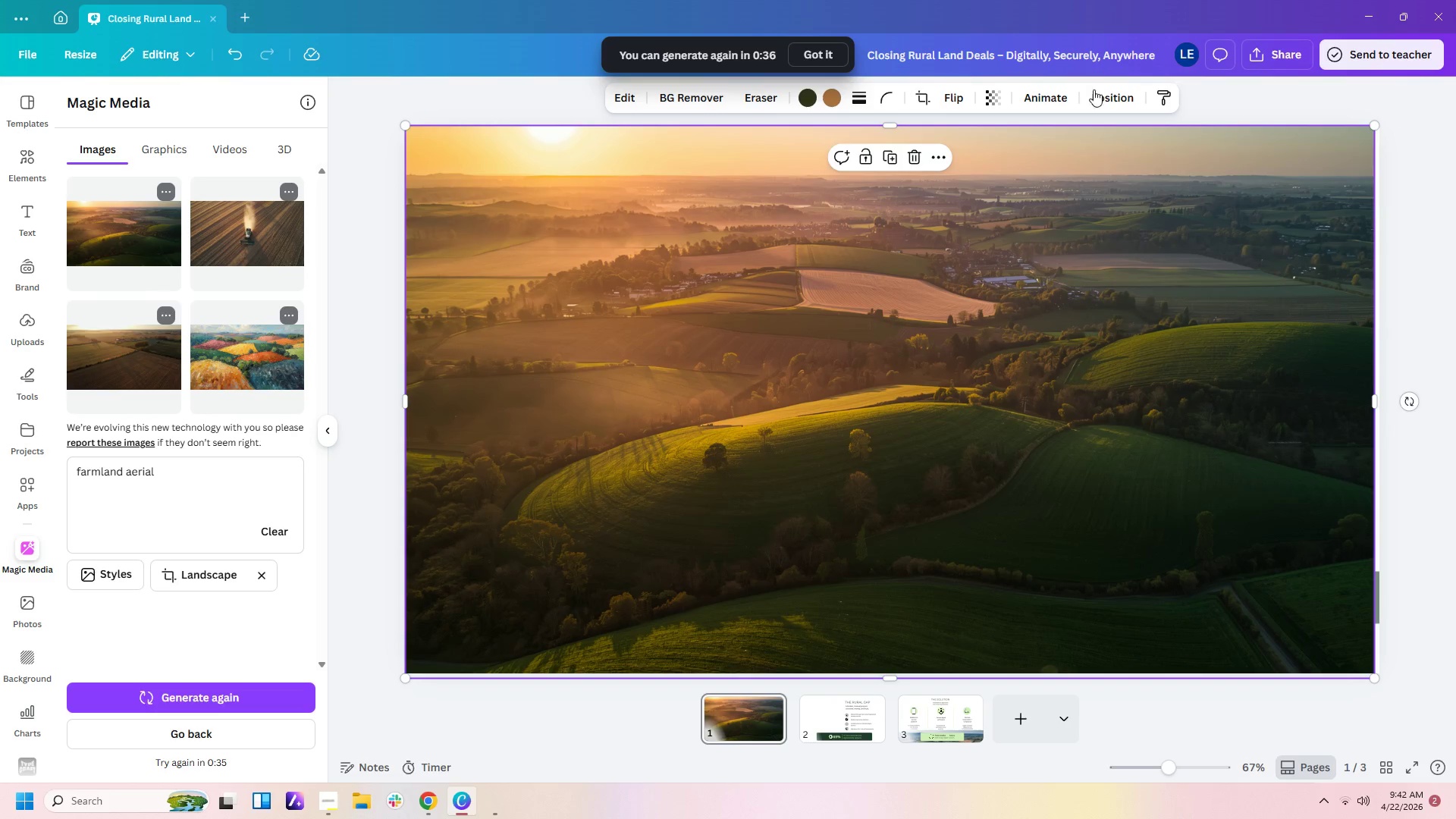 
double_click([1103, 89])
 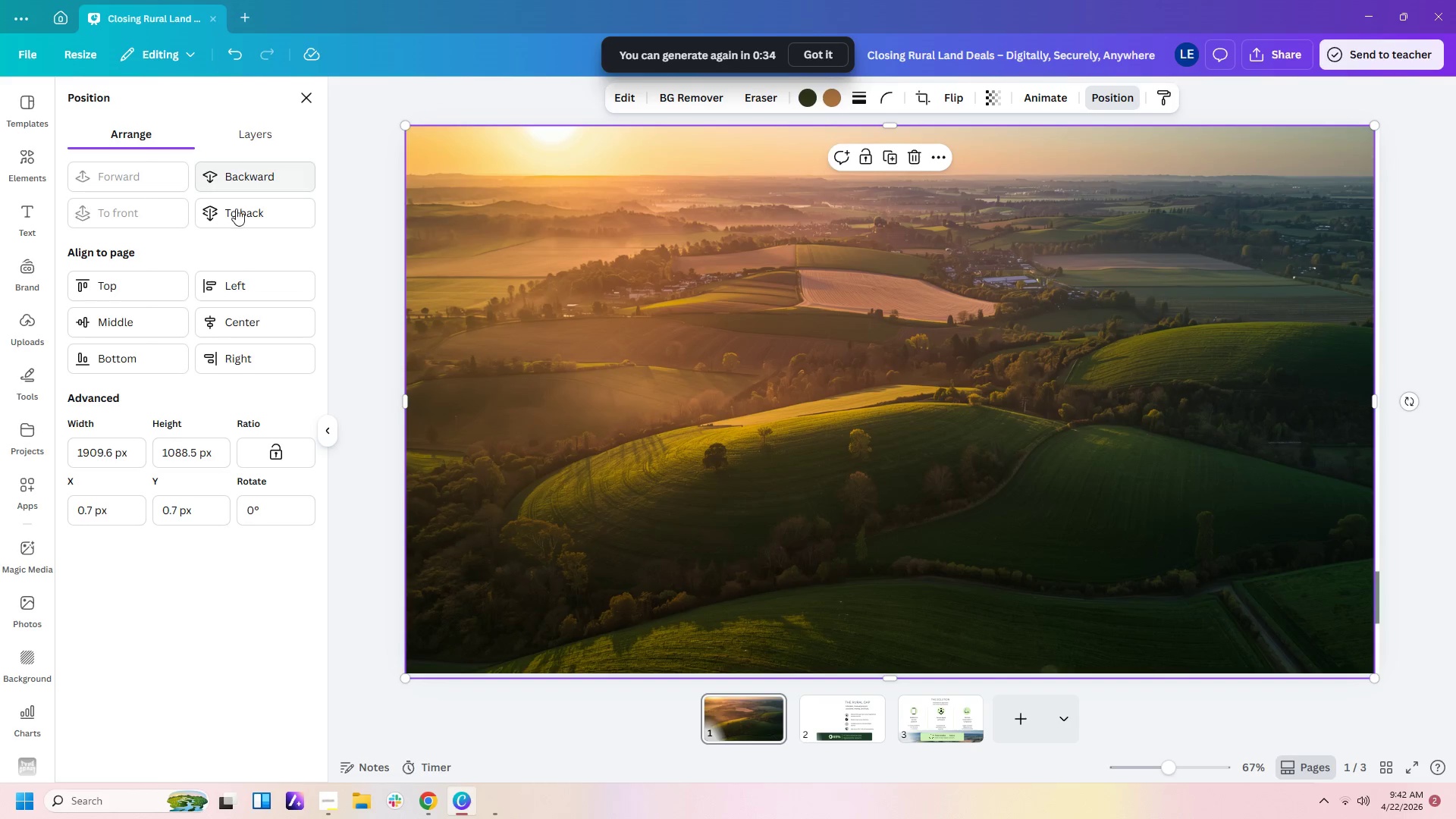 
left_click([236, 209])
 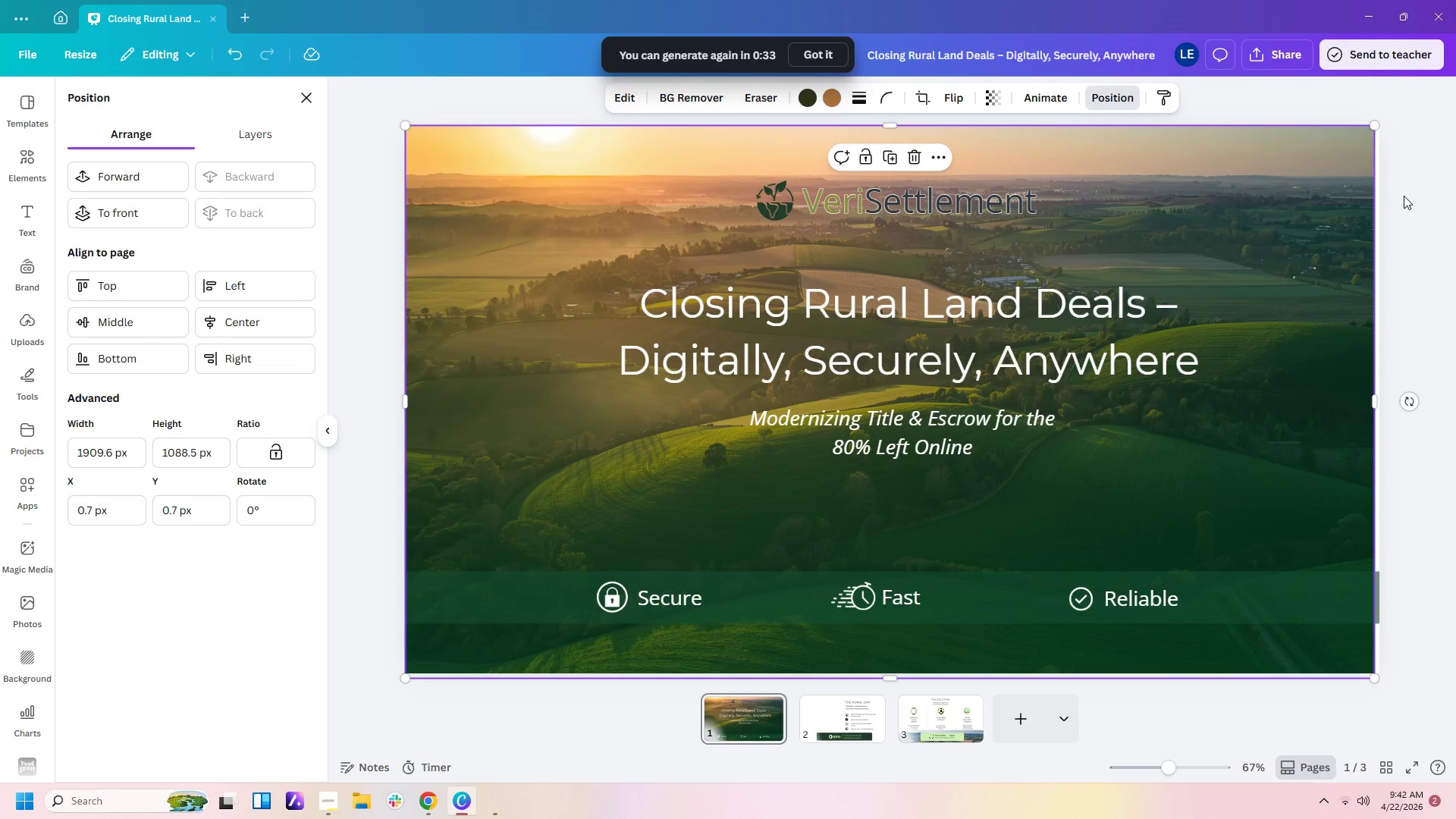 
left_click([1414, 262])
 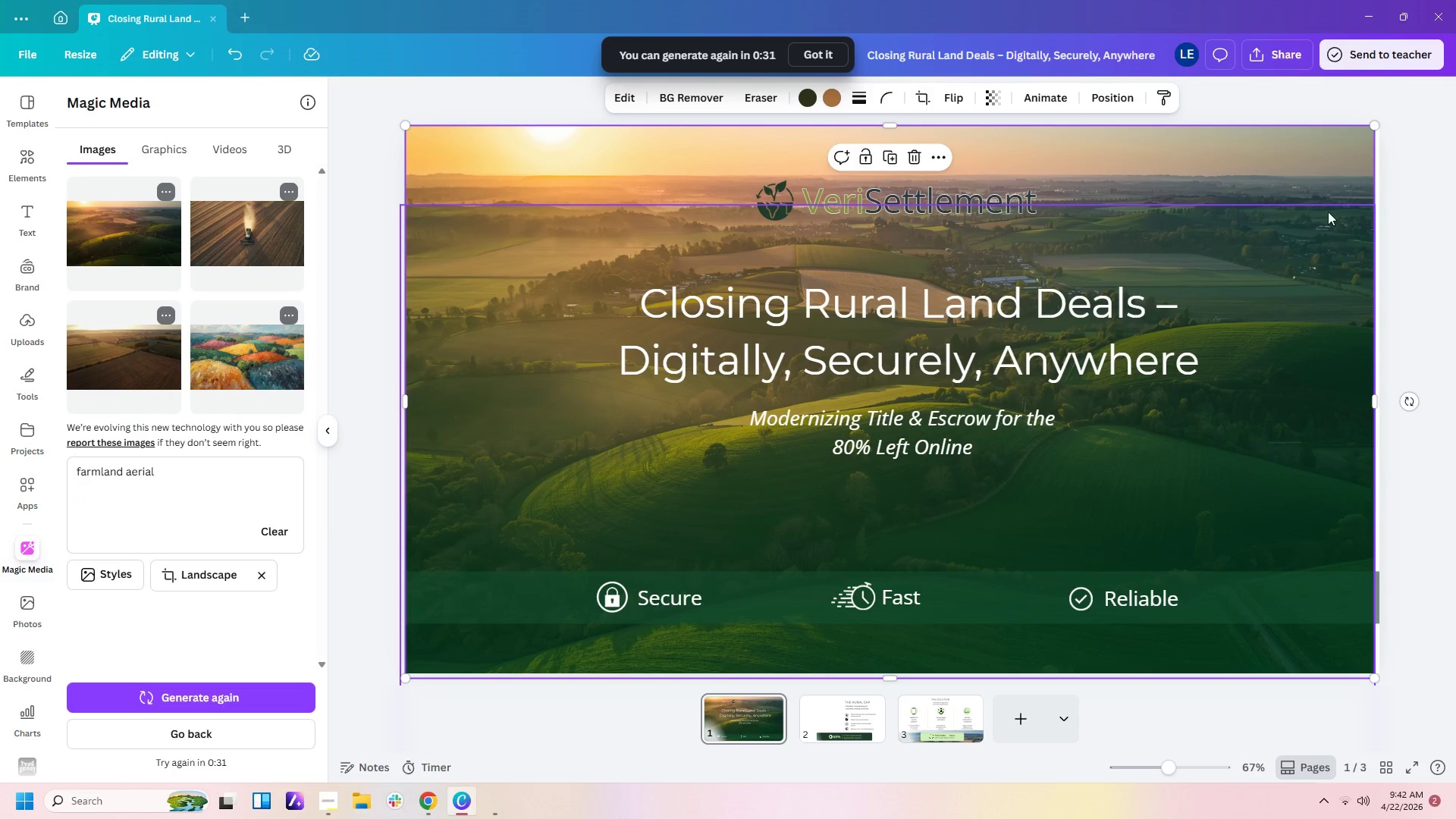 
left_click_drag(start_coordinate=[1326, 193], to_coordinate=[1331, 192])
 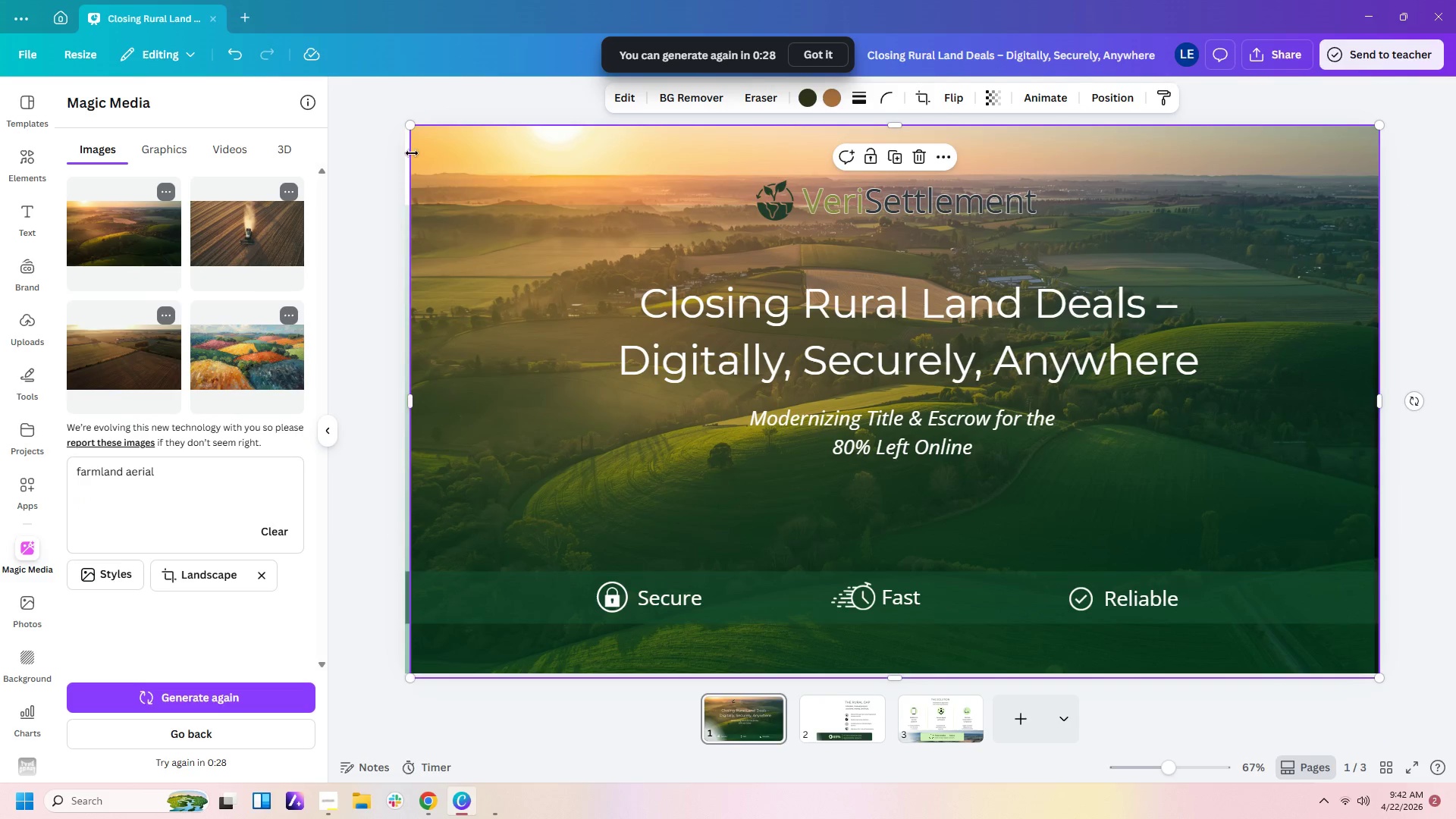 
left_click_drag(start_coordinate=[412, 130], to_coordinate=[406, 123])
 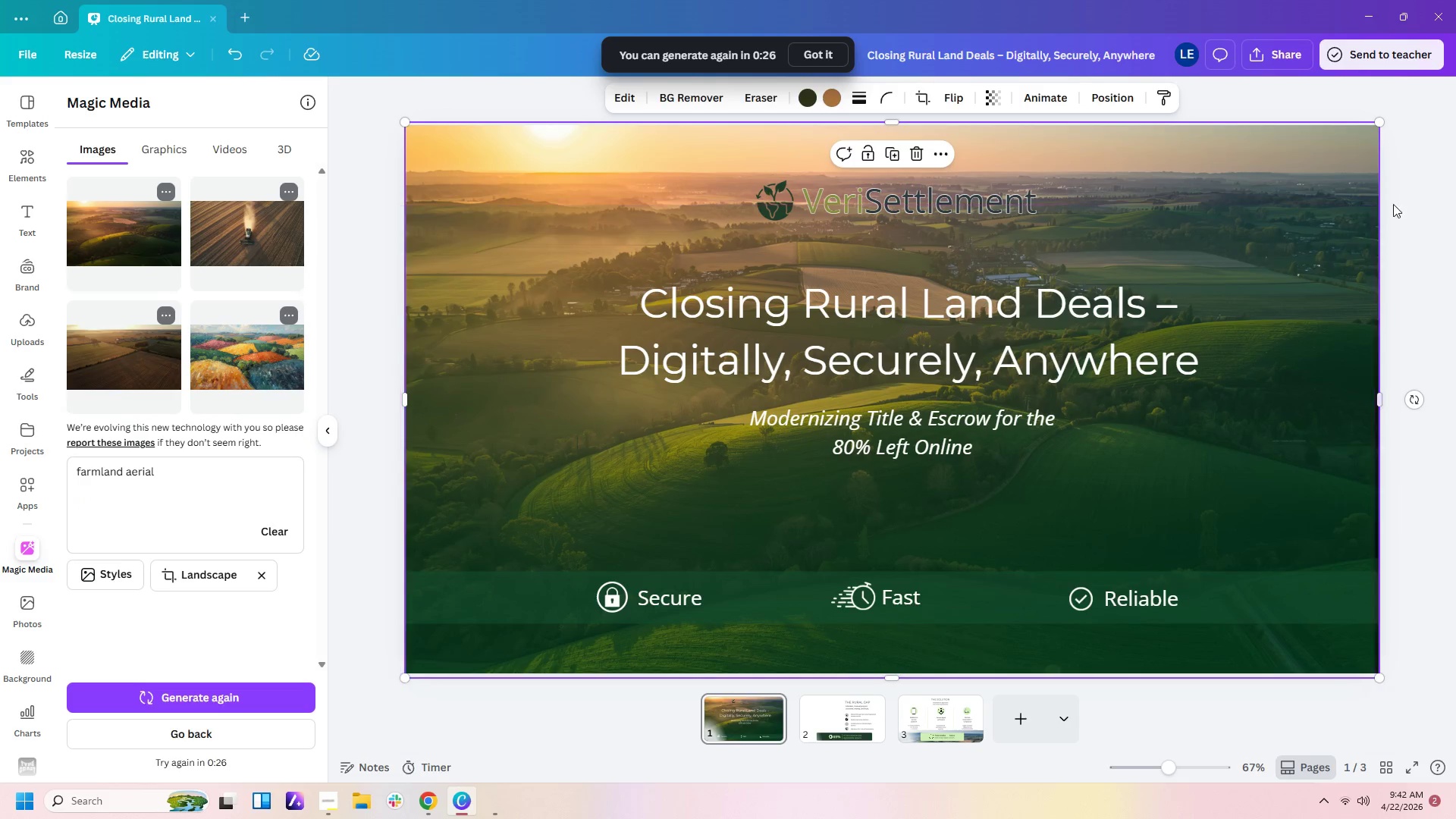 
left_click([1405, 196])
 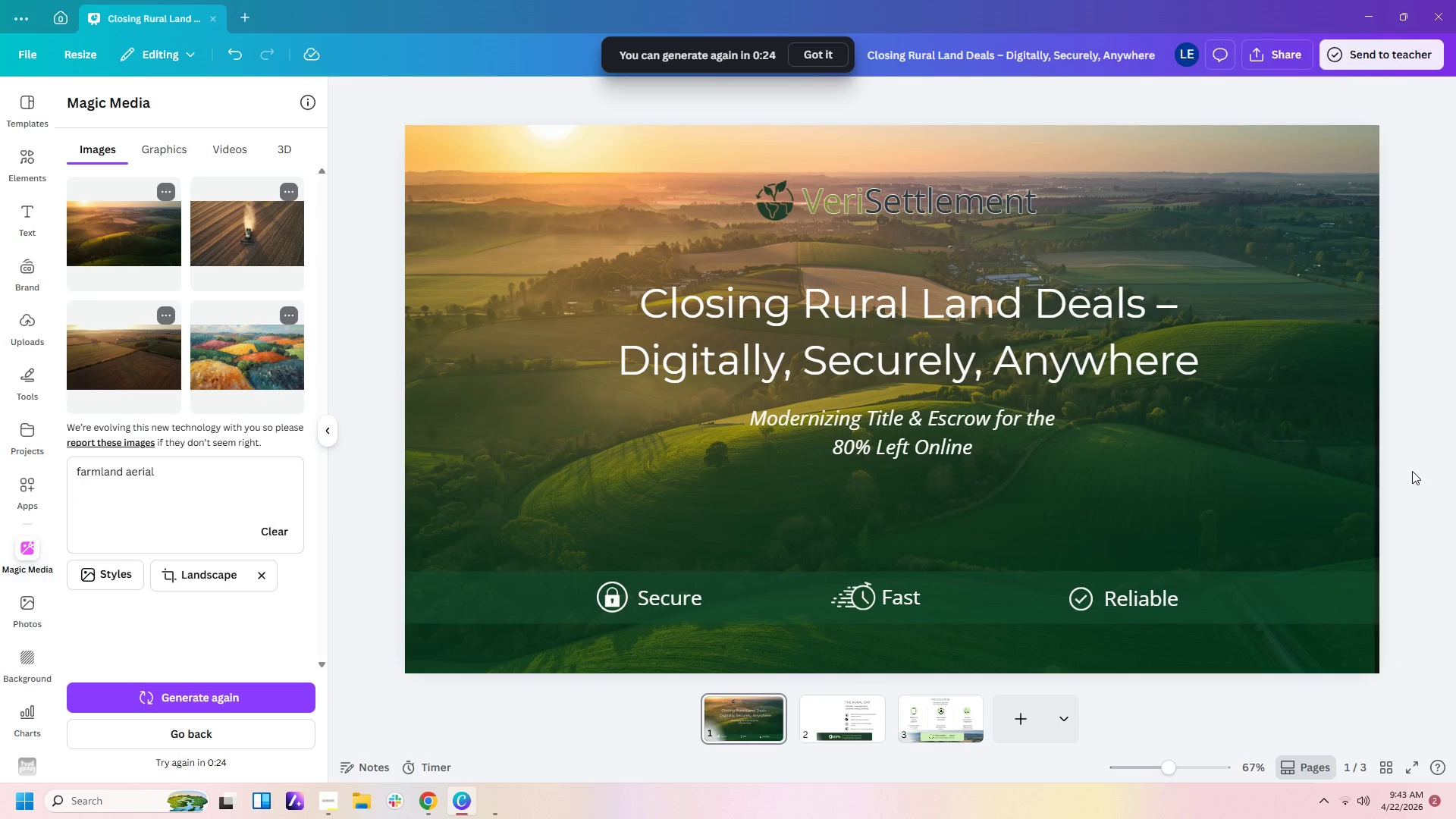 
left_click([1440, 471])
 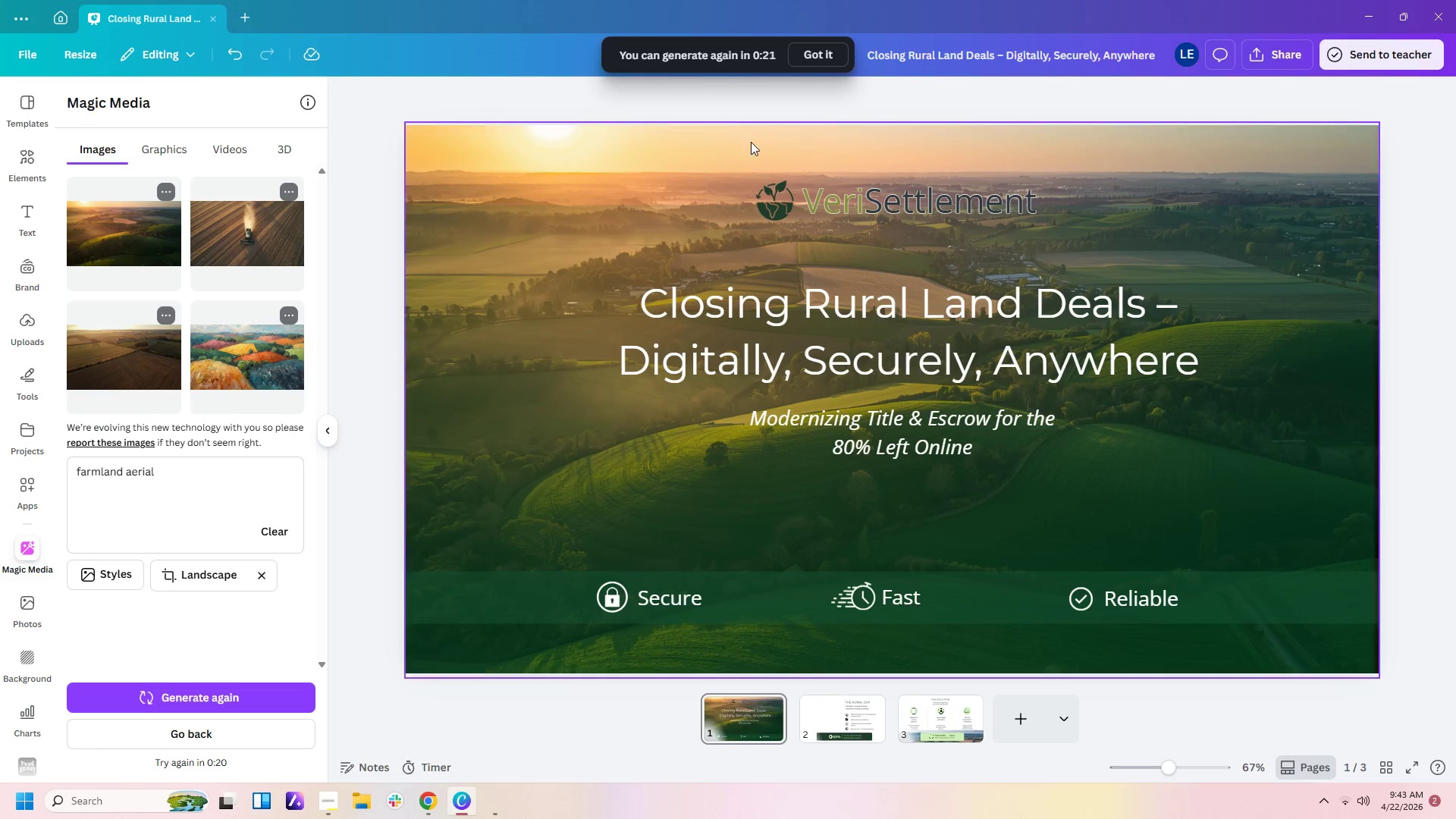 
left_click([1407, 261])
 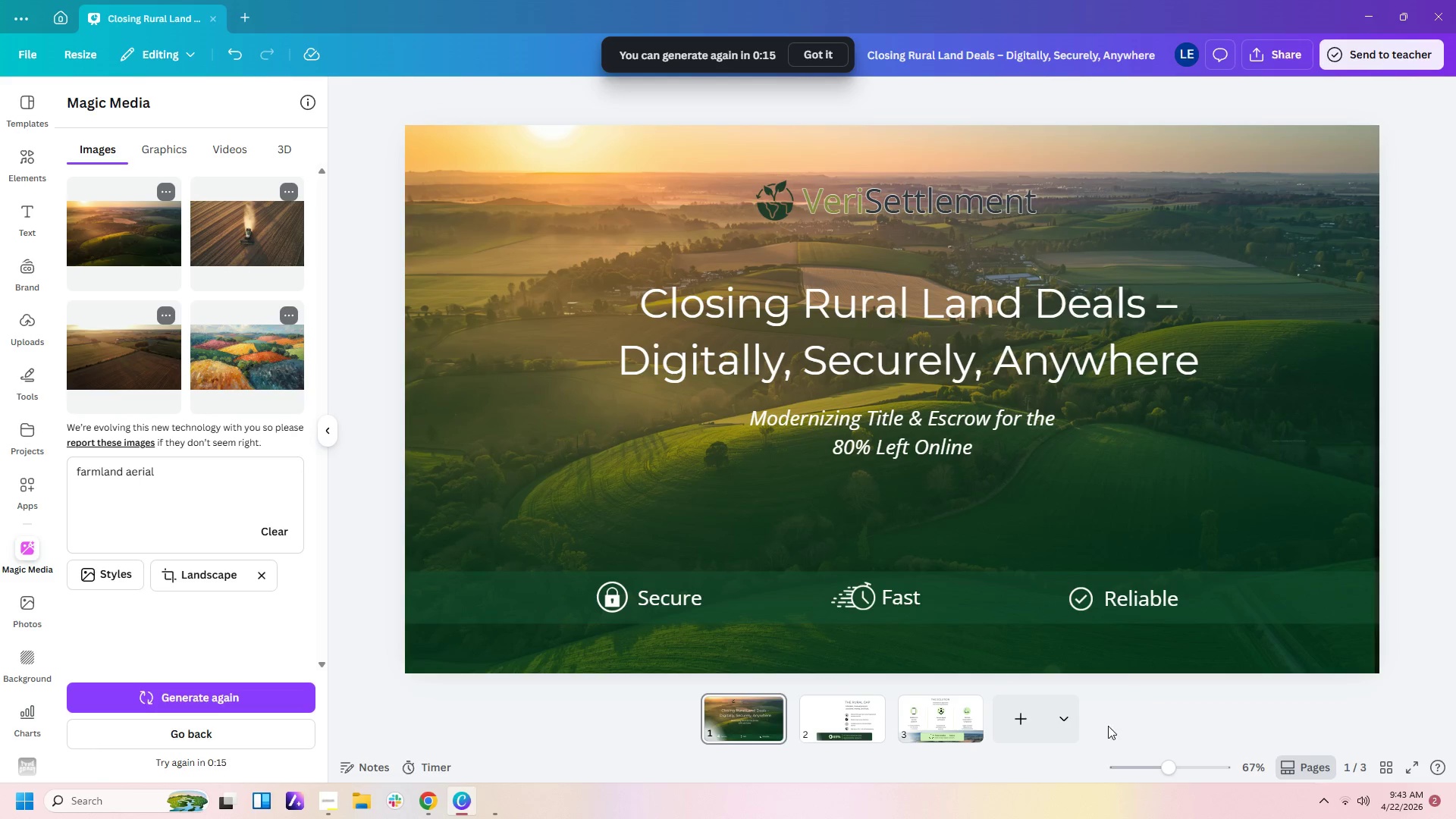 
wait(5.8)
 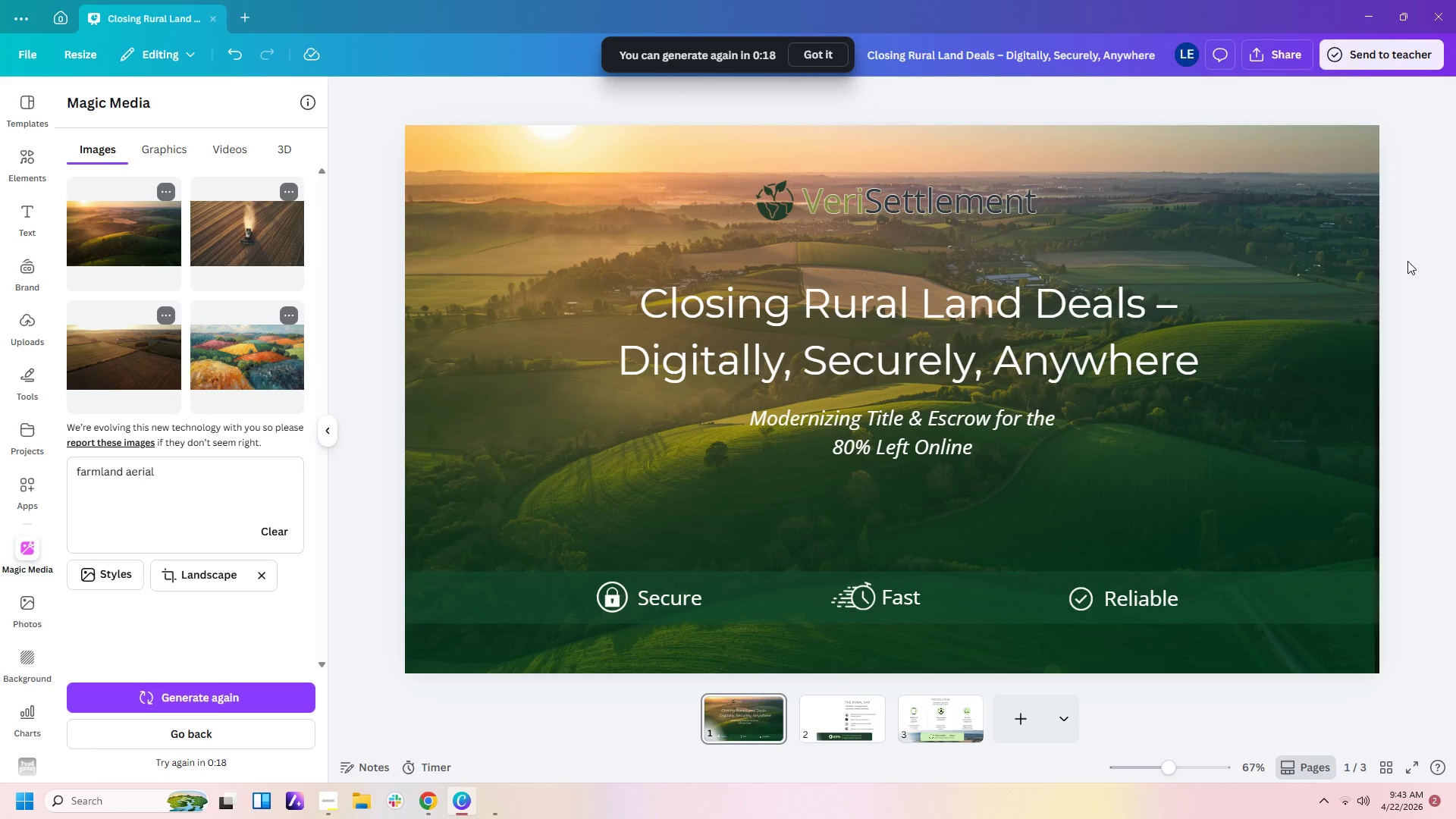 
left_click([971, 730])
 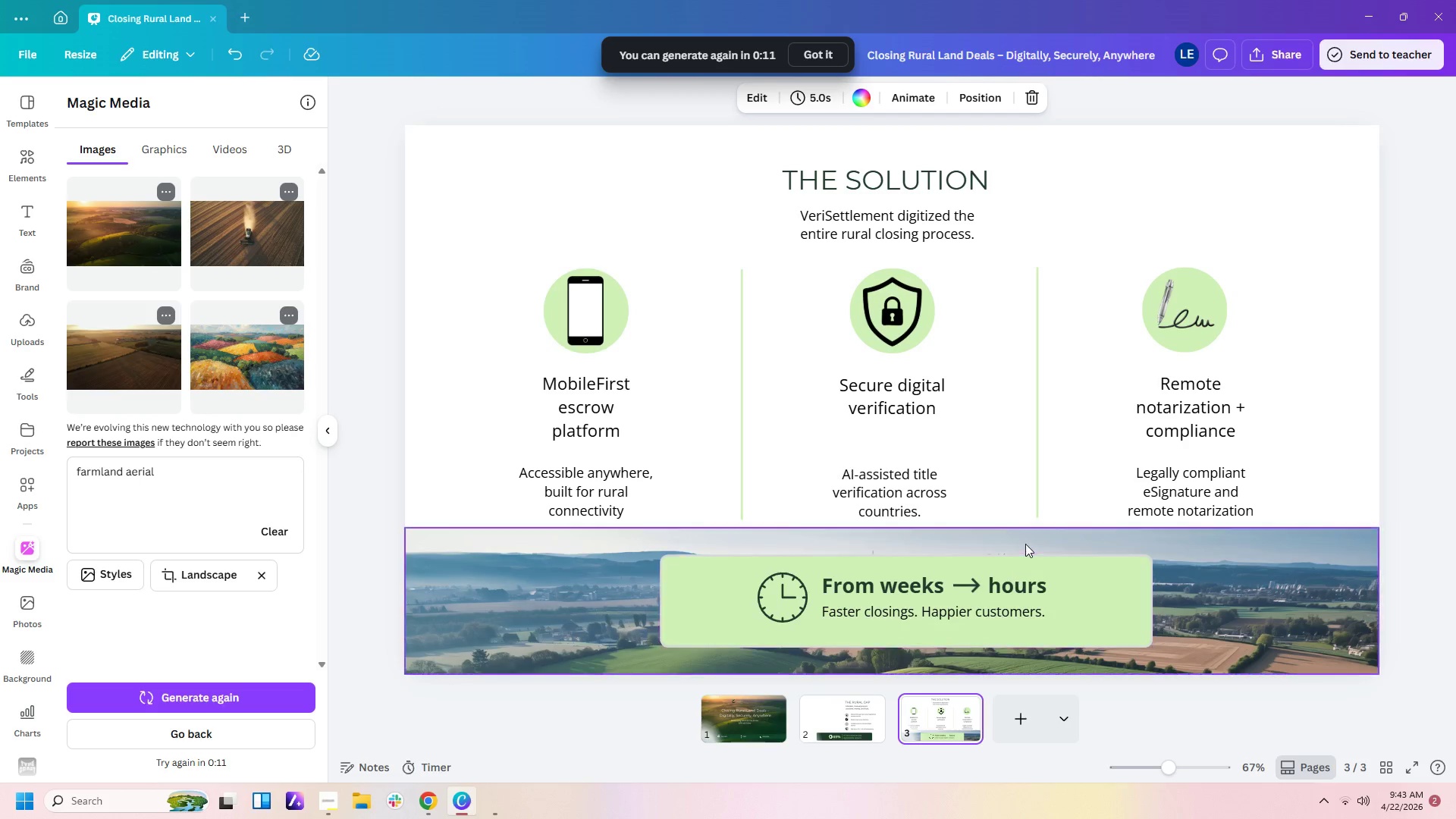 
left_click([1124, 526])
 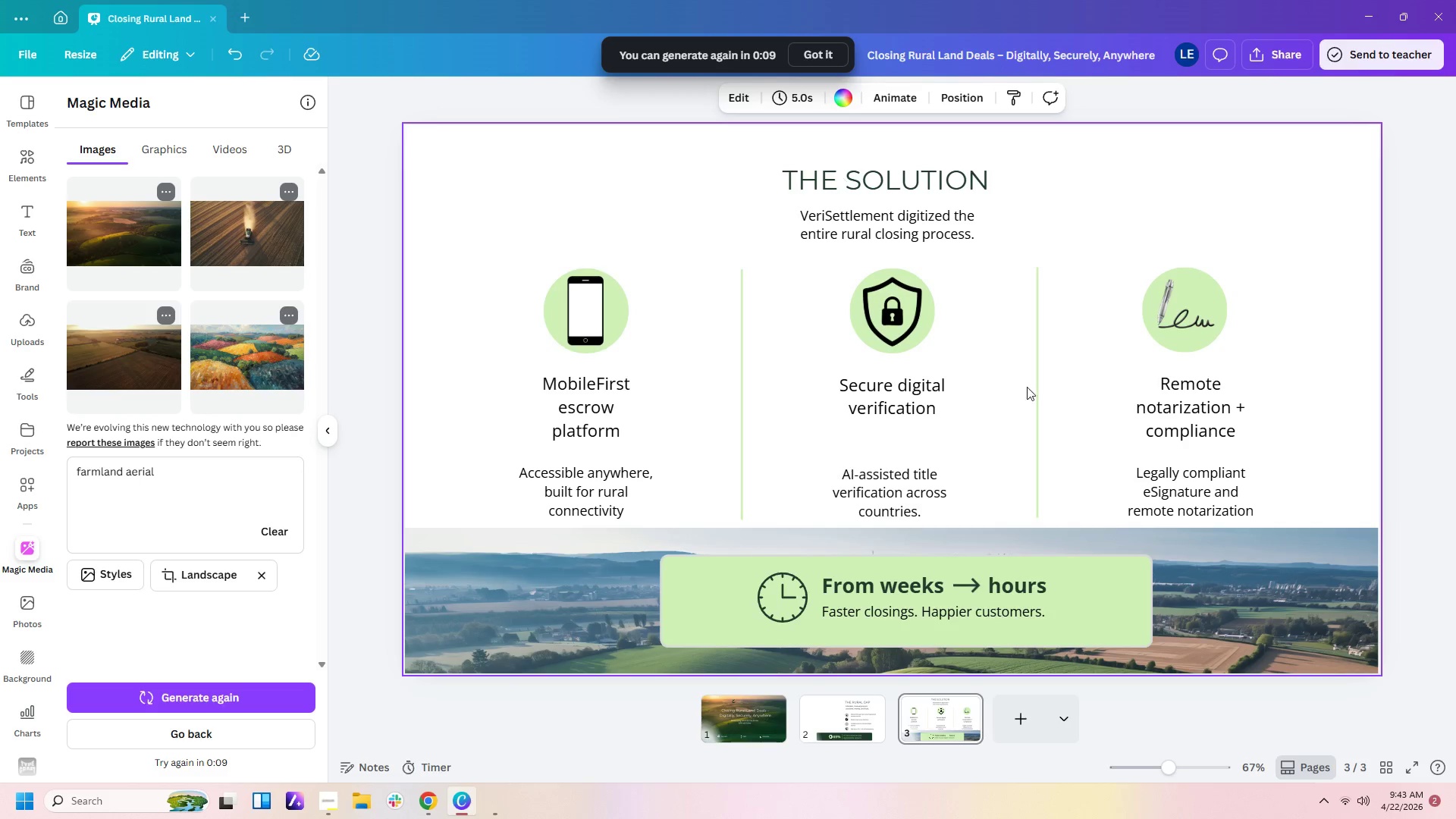 
left_click([1312, 607])
 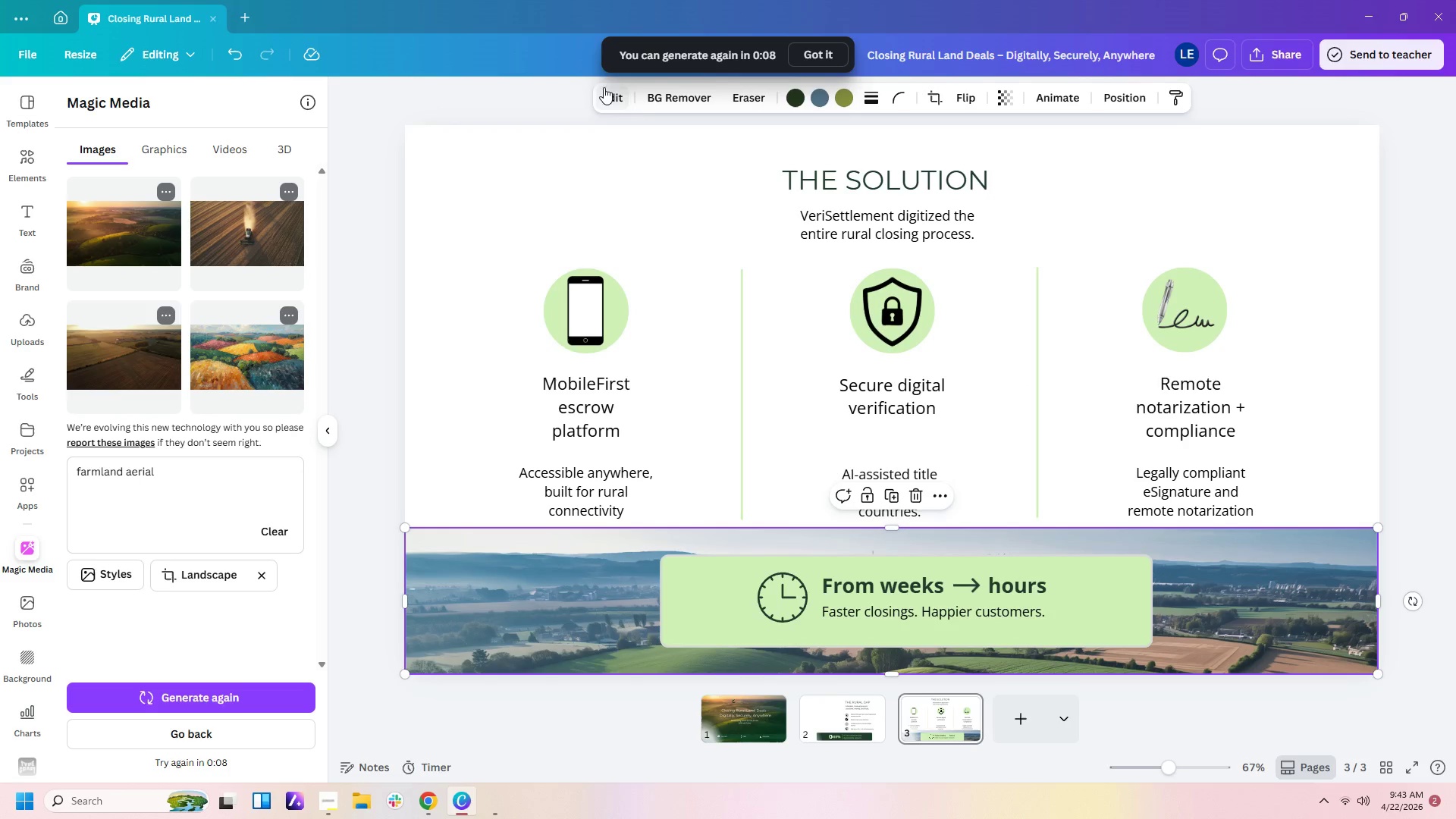 
left_click([651, 98])
 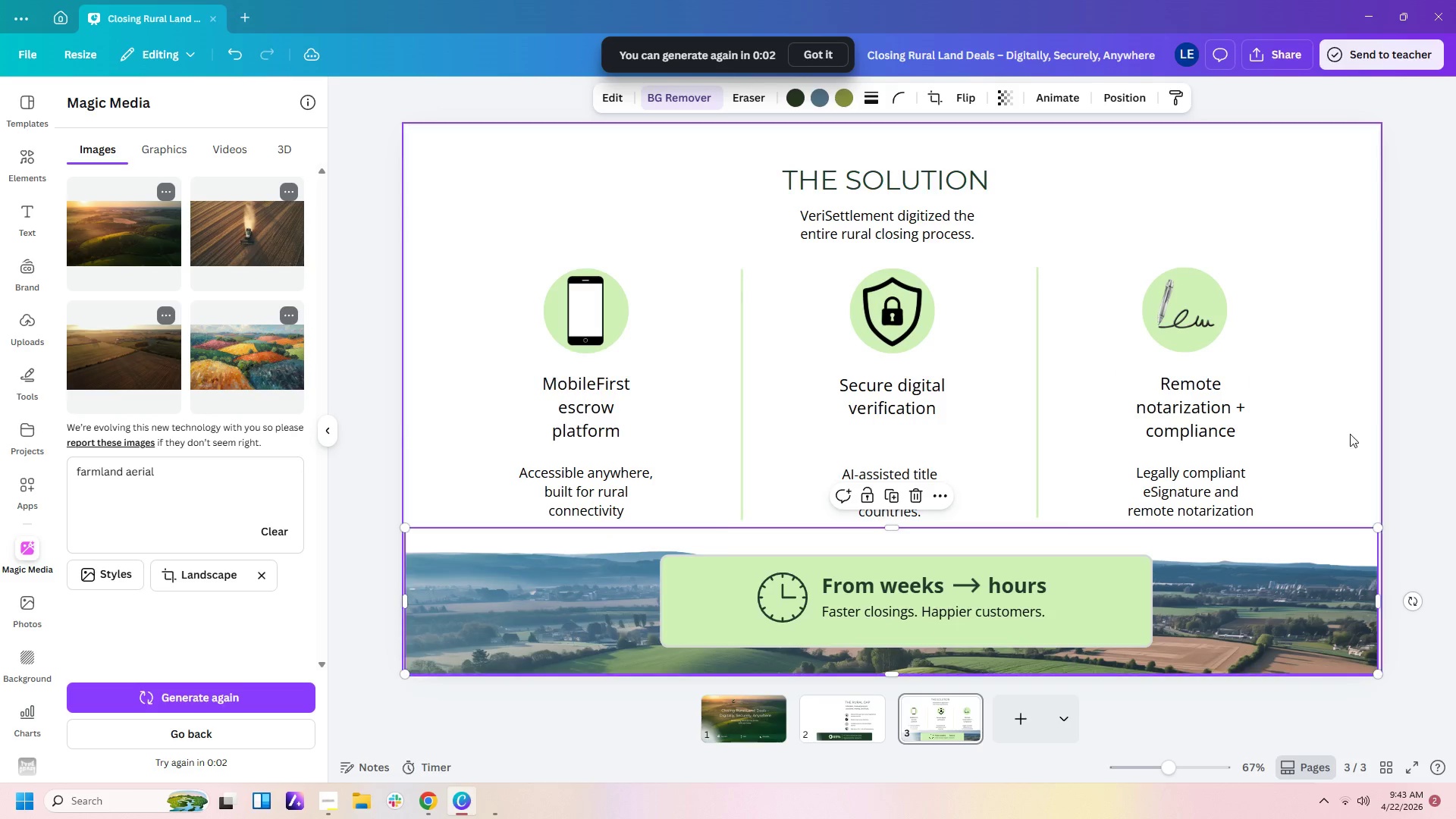 
wait(7.19)
 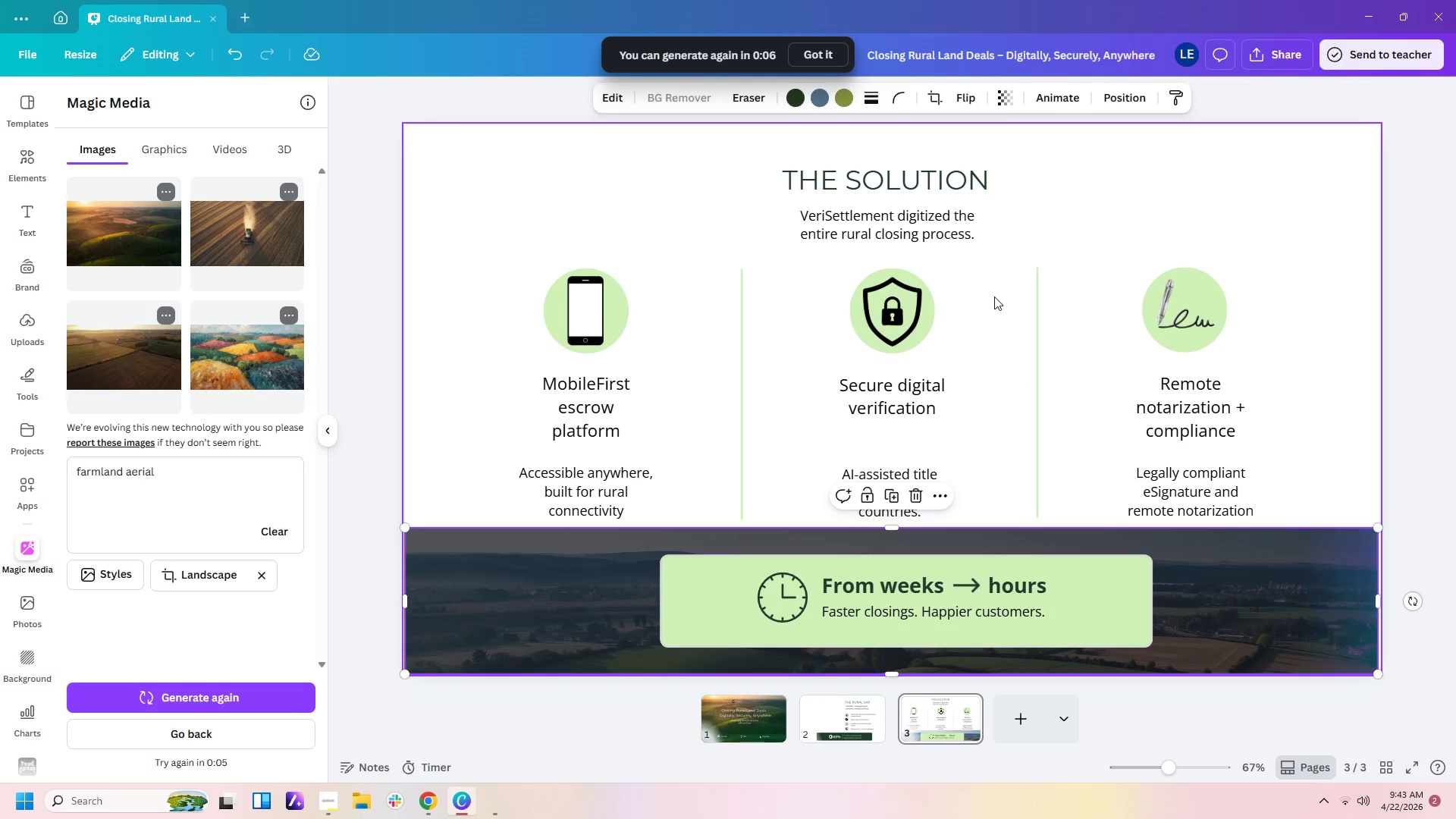 
left_click_drag(start_coordinate=[1329, 594], to_coordinate=[1330, 568])
 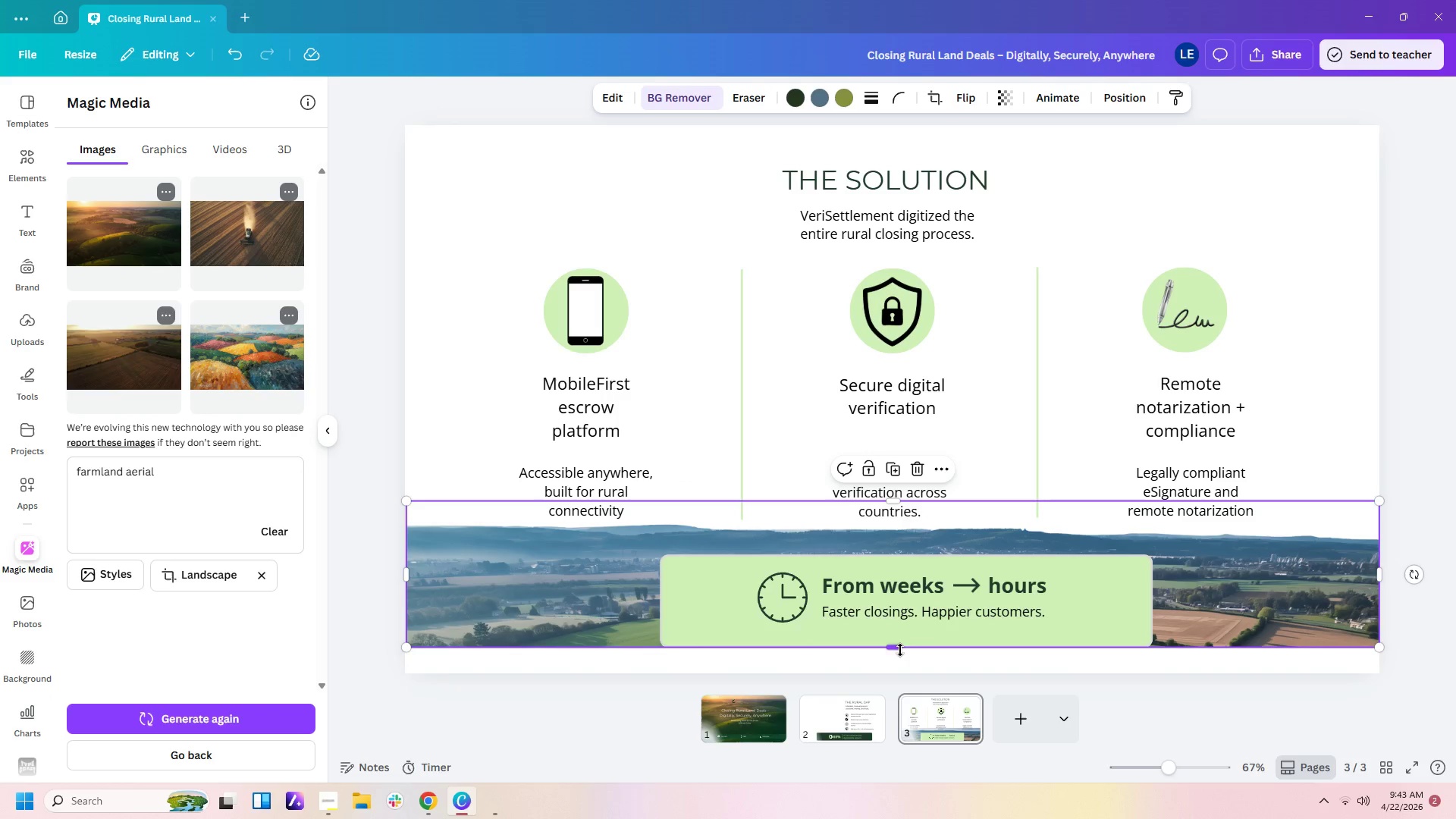 
left_click_drag(start_coordinate=[897, 650], to_coordinate=[896, 675])
 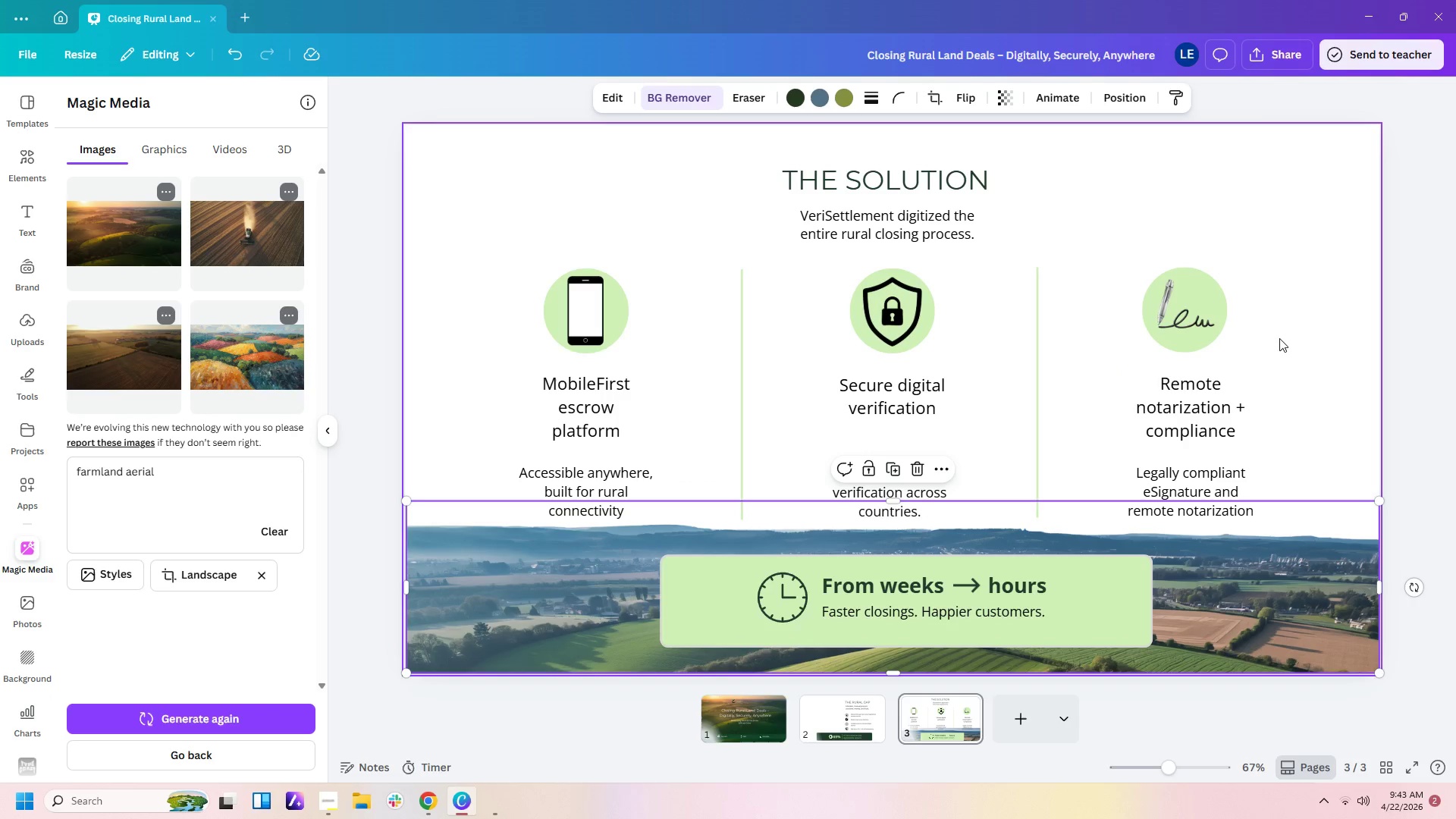 
left_click([1279, 338])
 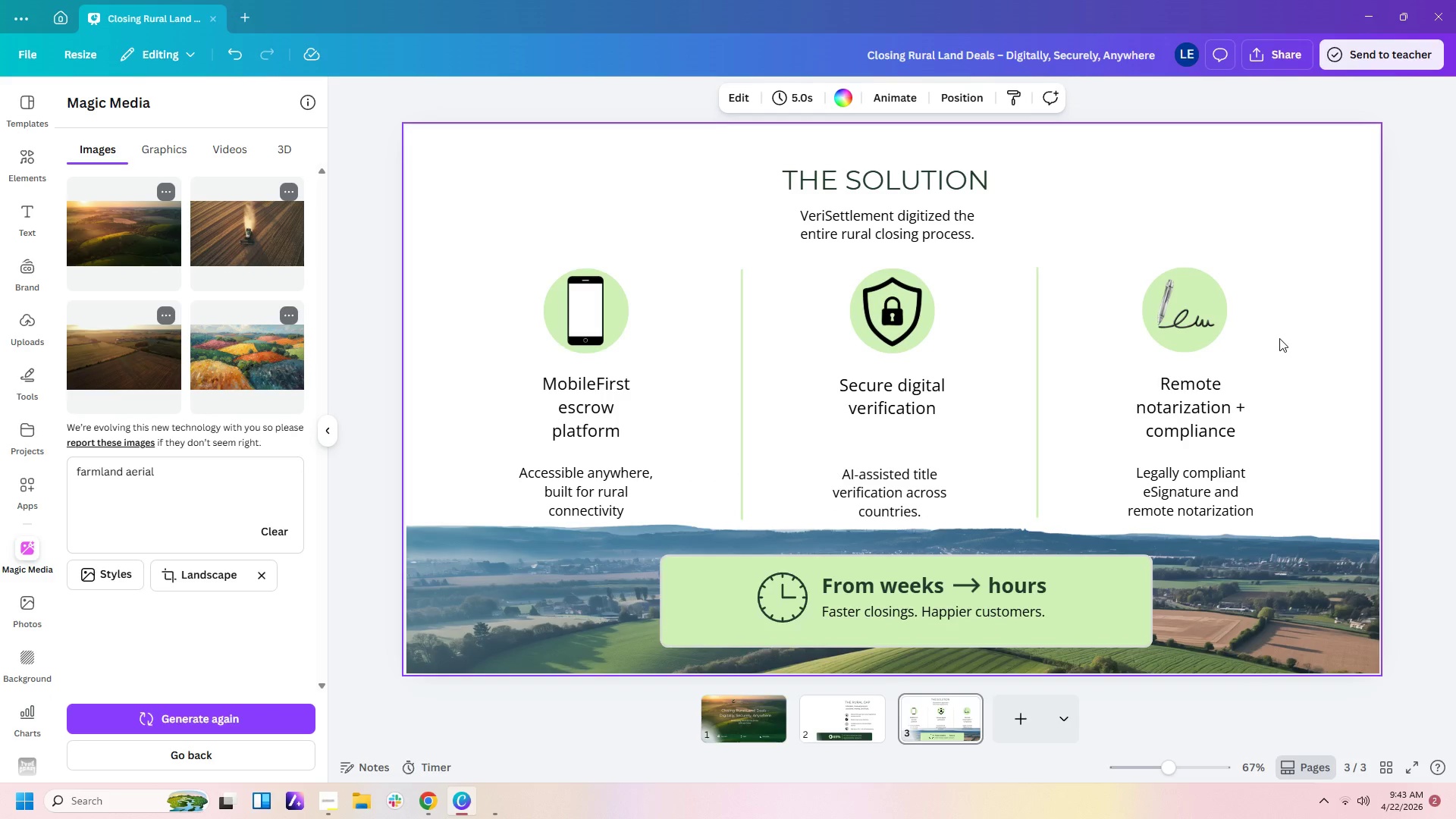 
left_click([1317, 356])
 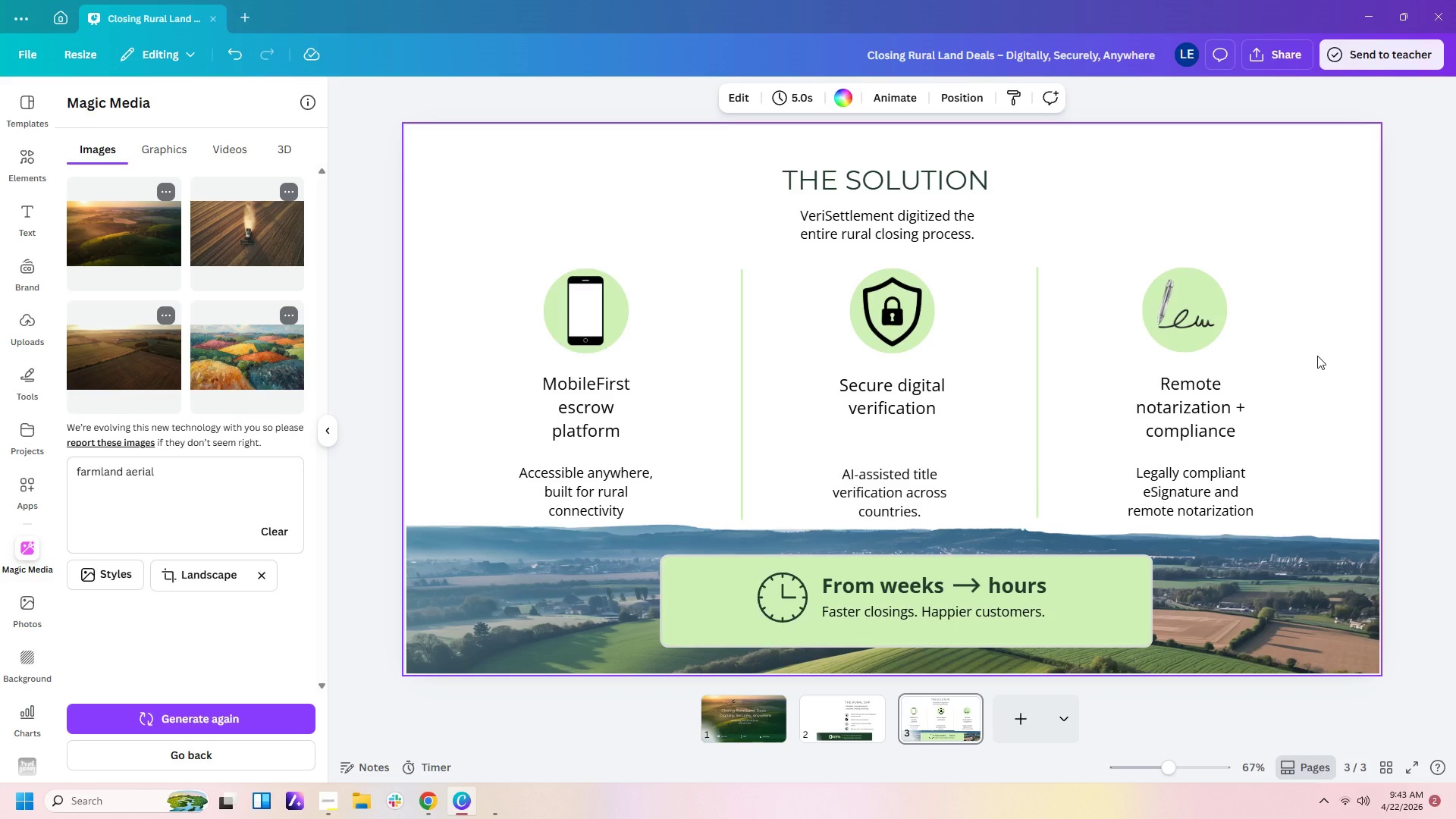 
wait(16.2)
 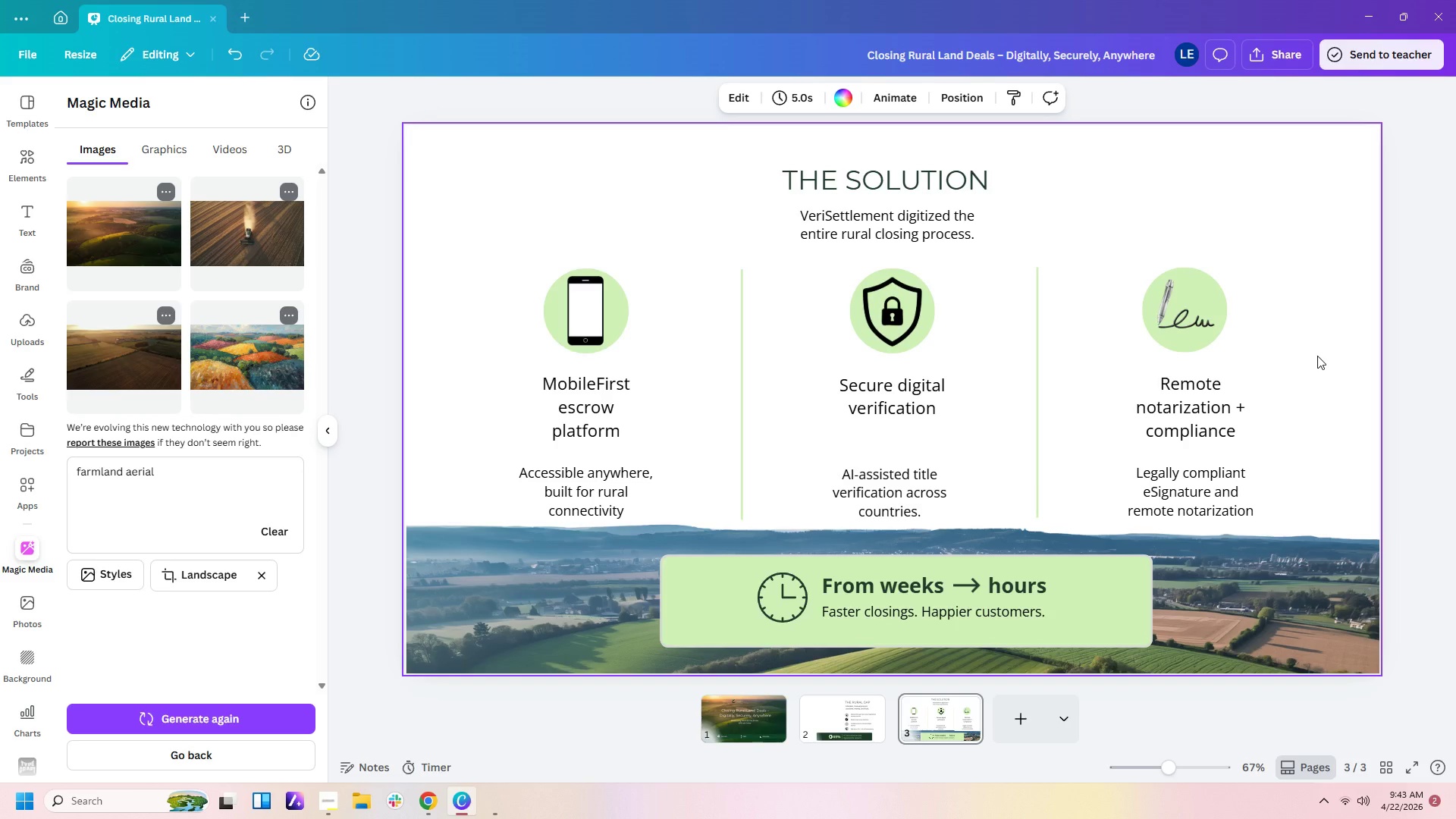 
left_click([1444, 541])
 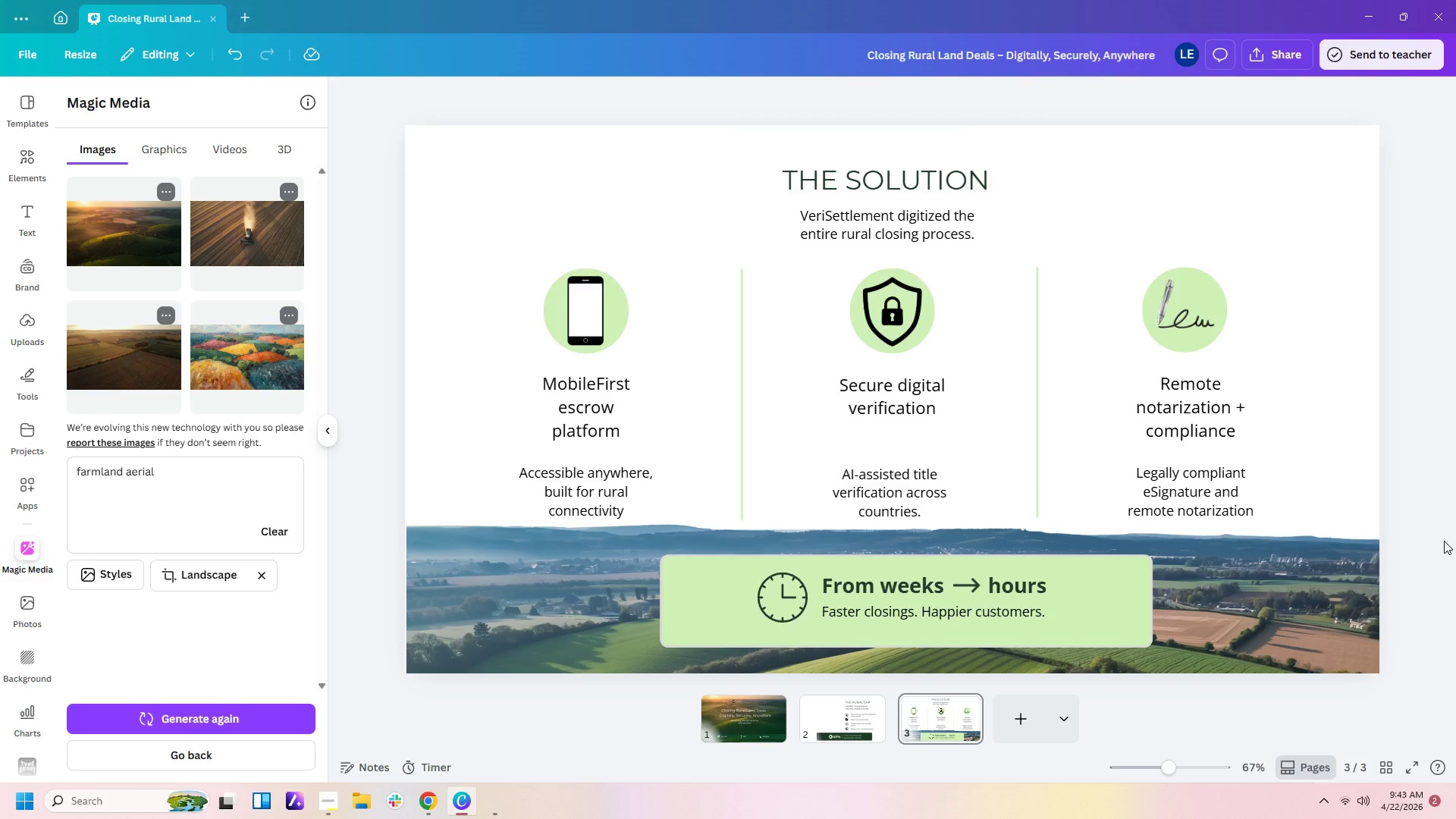 
wait(7.72)
 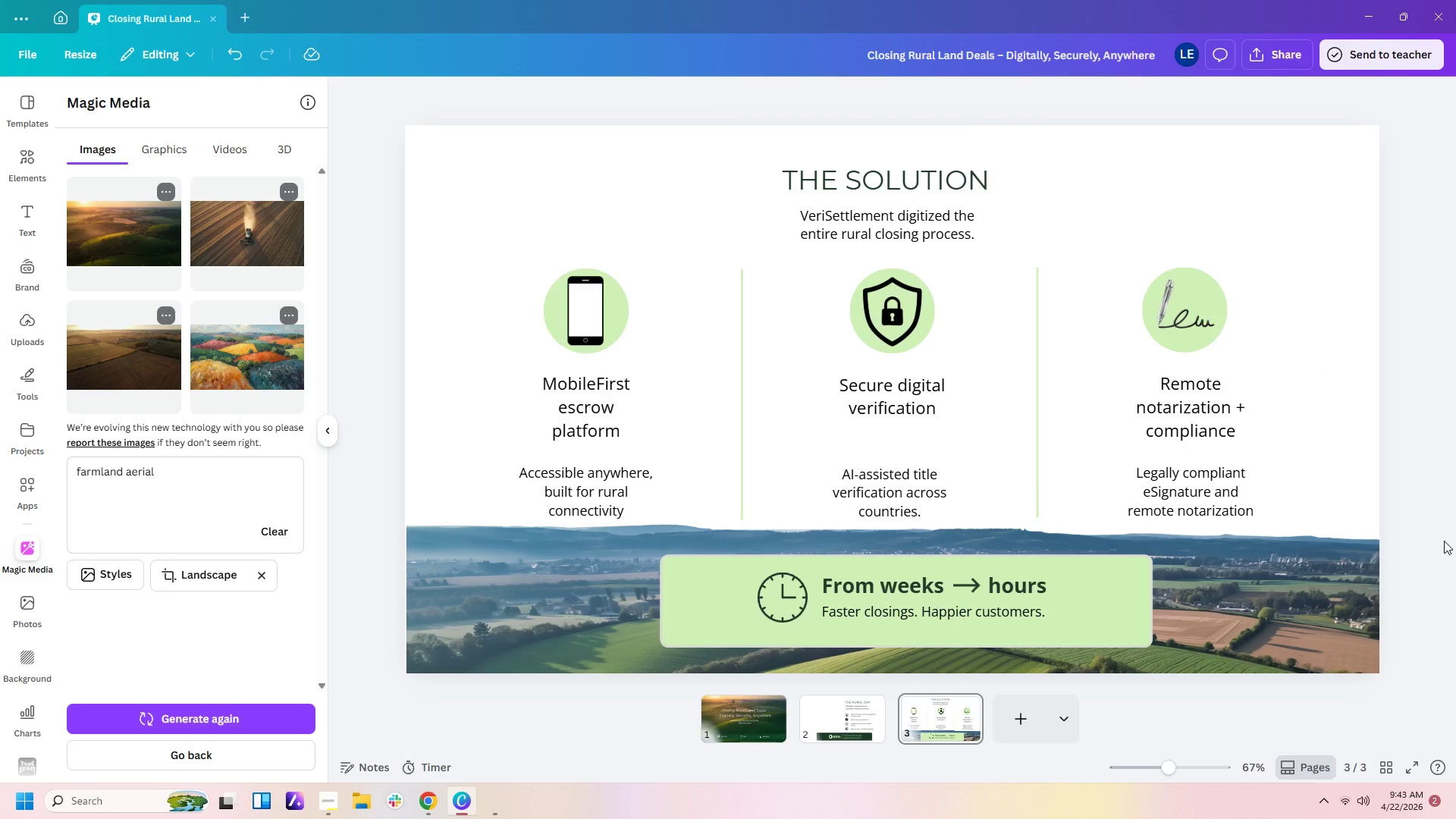 
double_click([873, 718])
 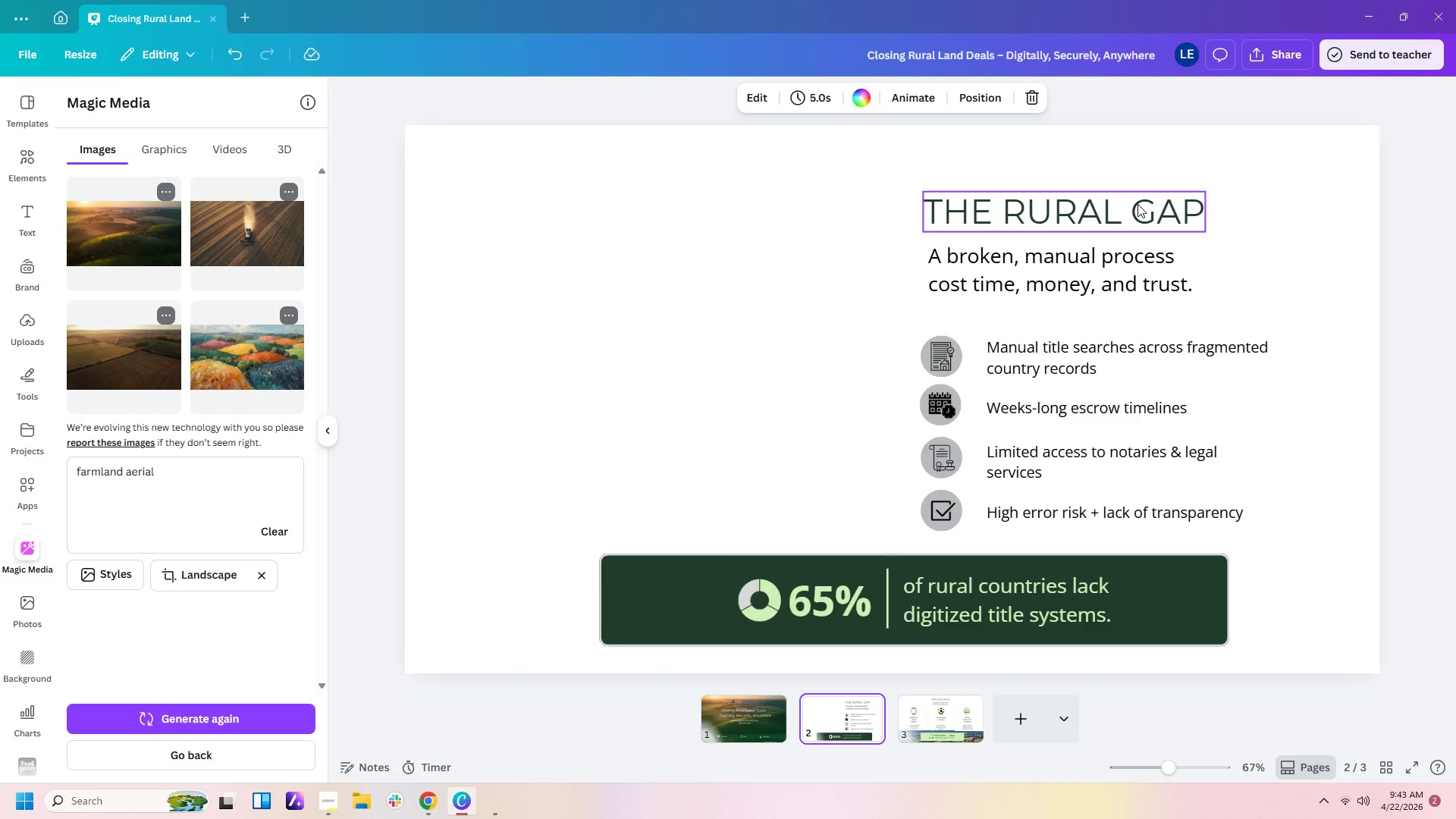 
left_click_drag(start_coordinate=[1137, 205], to_coordinate=[1136, 171])
 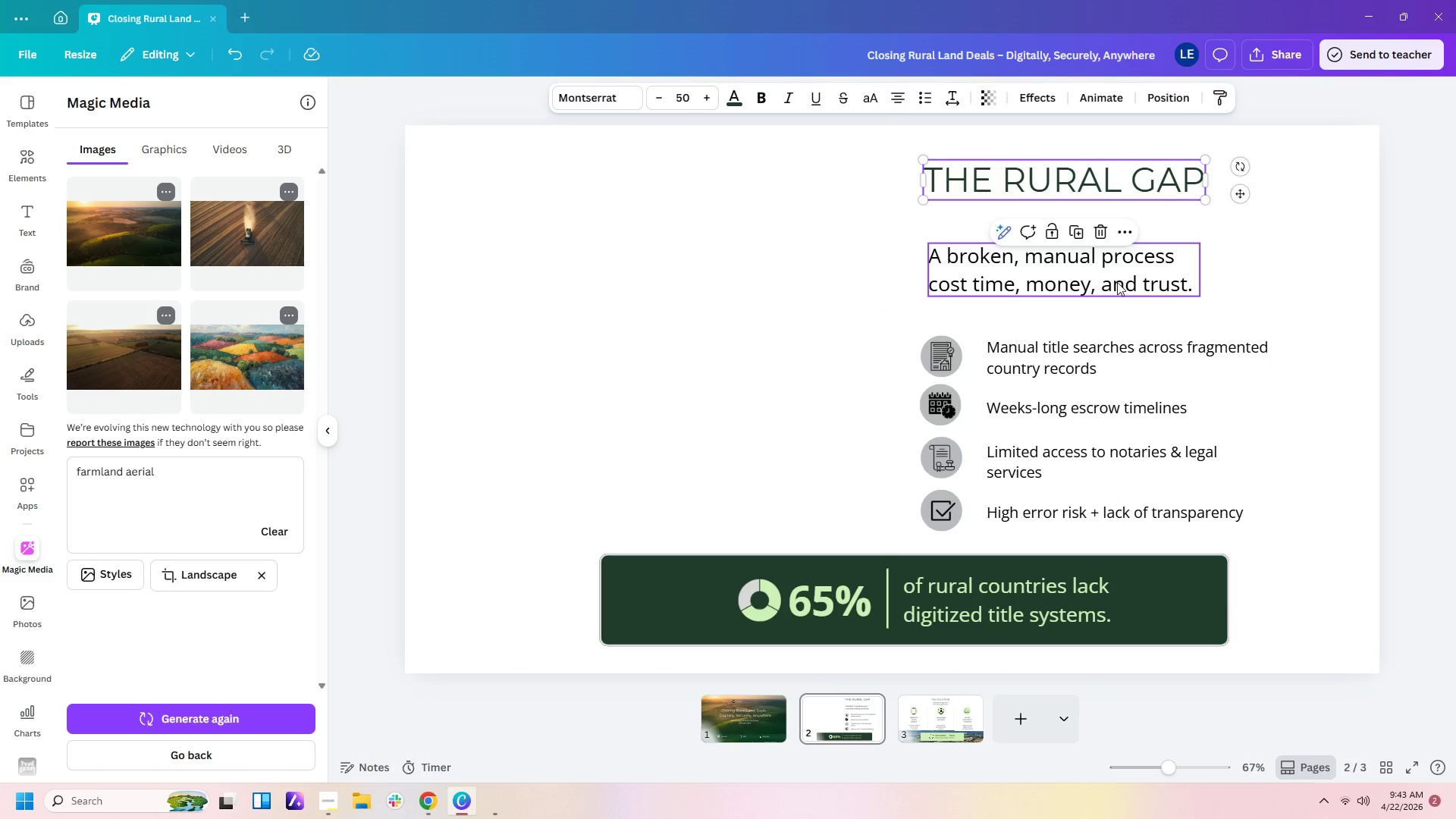 
left_click_drag(start_coordinate=[1117, 282], to_coordinate=[1117, 243])
 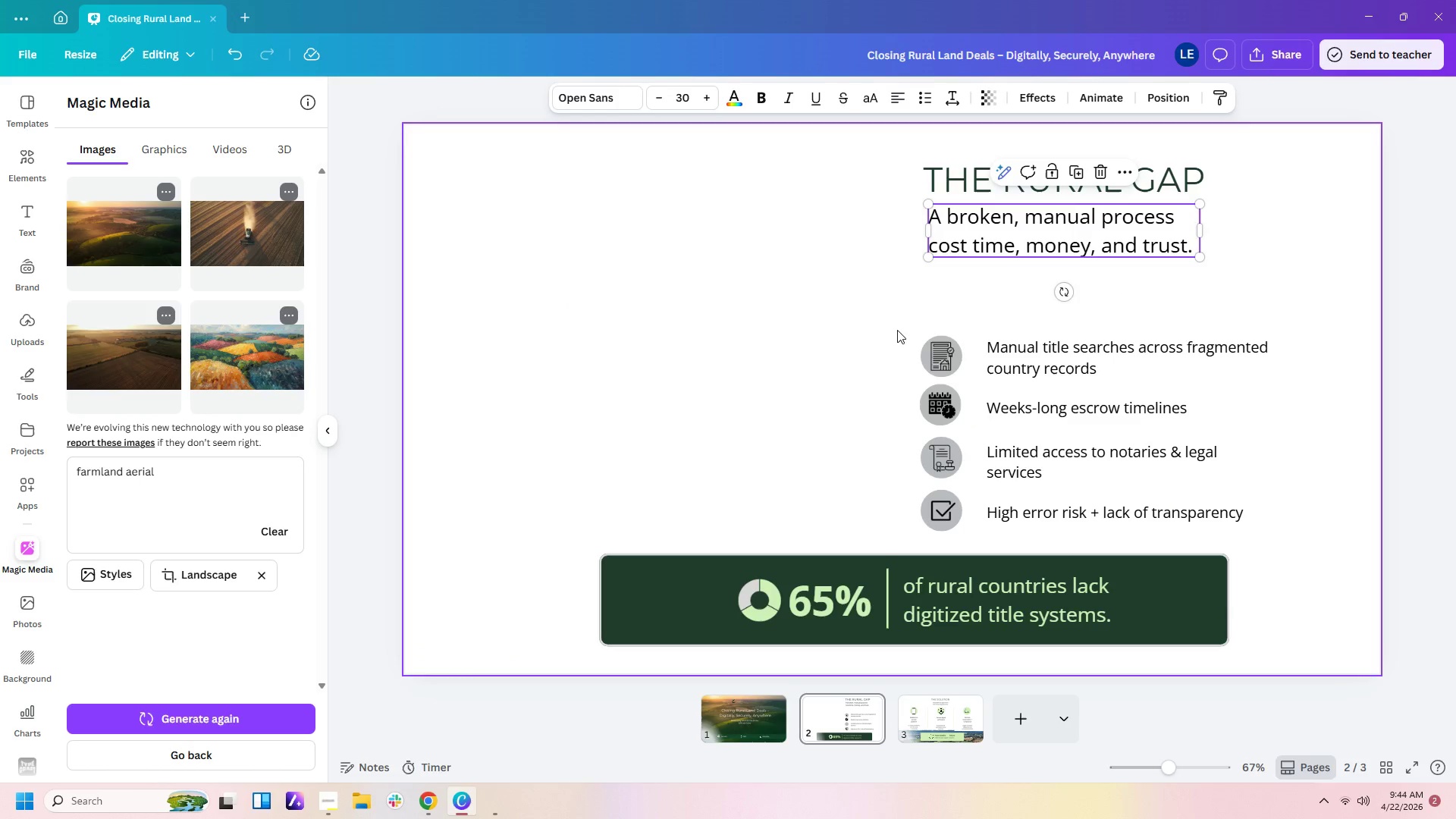 
left_click_drag(start_coordinate=[893, 324], to_coordinate=[1264, 538])
 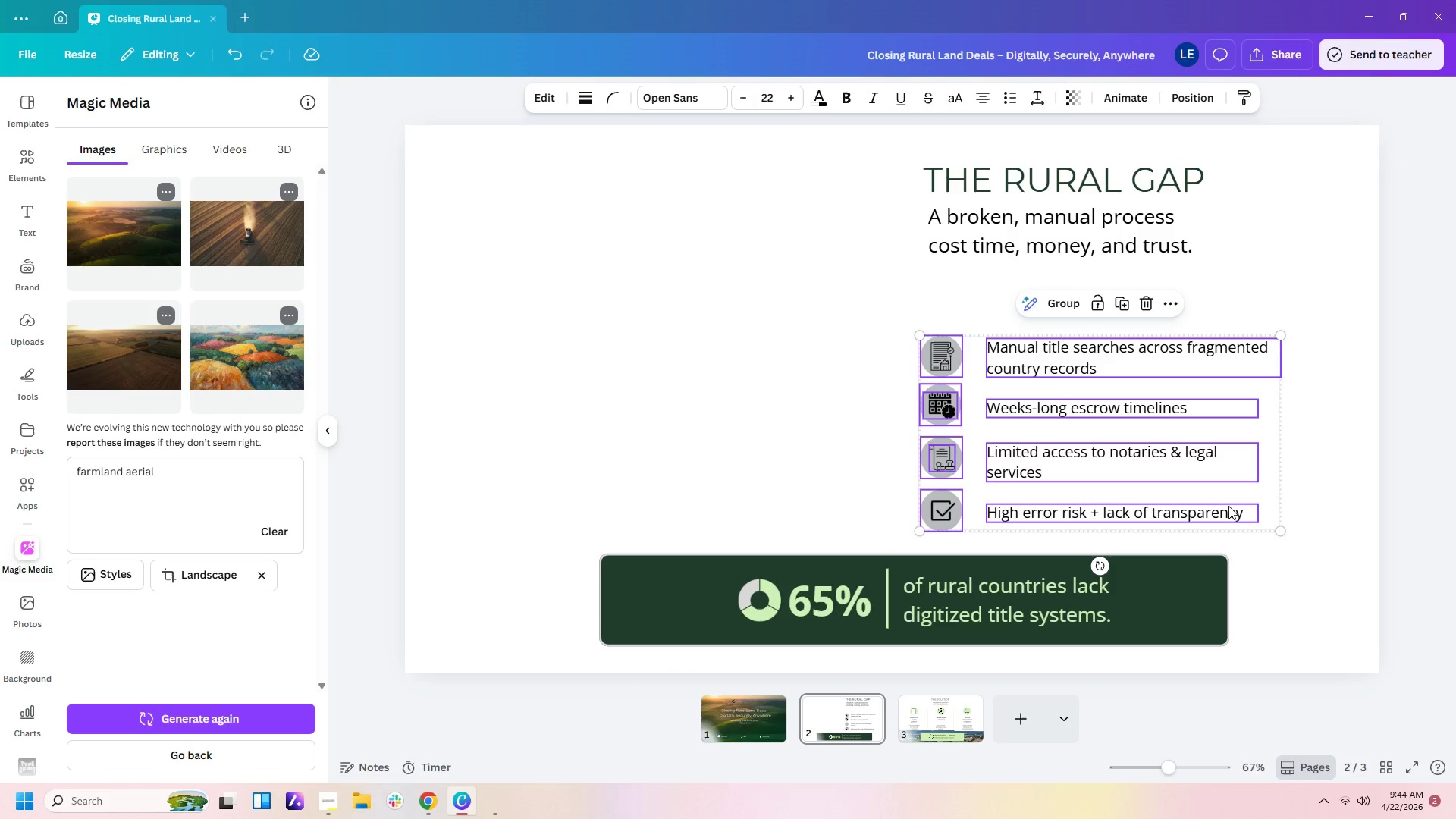 
left_click_drag(start_coordinate=[1228, 506], to_coordinate=[1230, 463])
 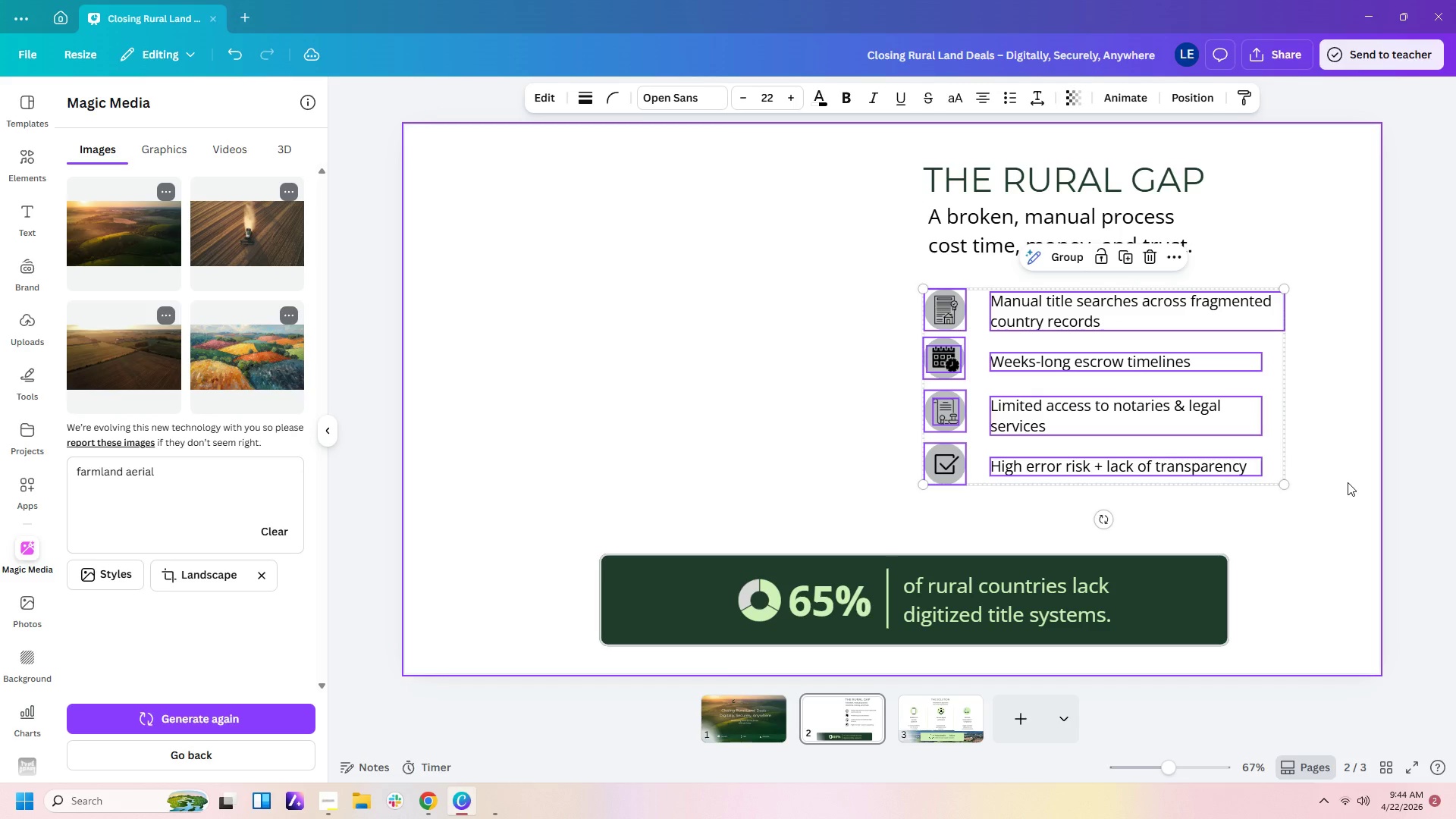 
left_click([1348, 482])
 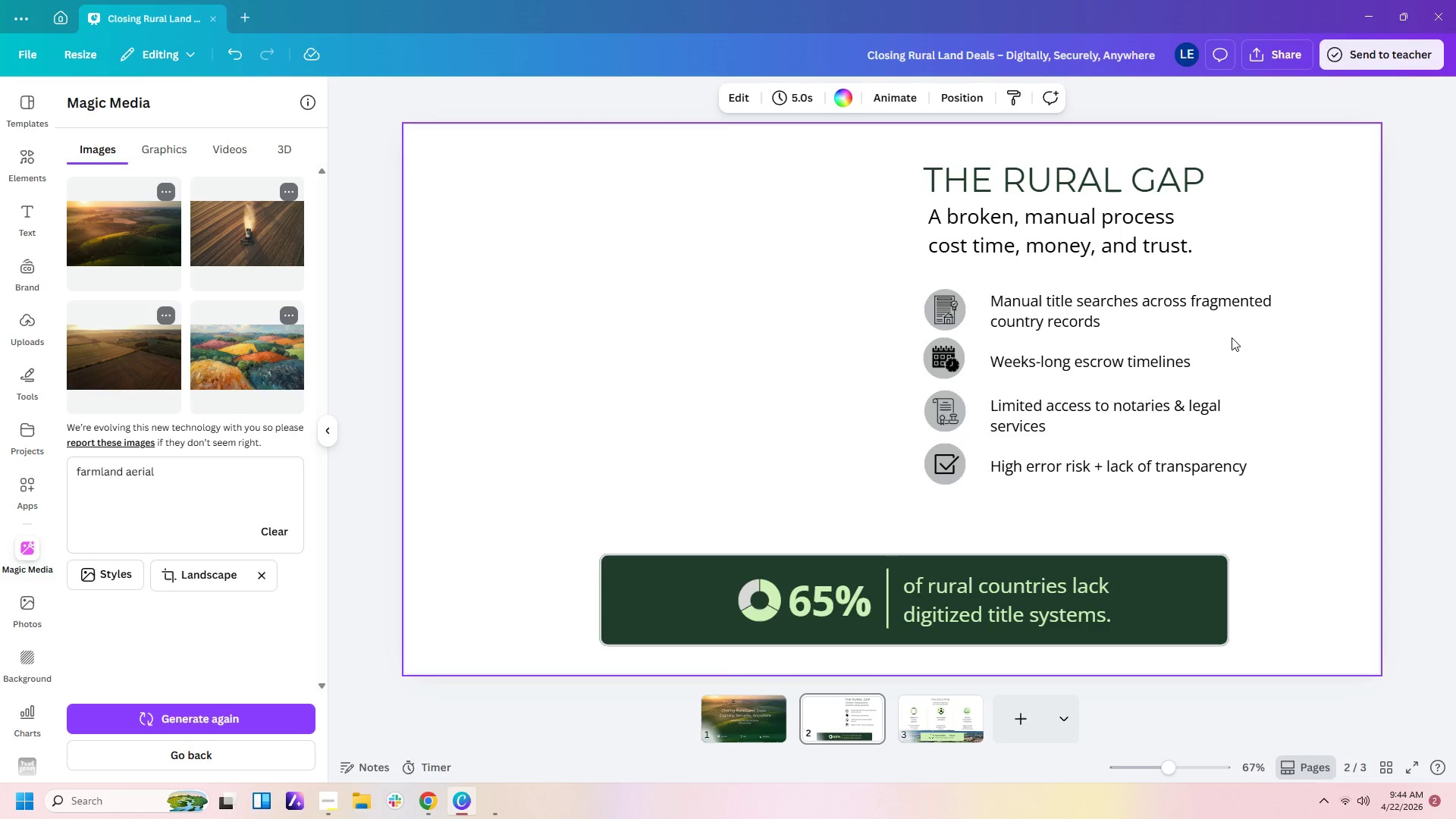 
left_click([1232, 319])
 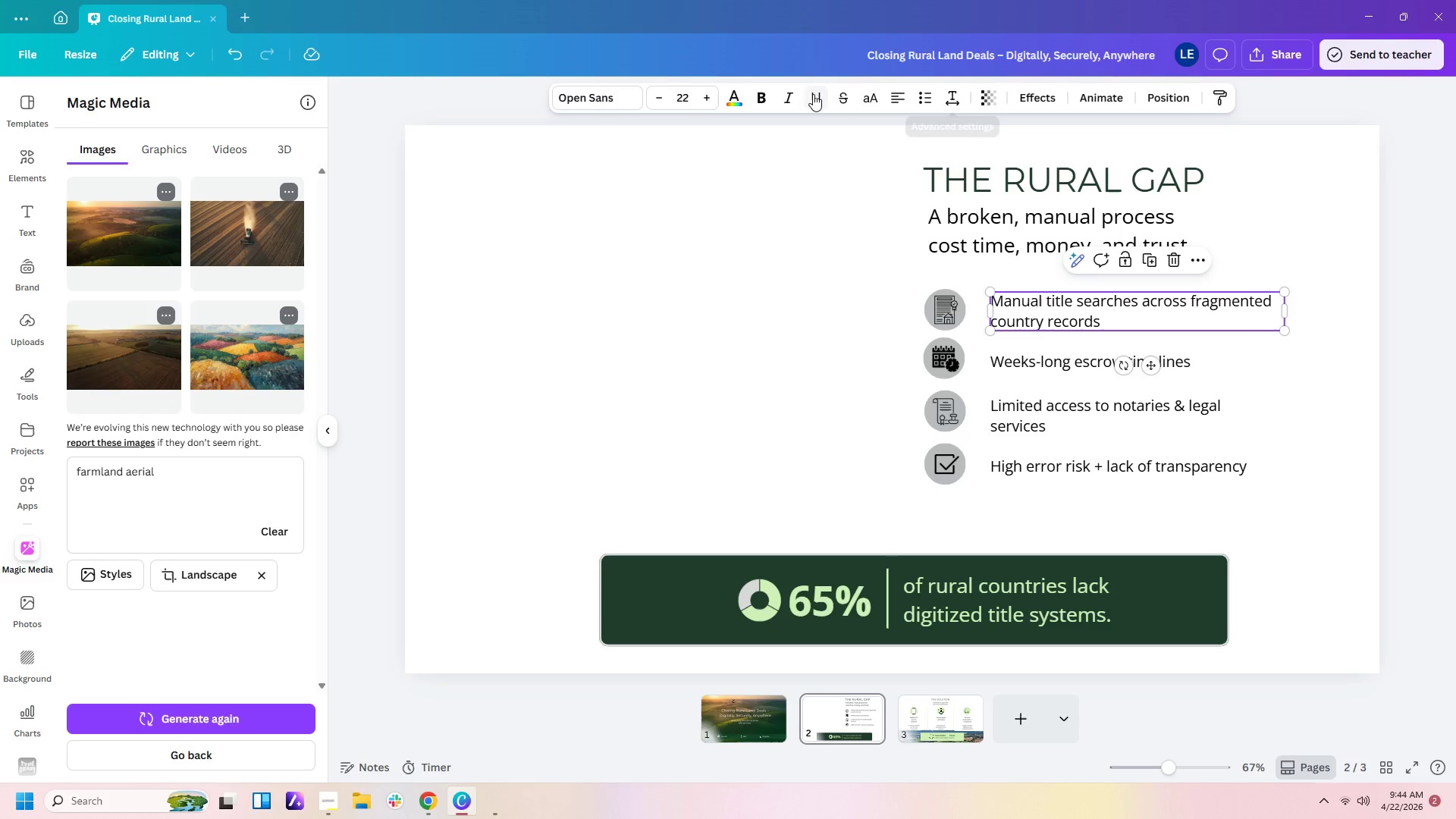 
left_click([686, 97])
 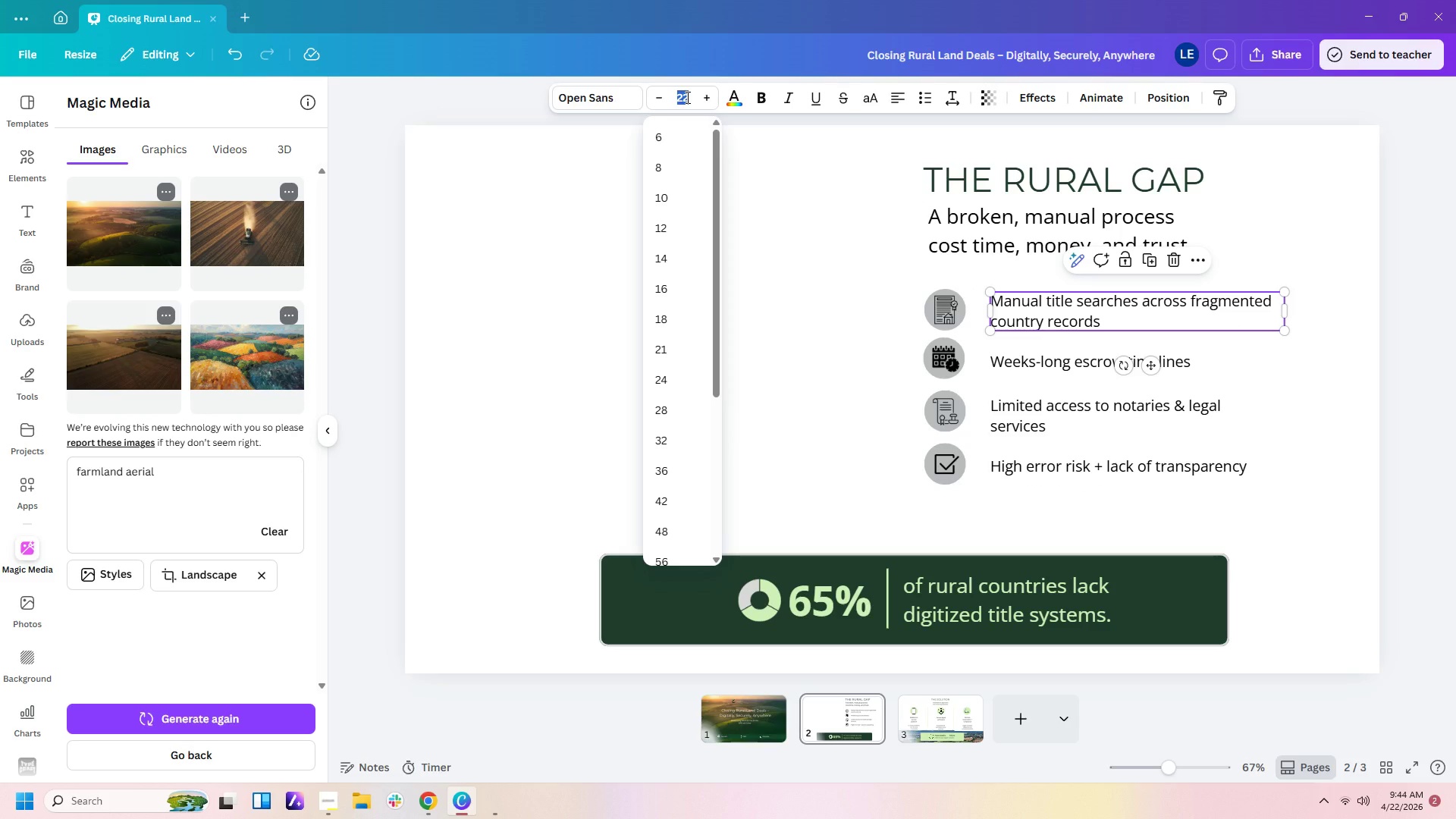 
key(Numpad2)
 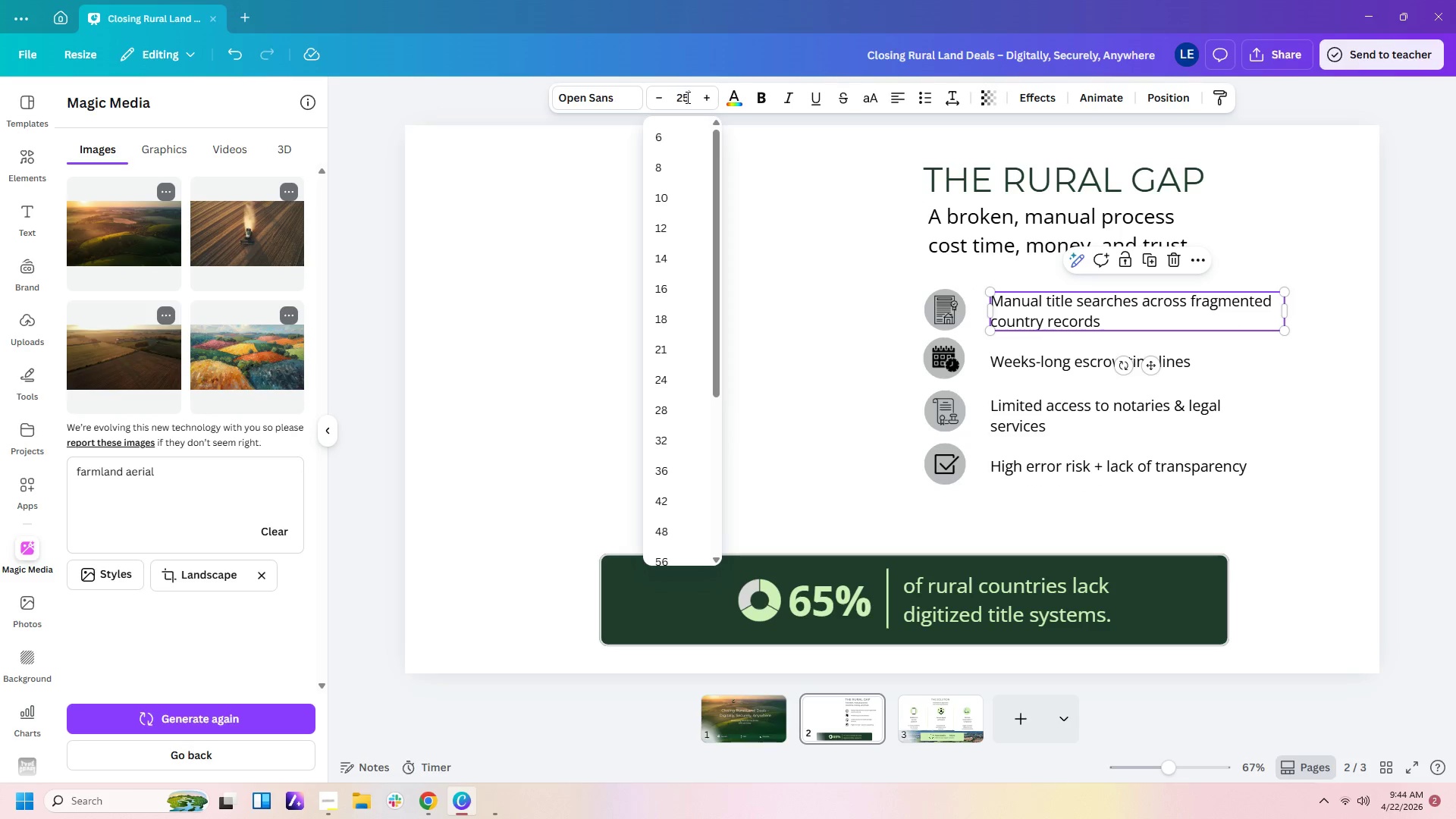 
key(Numpad5)
 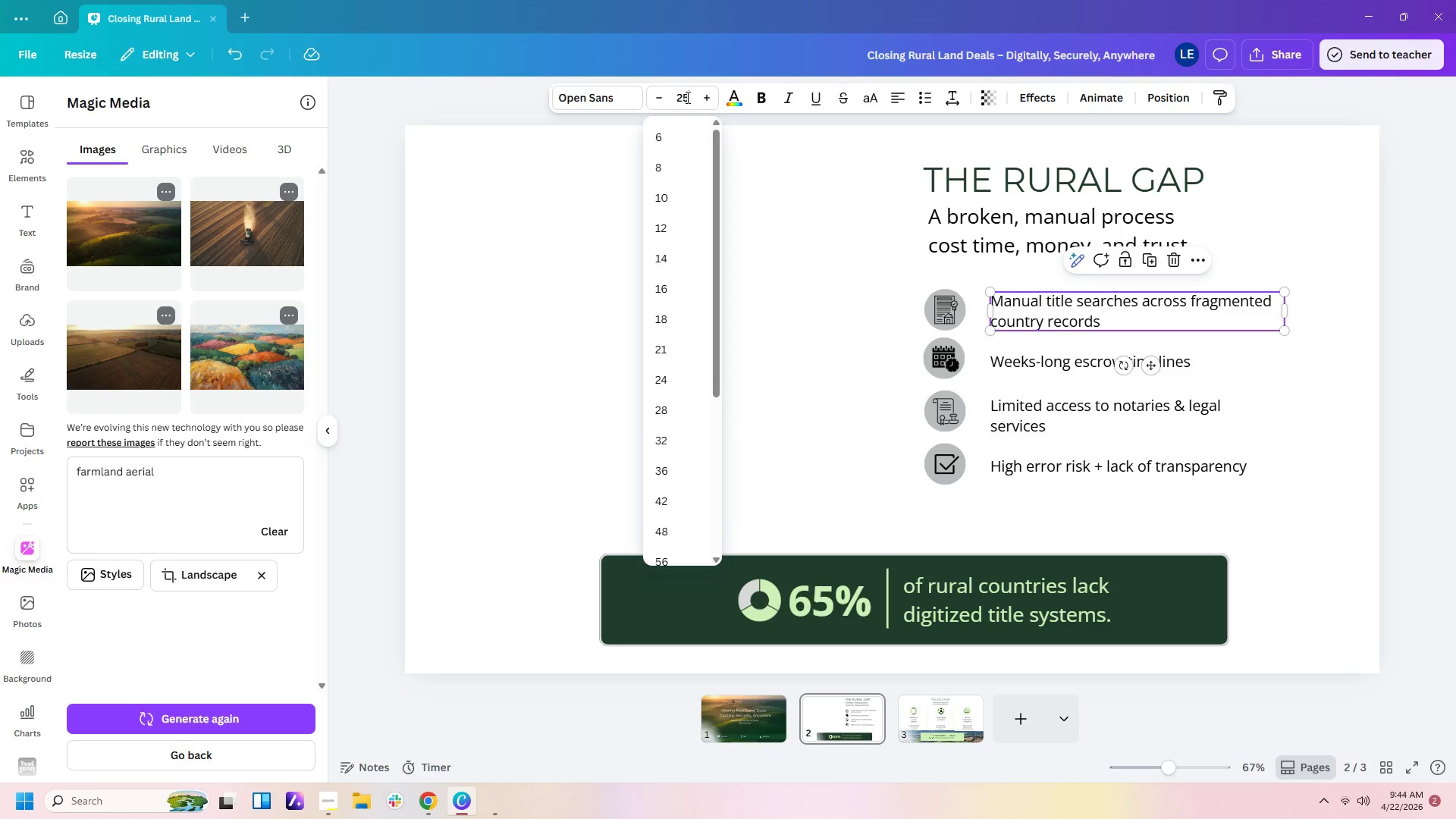 
key(Enter)
 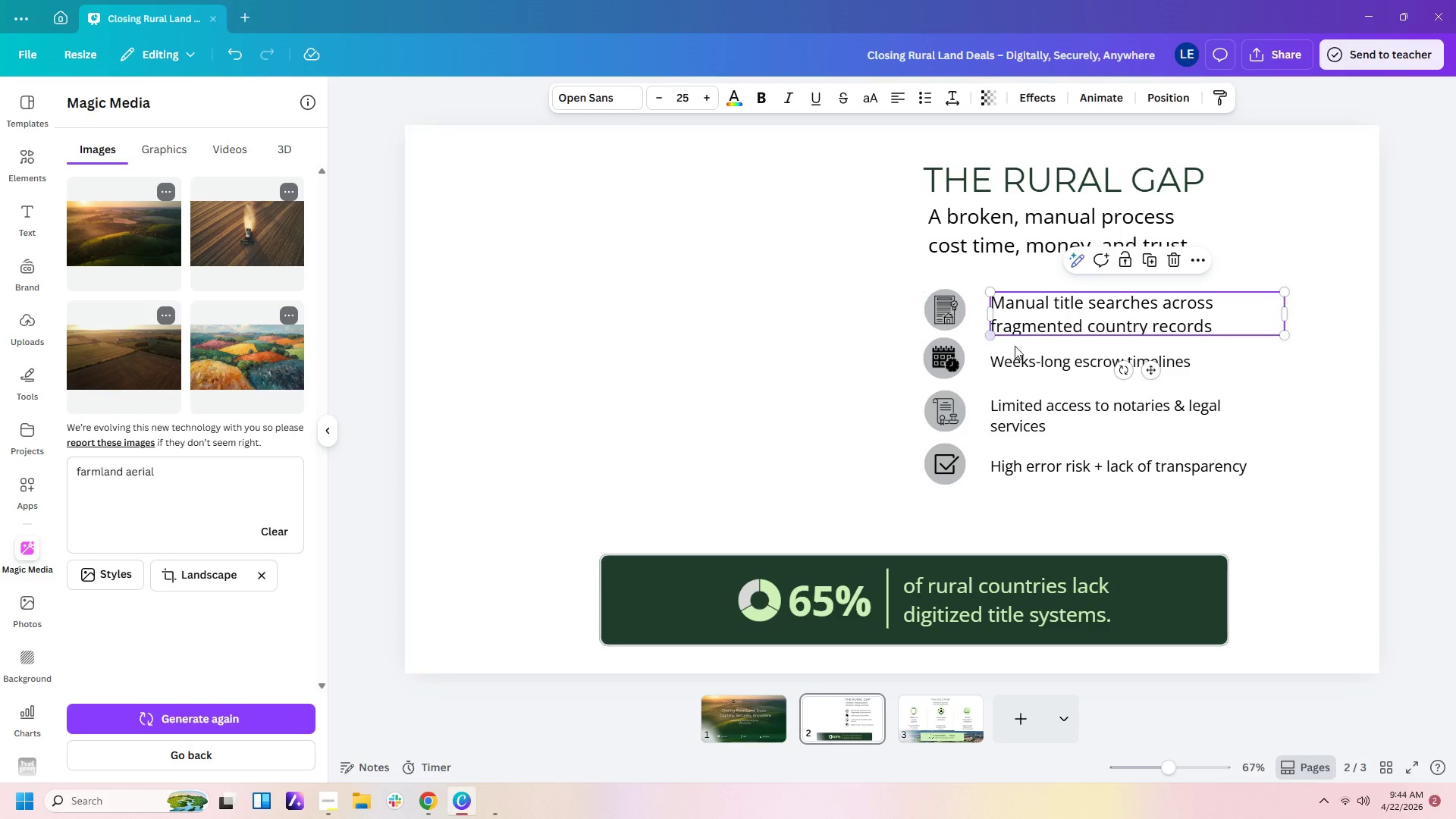 
left_click([1029, 363])
 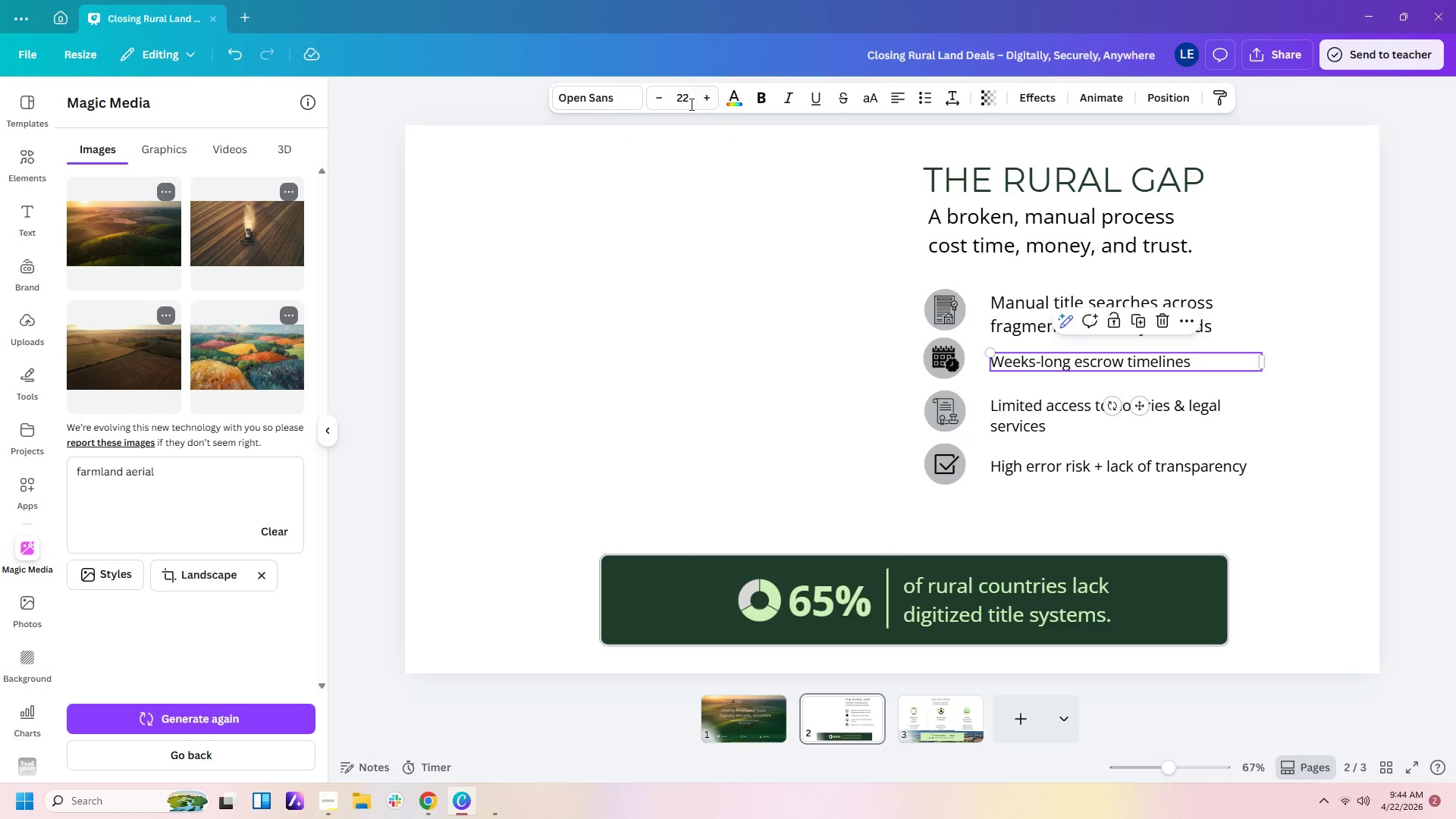 
left_click([687, 105])
 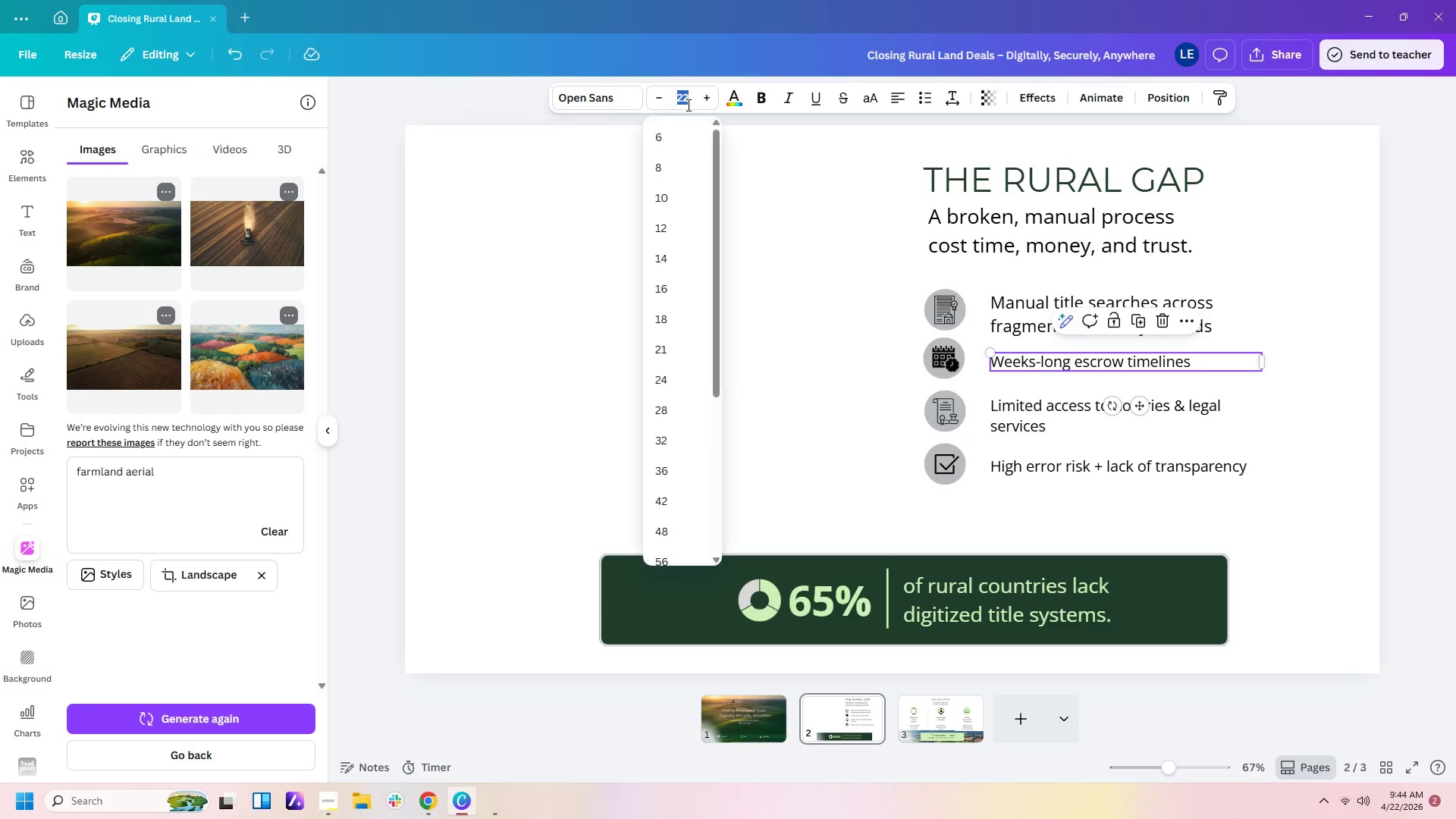 
key(Enter)
 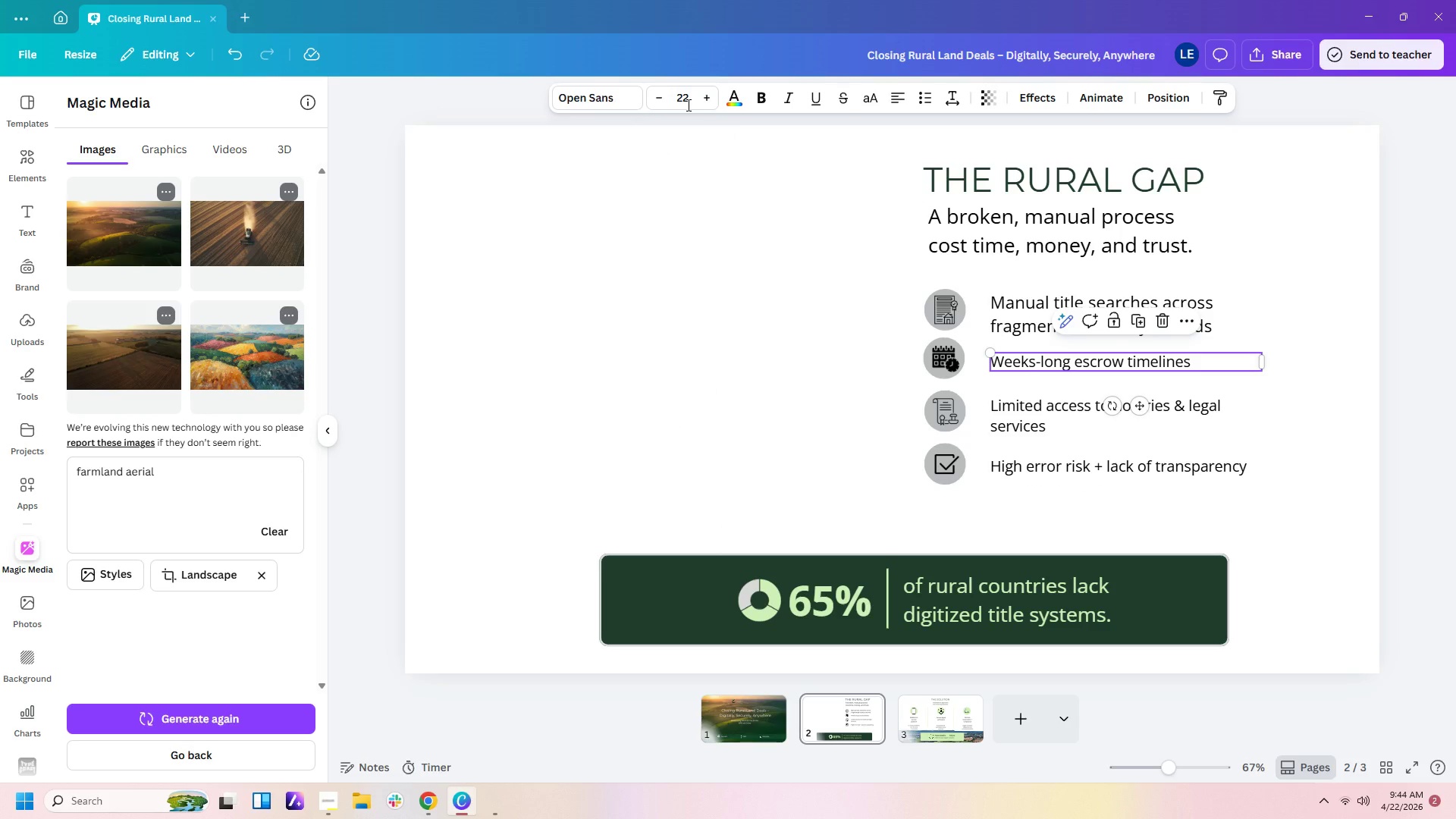 
left_click([687, 105])
 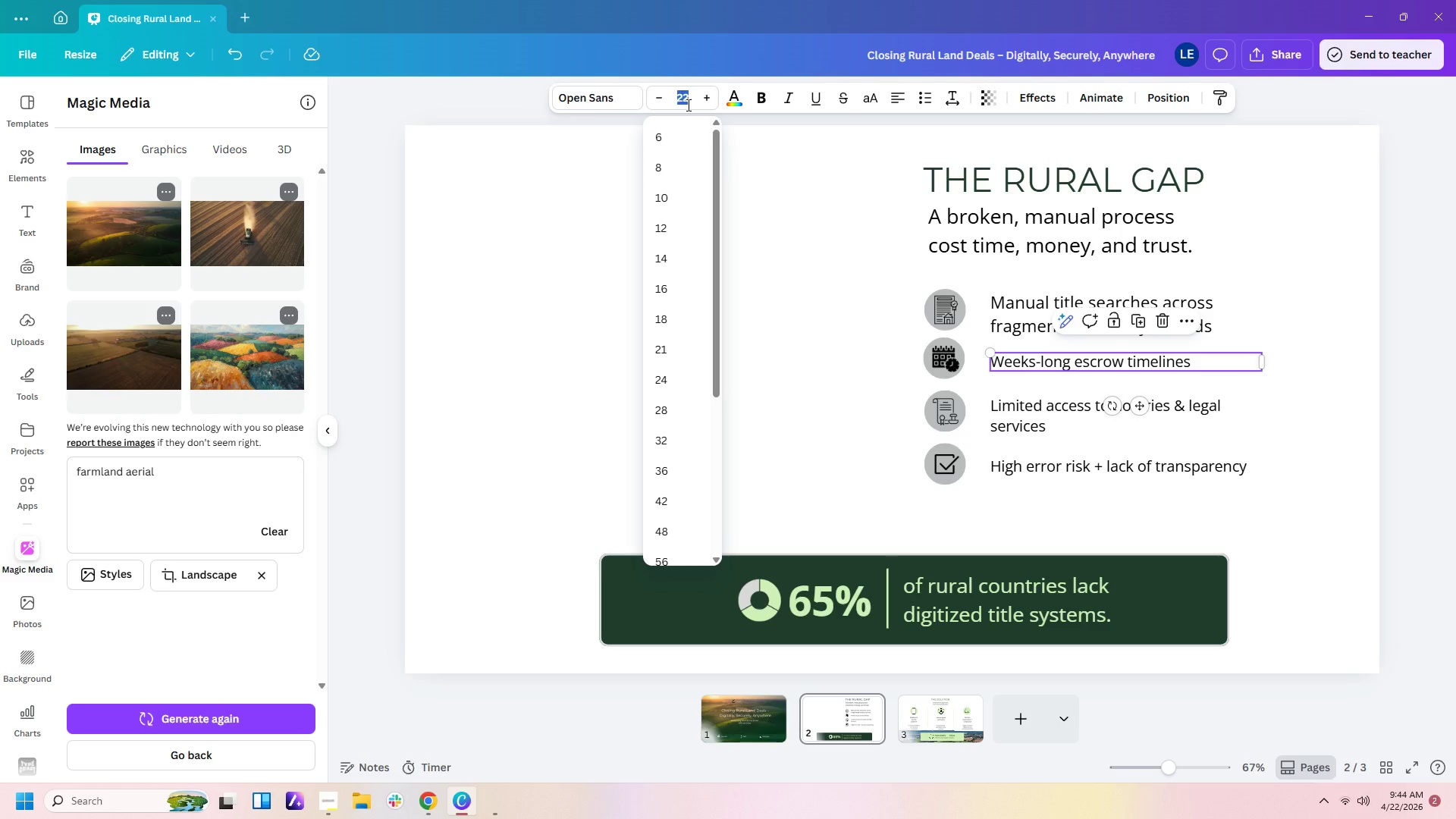 
key(Numpad2)
 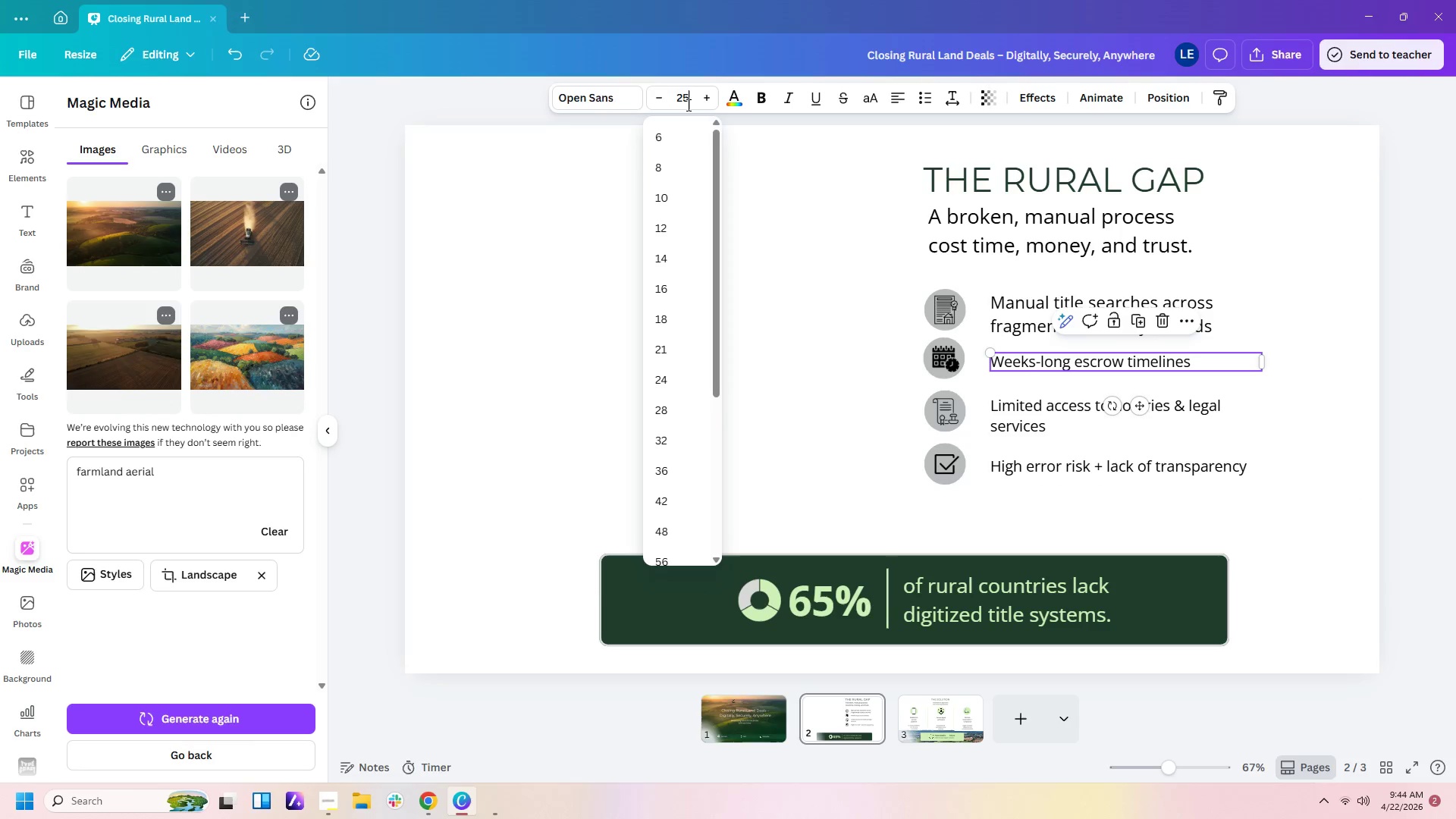 
key(Numpad5)
 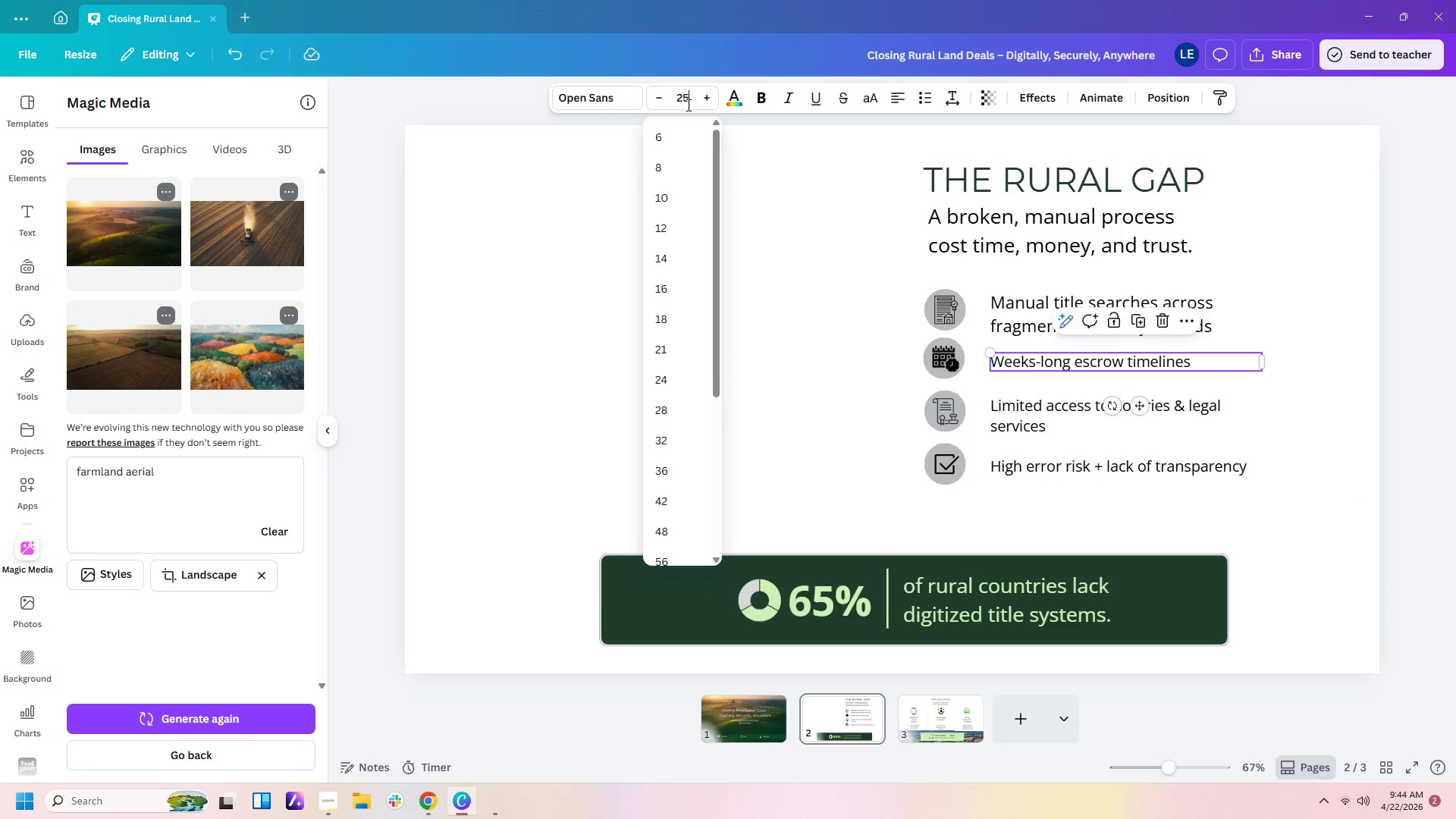 
key(Enter)
 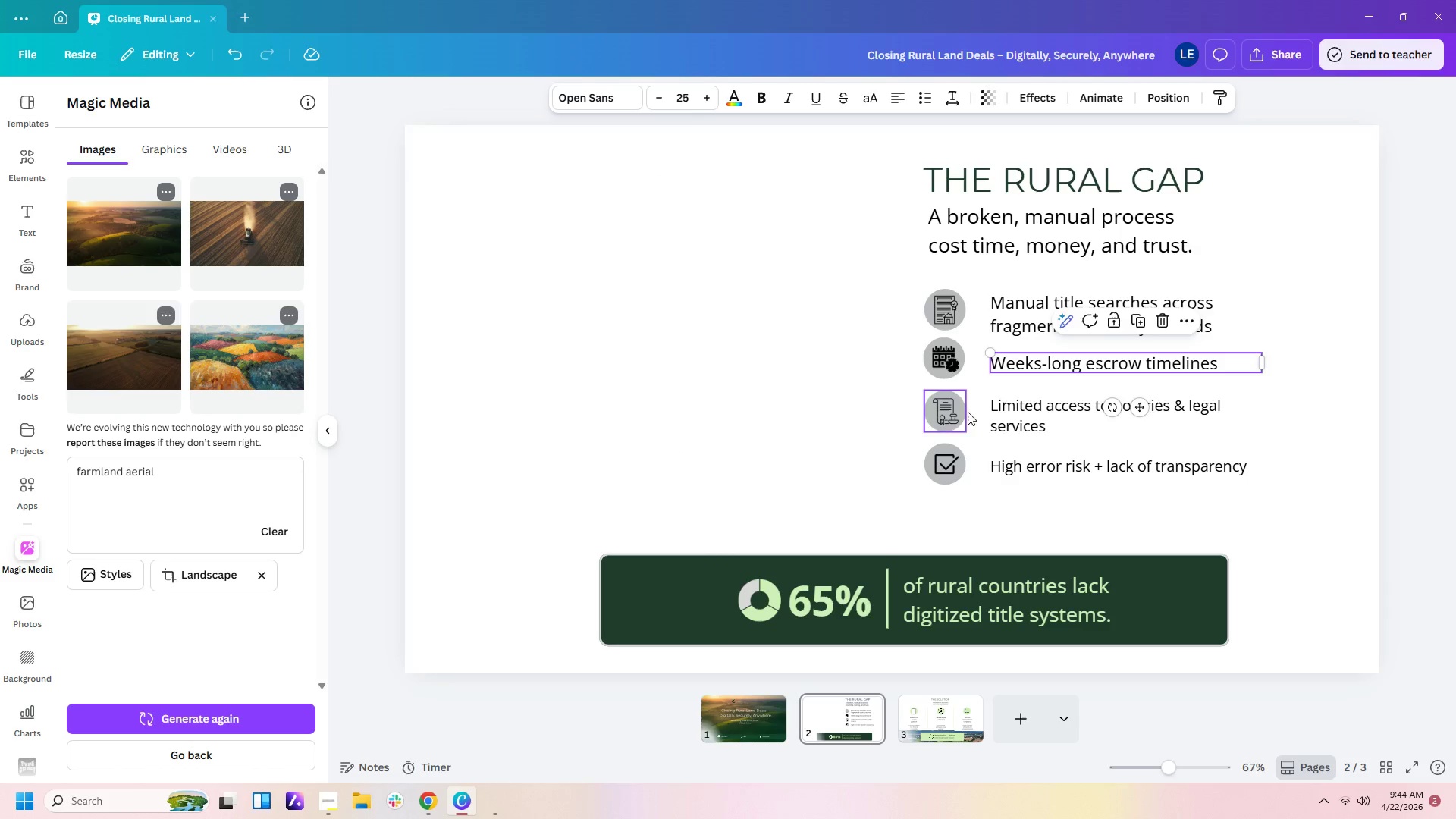 
left_click([1018, 420])
 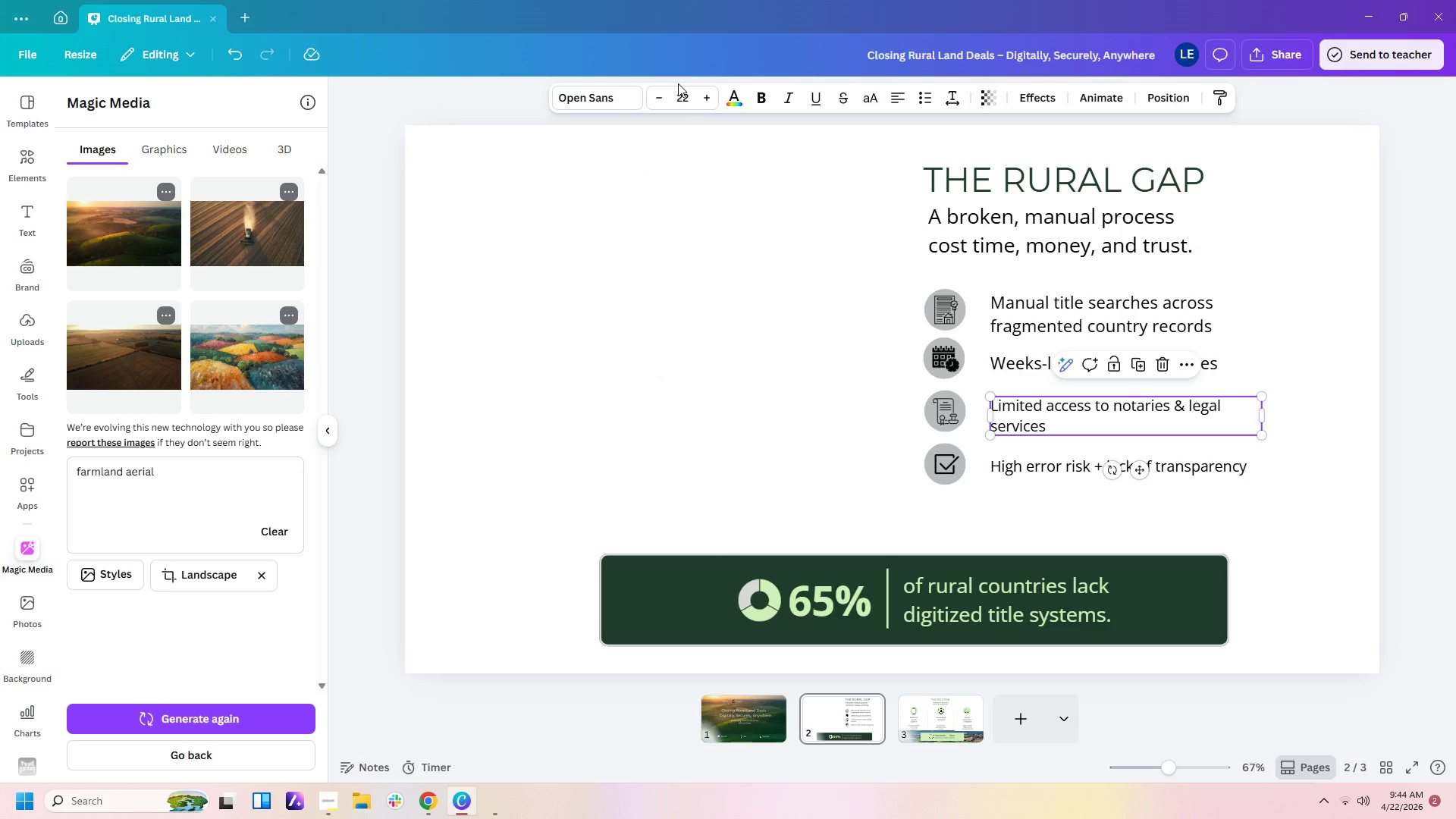 
left_click([689, 99])
 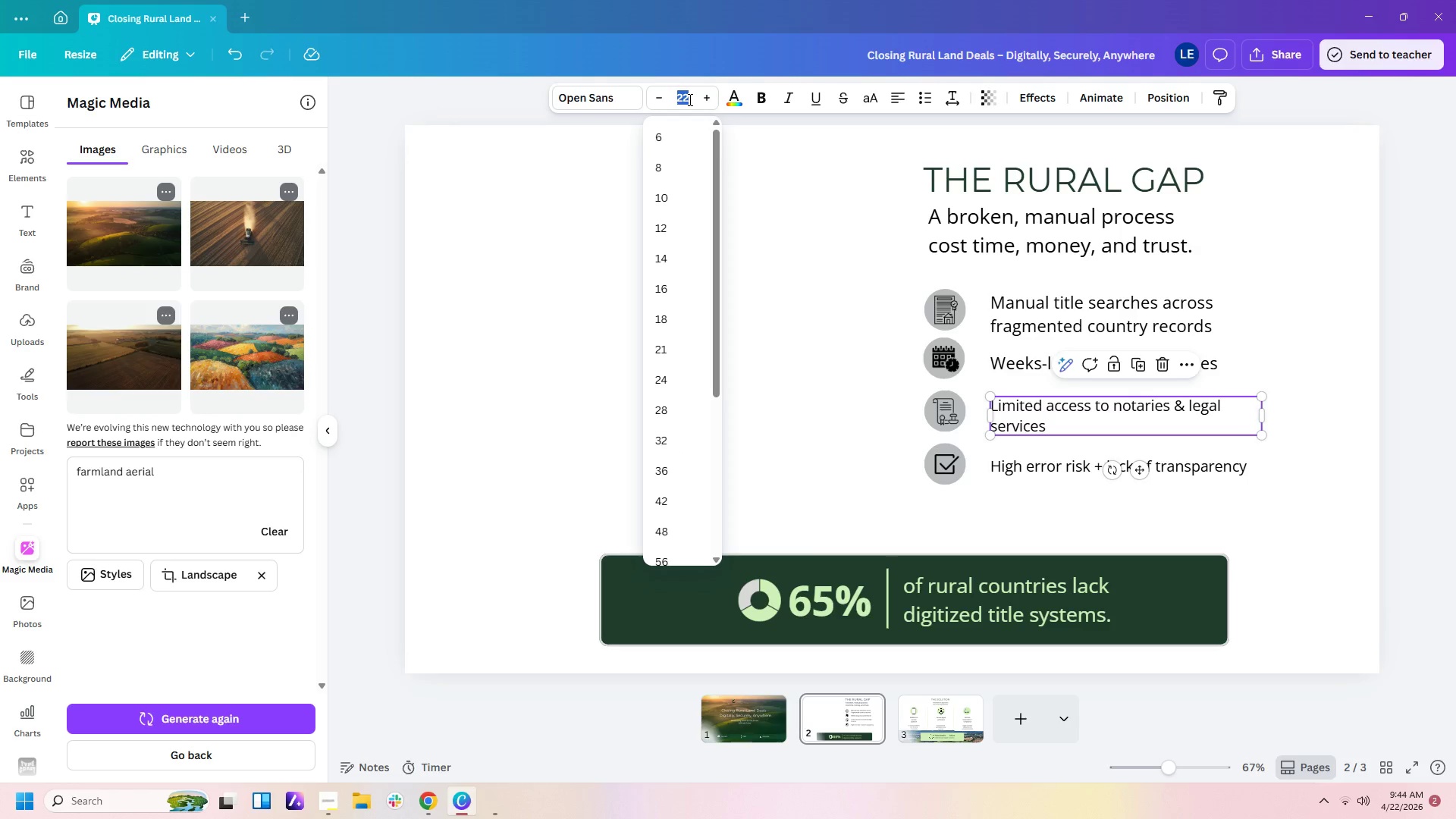 
key(Numpad2)
 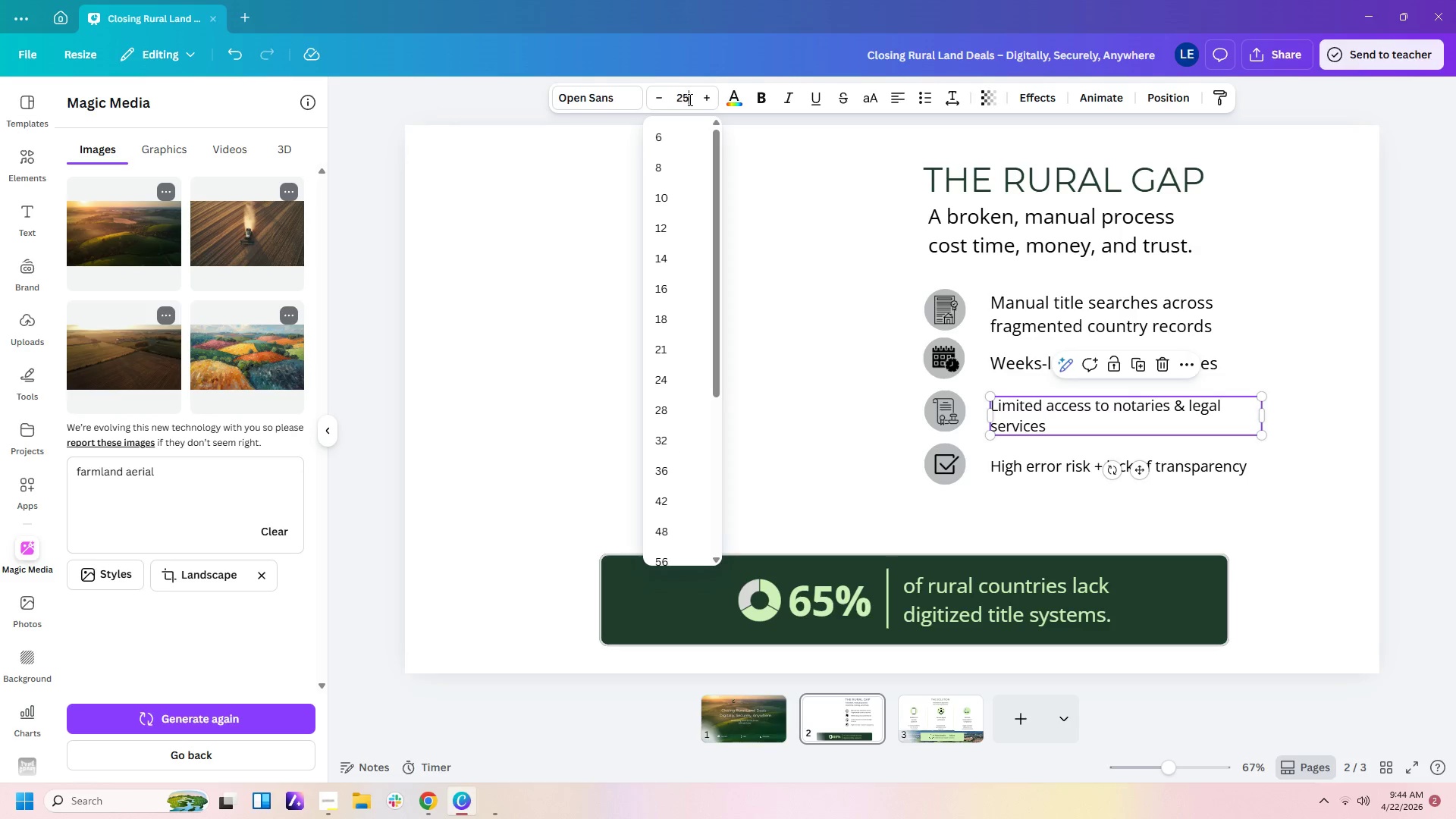 
key(Numpad5)
 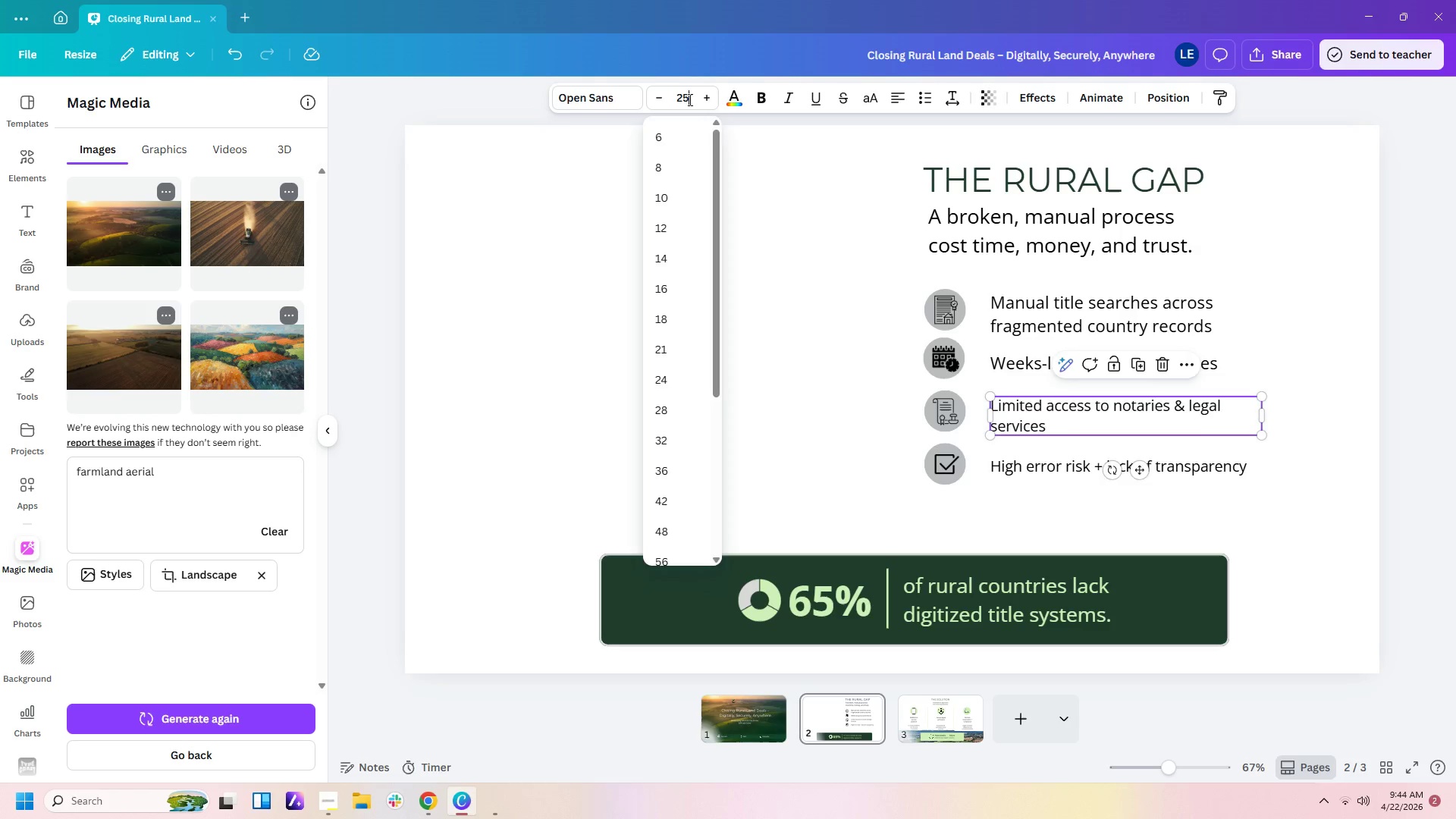 
key(Enter)
 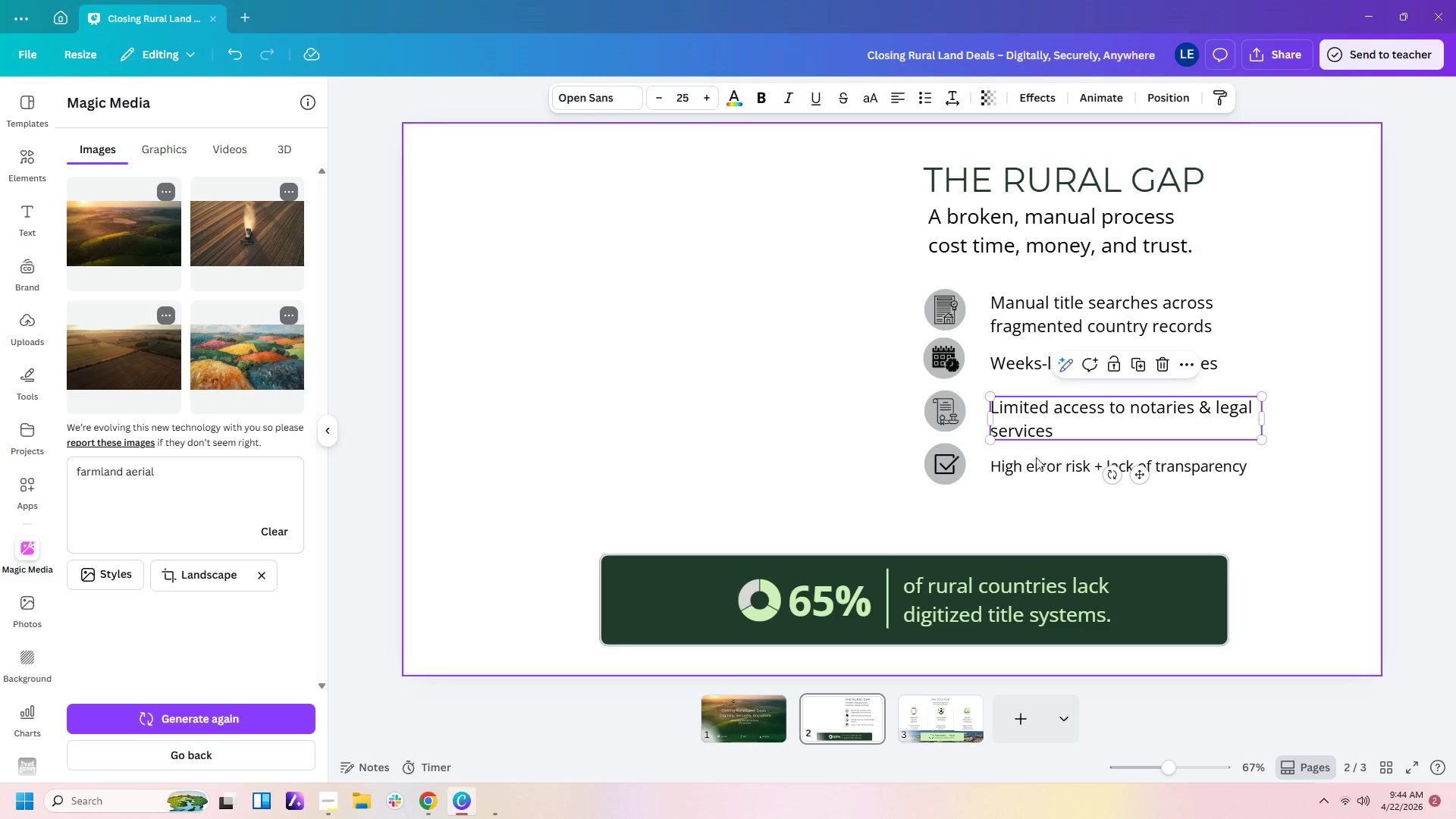 
left_click([1036, 464])
 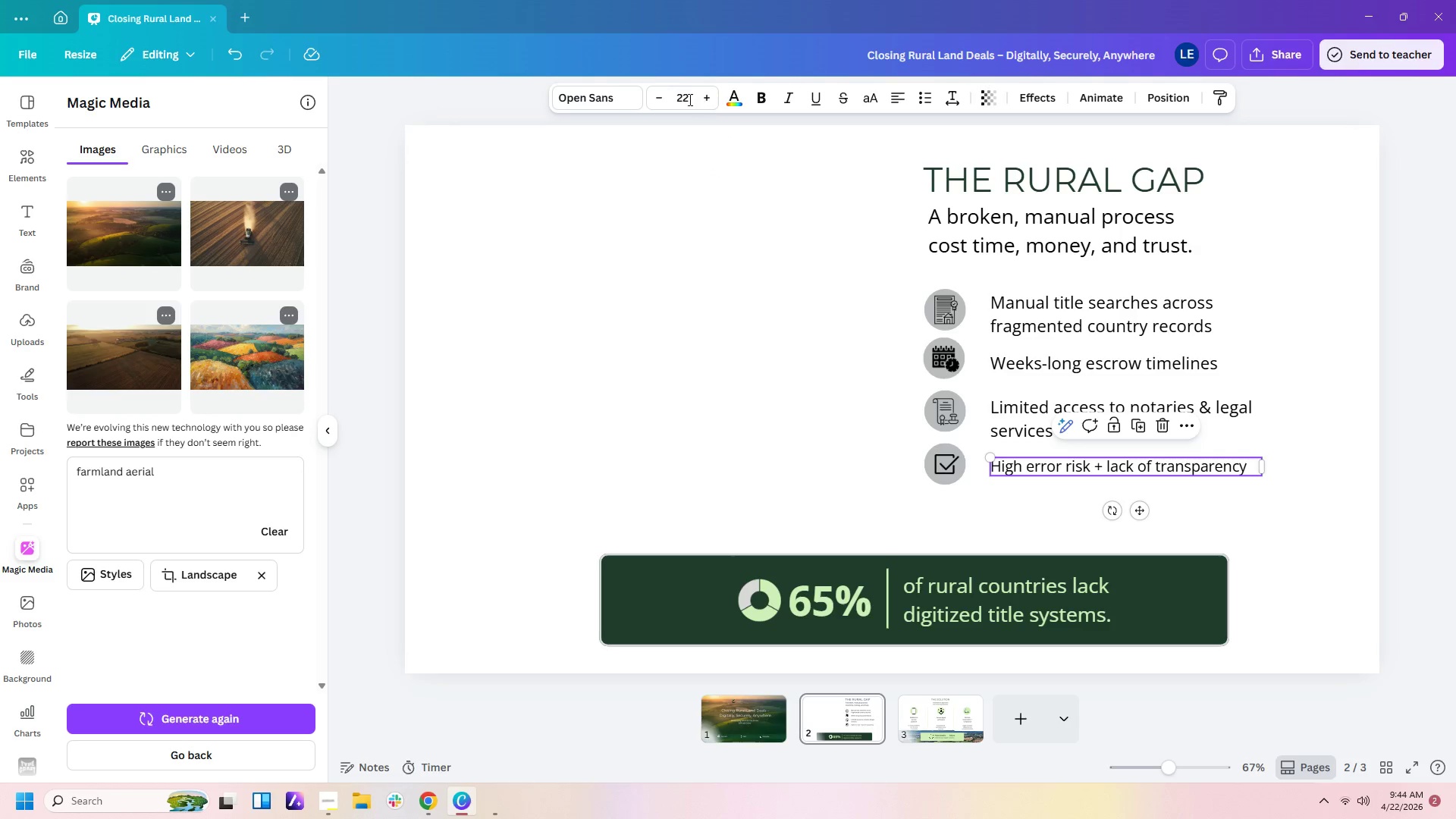 
left_click([689, 99])
 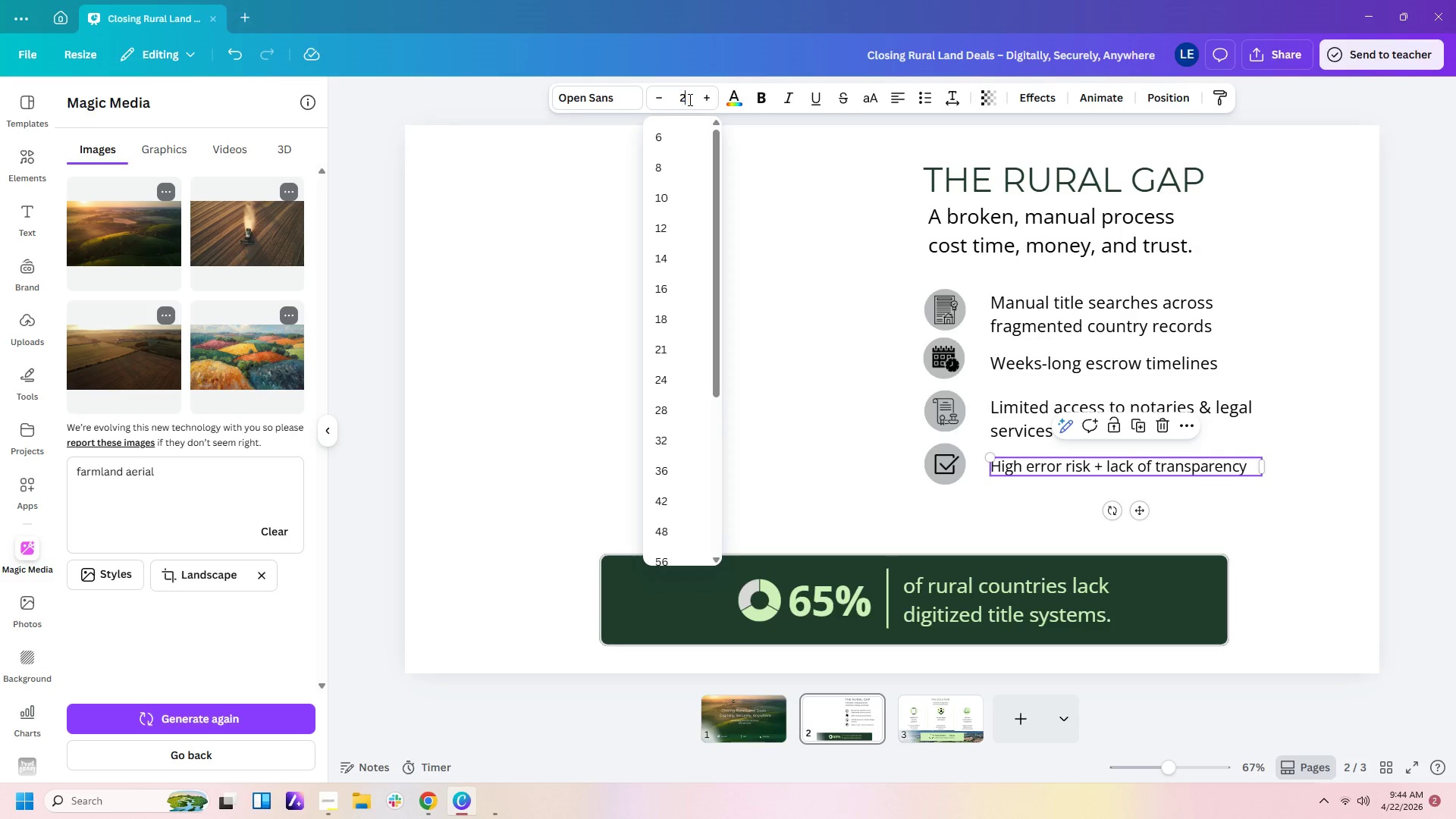 
key(Numpad2)
 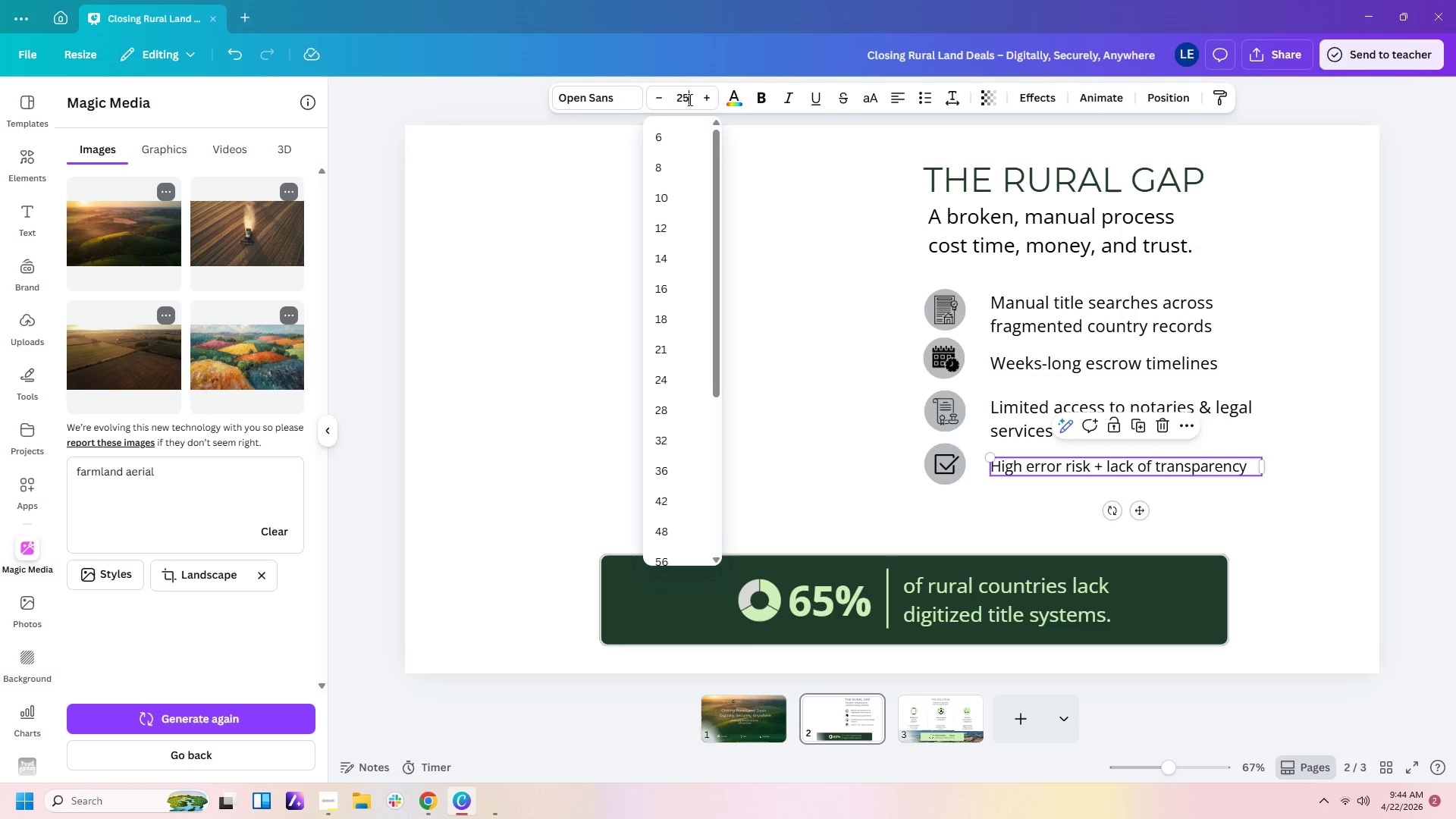 
key(Numpad5)
 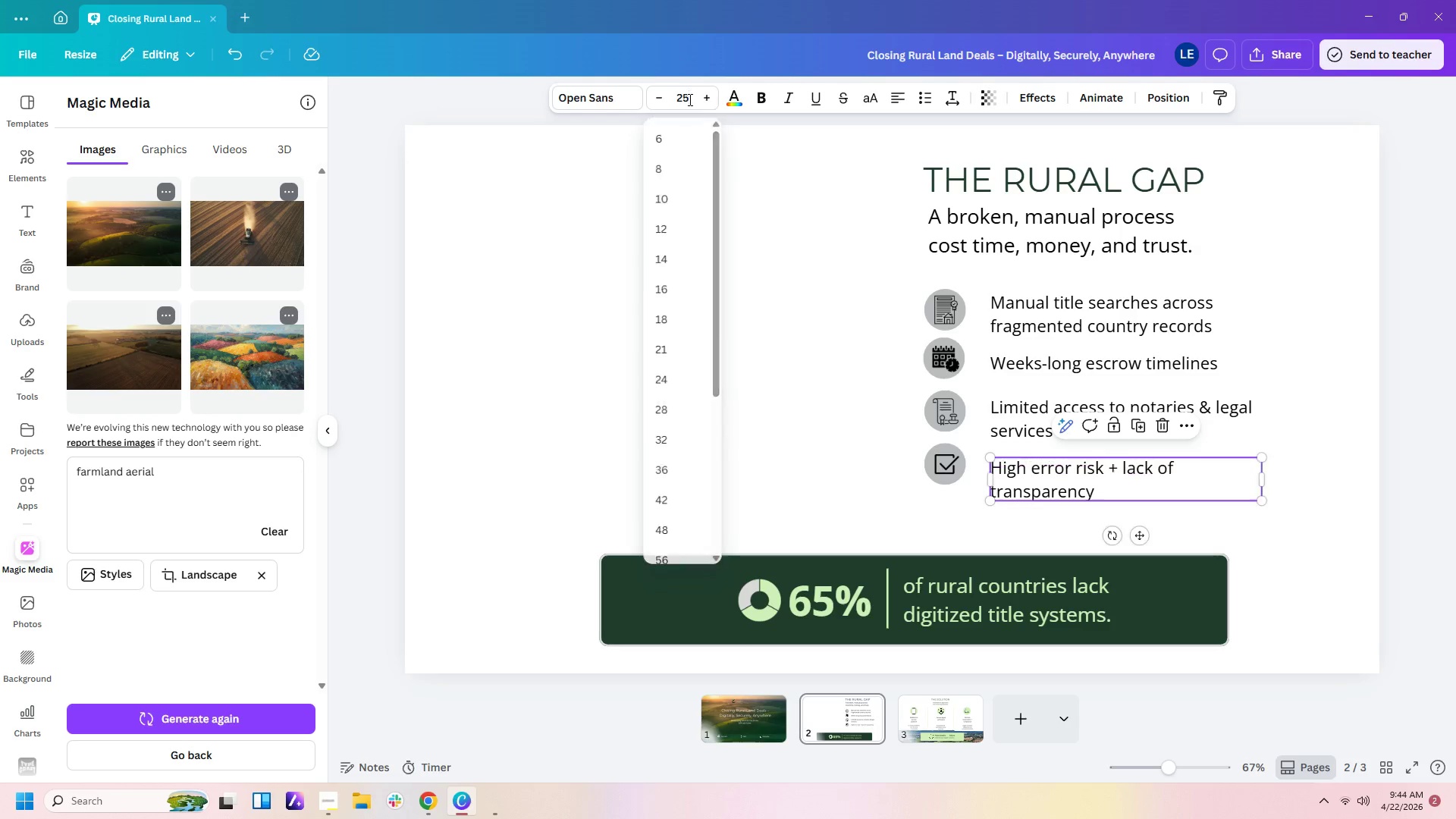 
key(Enter)
 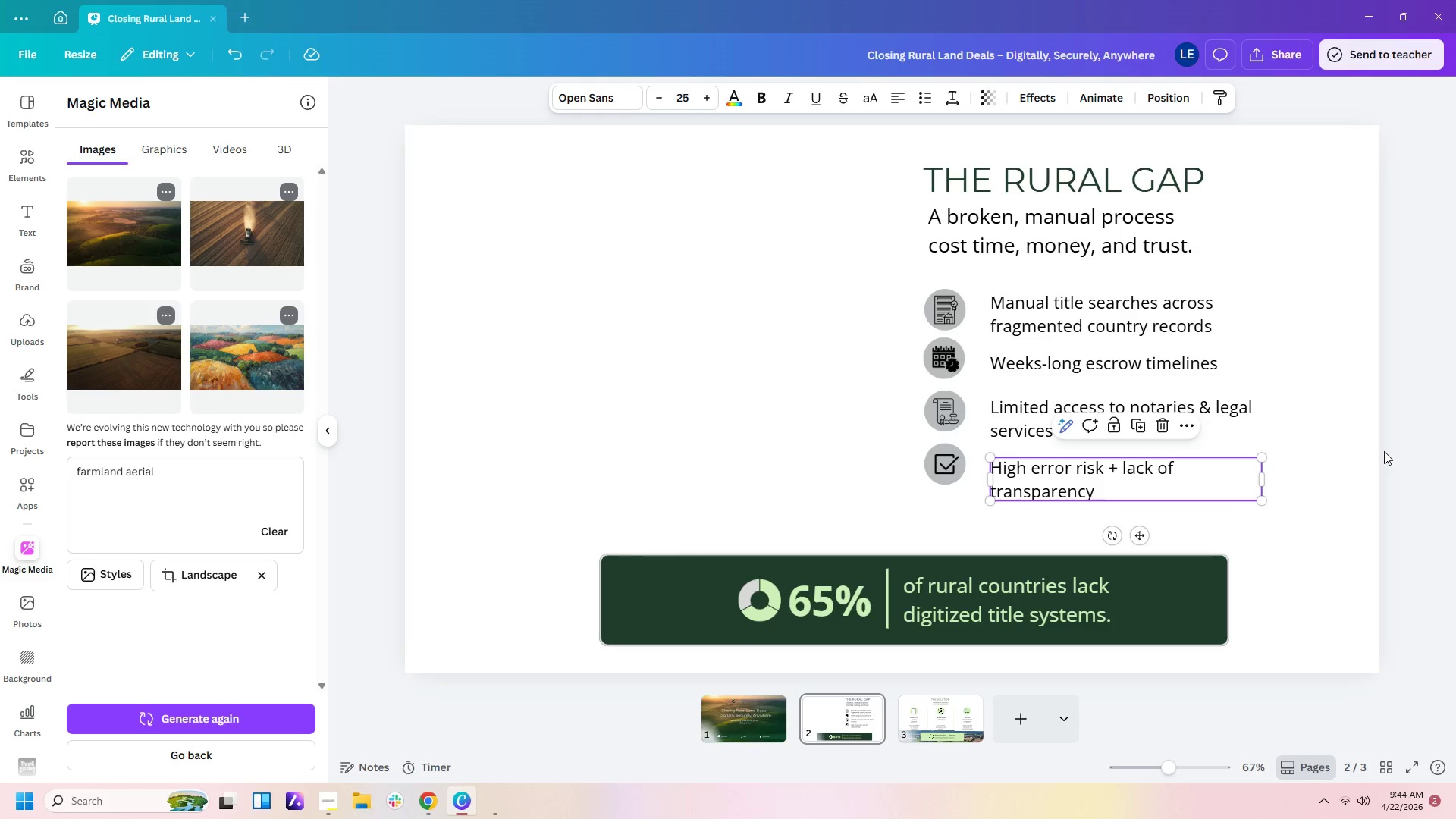 
left_click([1357, 458])
 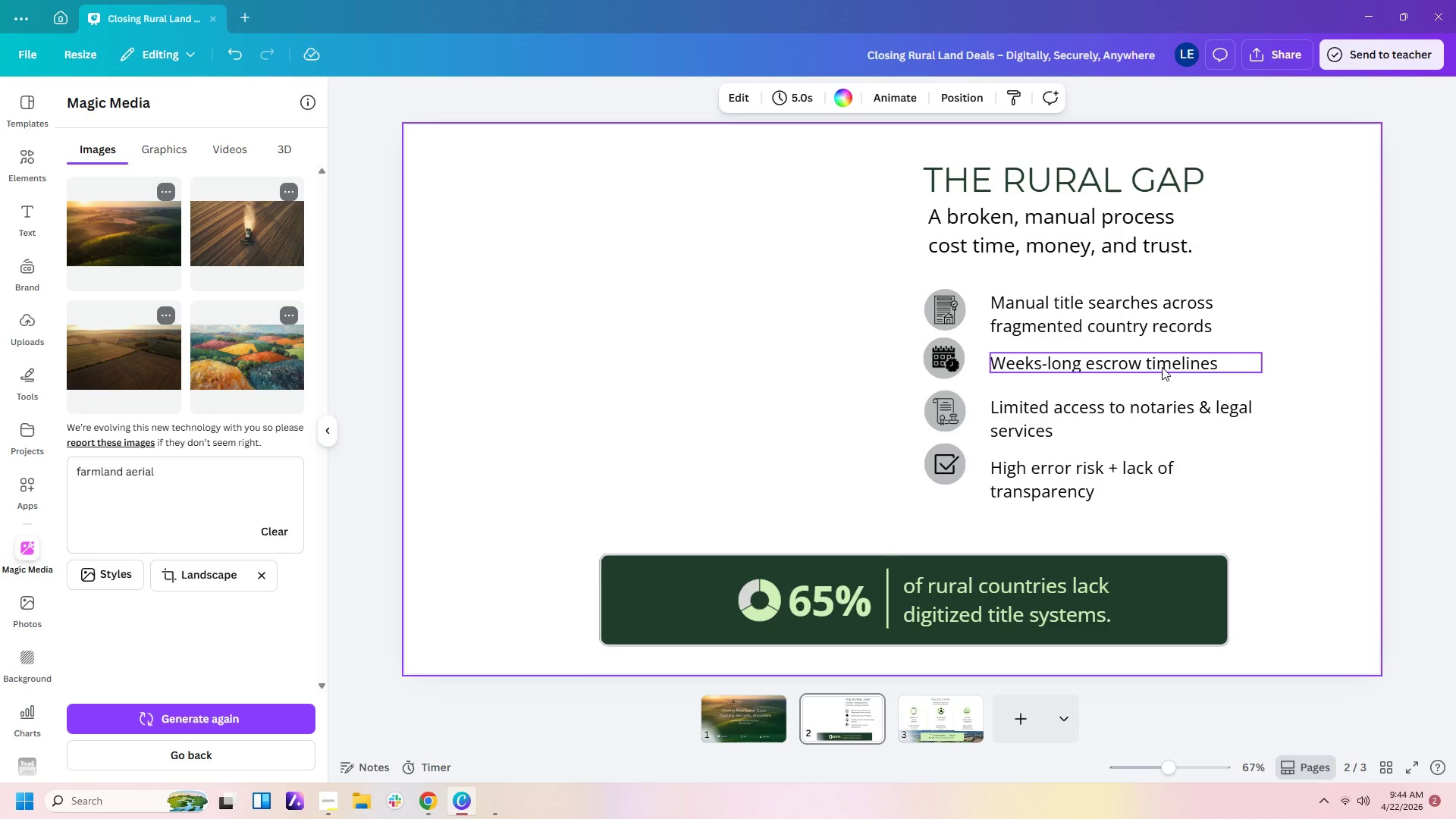 
wait(6.39)
 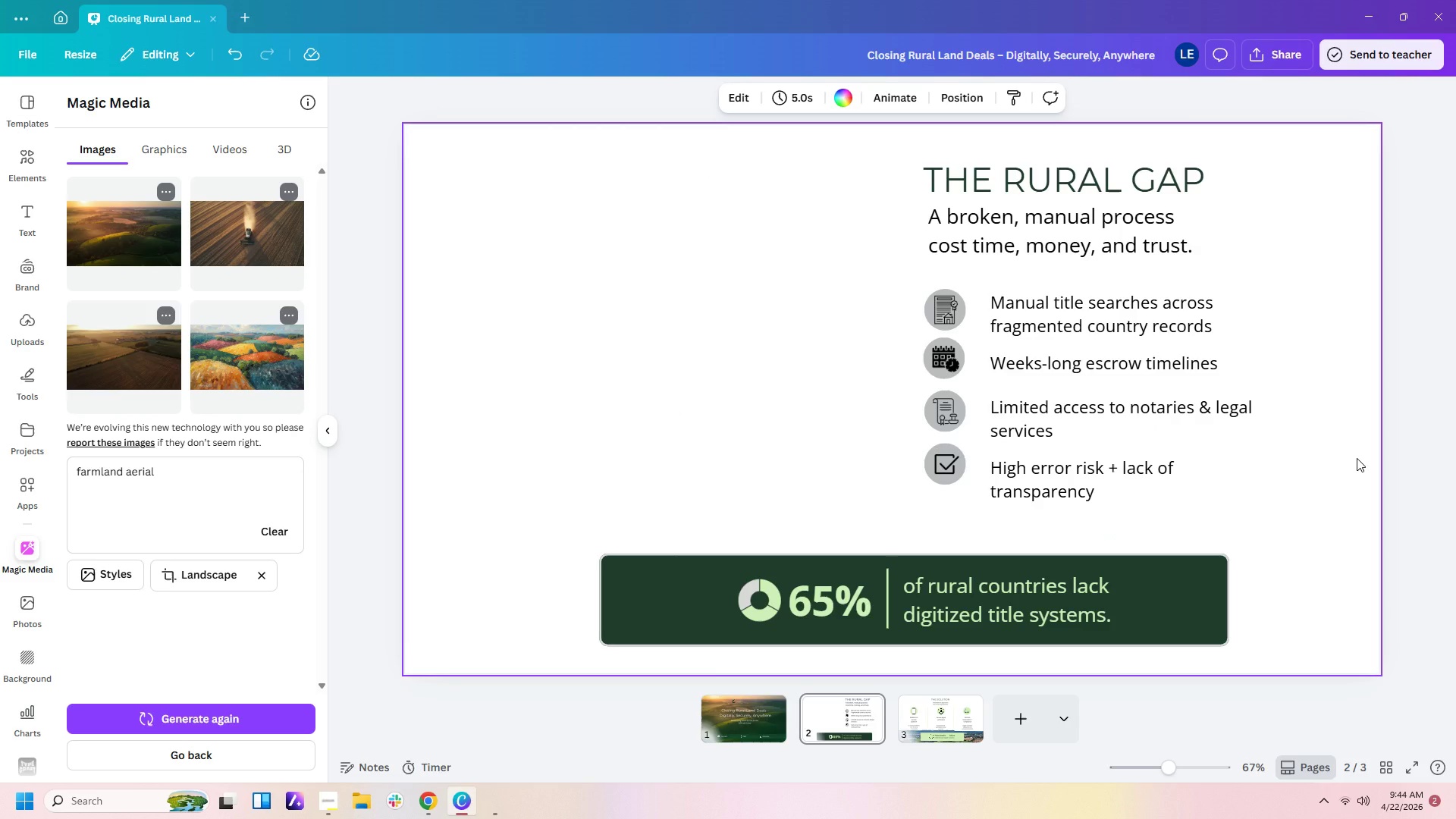 
left_click([1162, 411])
 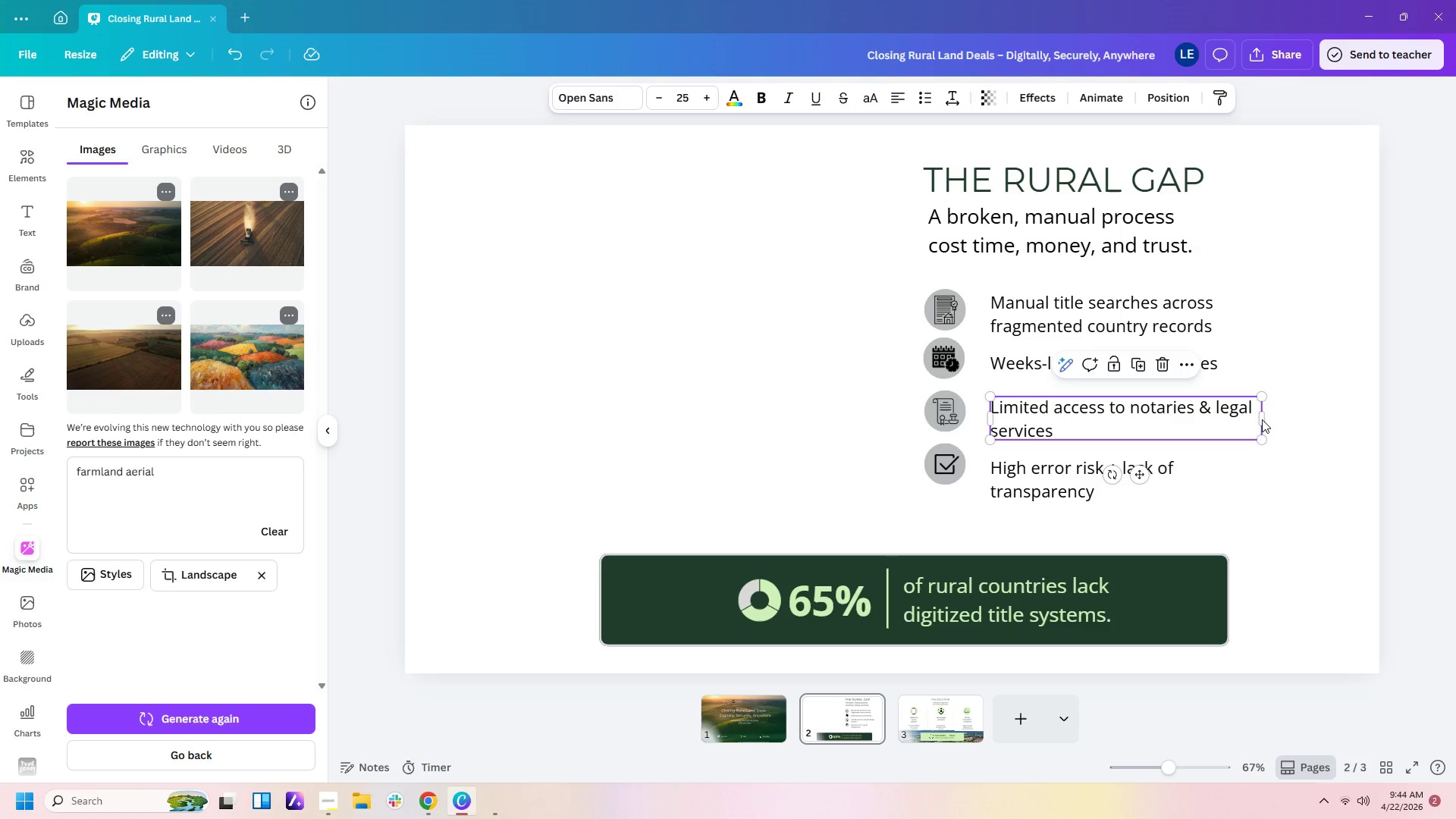 
left_click_drag(start_coordinate=[1263, 419], to_coordinate=[1207, 422])
 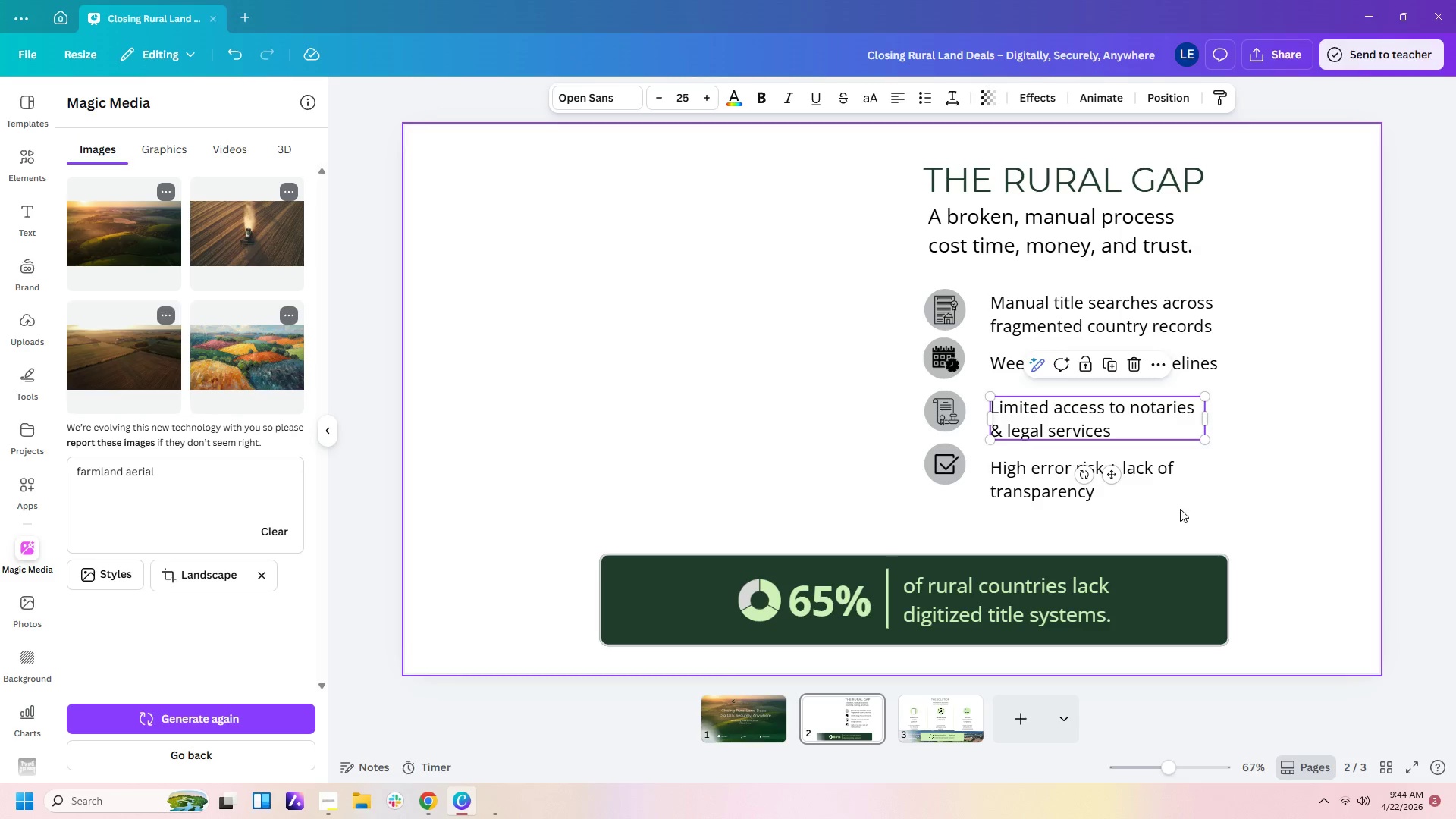 
left_click([1170, 482])
 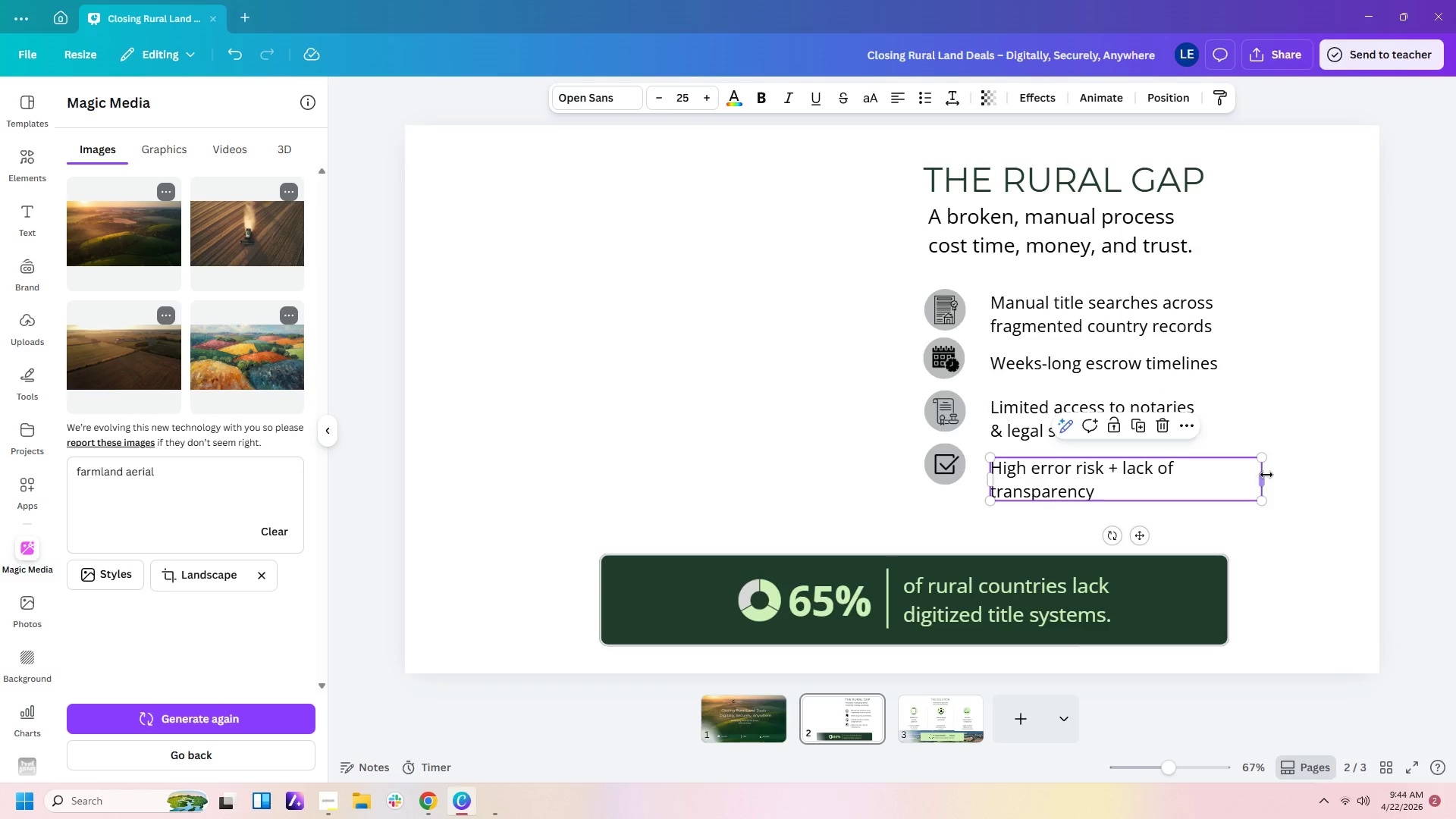 
left_click_drag(start_coordinate=[1265, 475], to_coordinate=[1171, 484])
 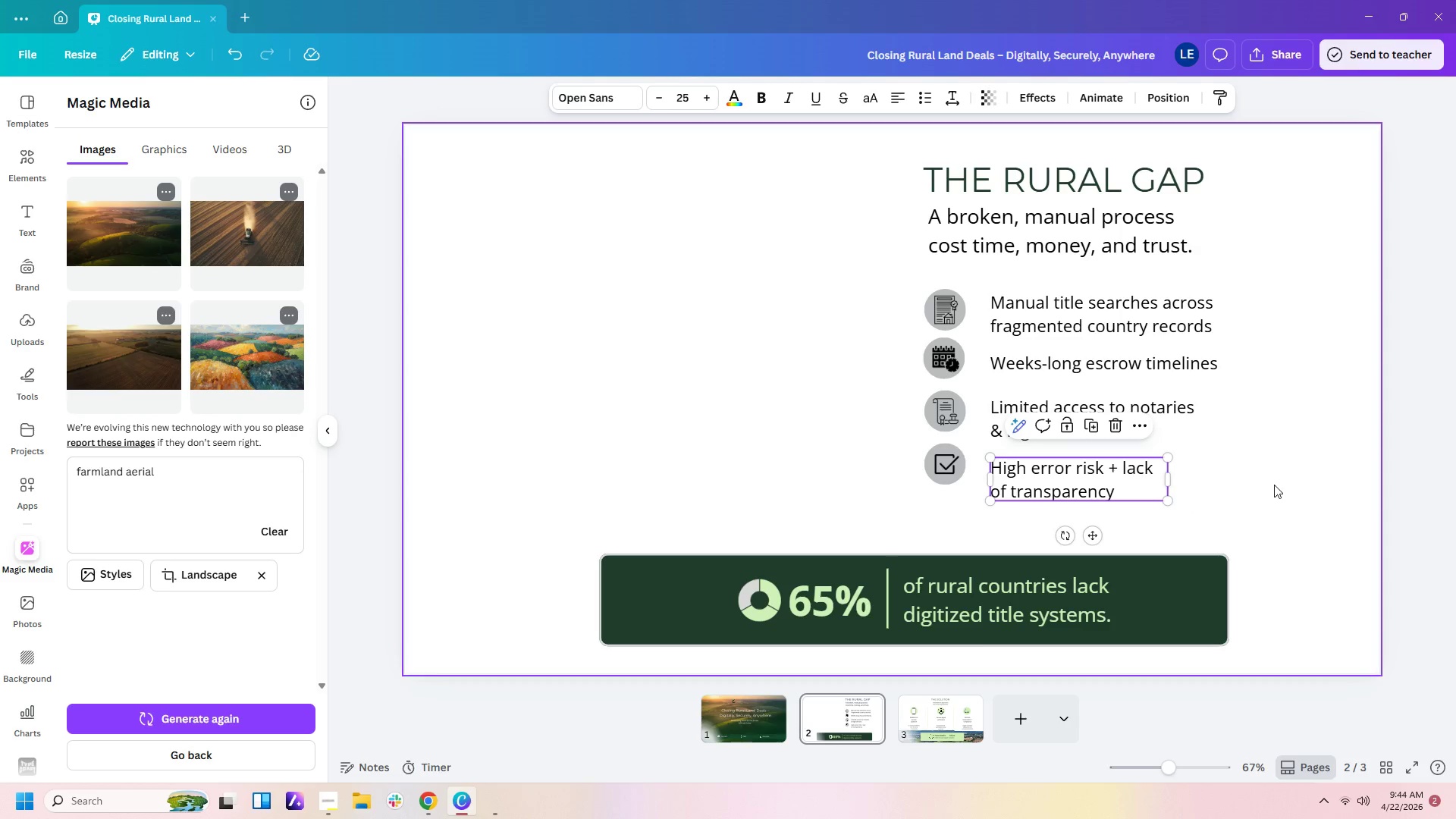 
left_click([1274, 485])
 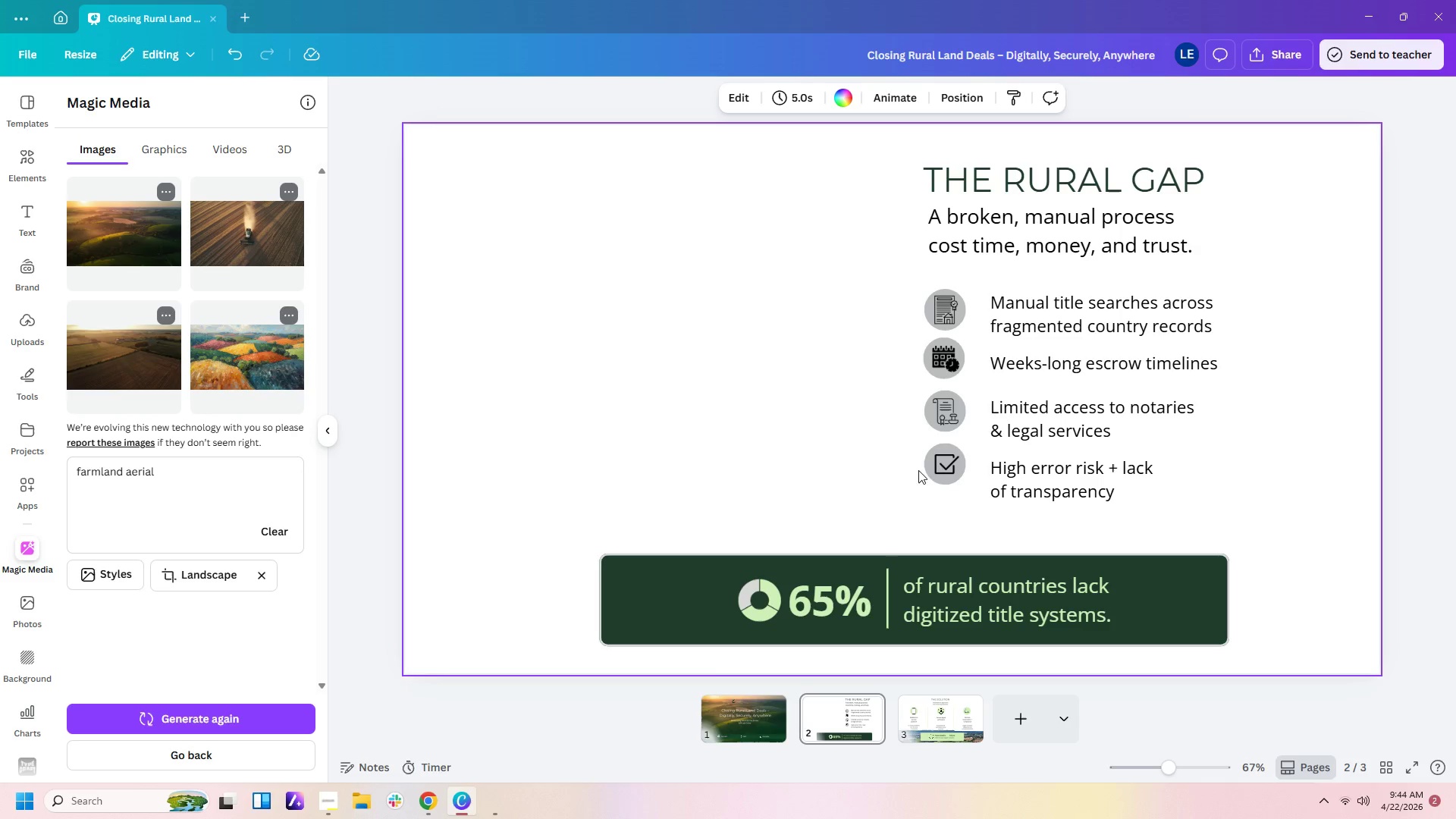 
left_click_drag(start_coordinate=[902, 450], to_coordinate=[952, 467])
 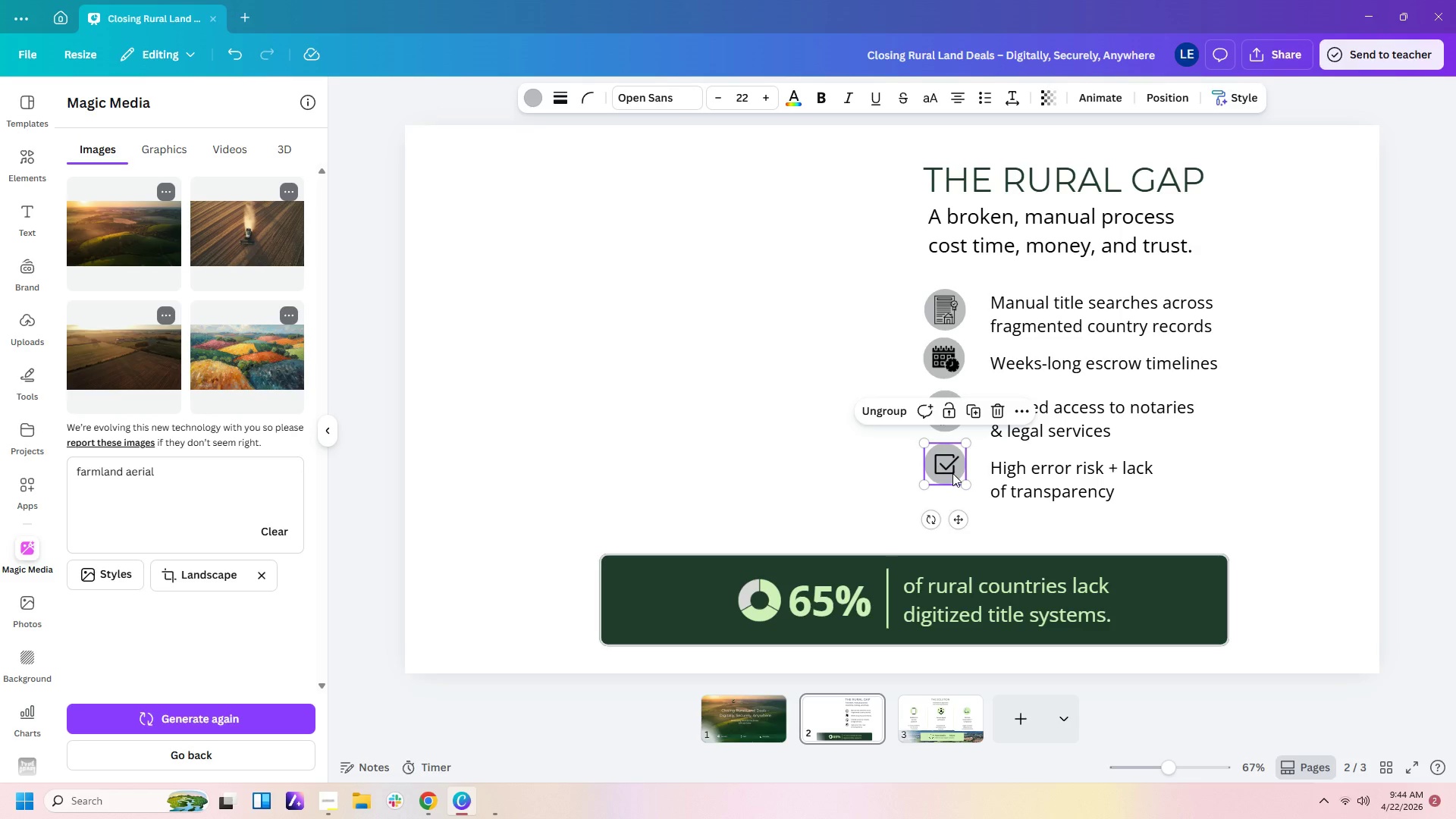 
left_click_drag(start_coordinate=[952, 472], to_coordinate=[954, 489])
 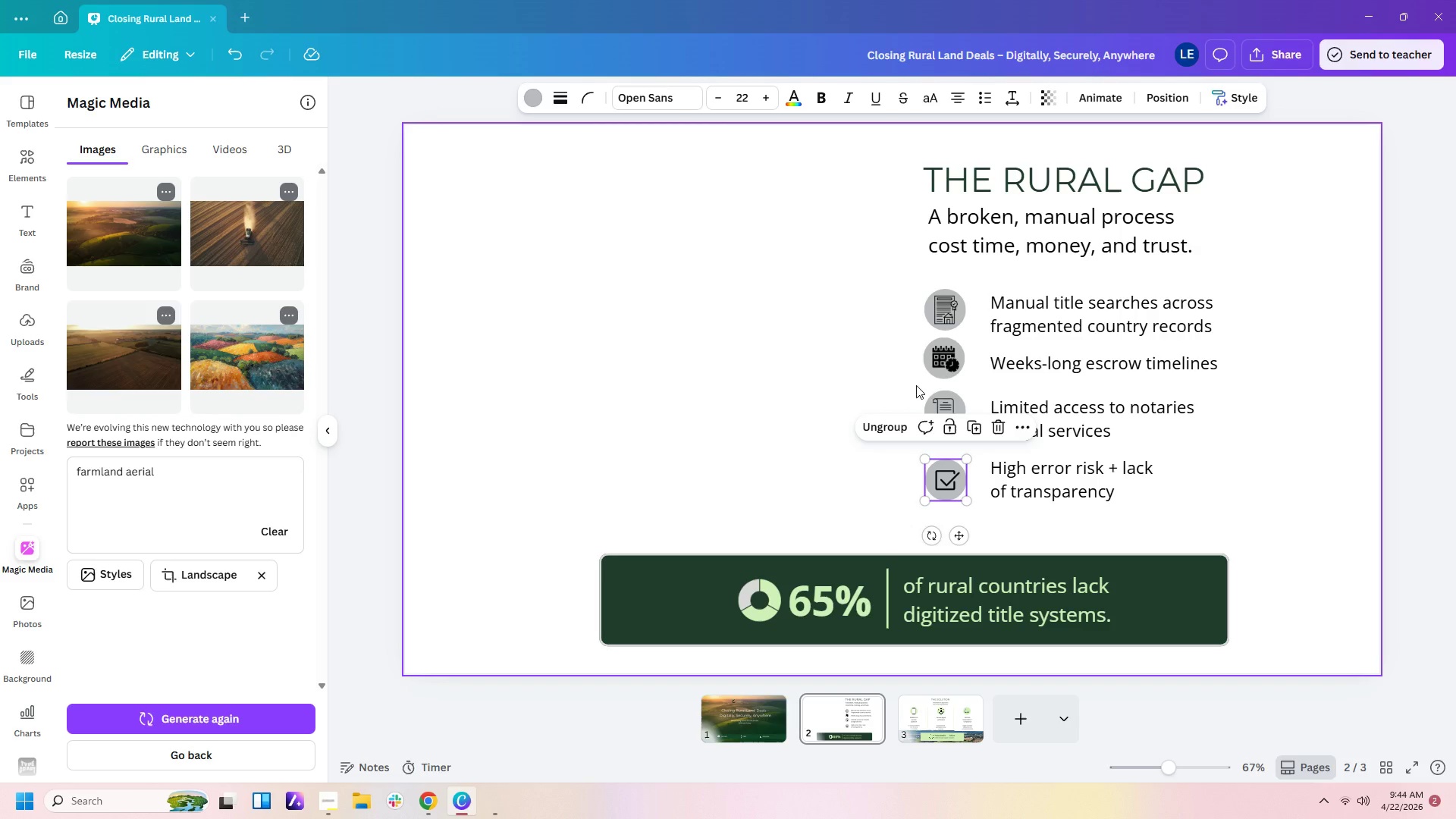 
left_click([908, 385])
 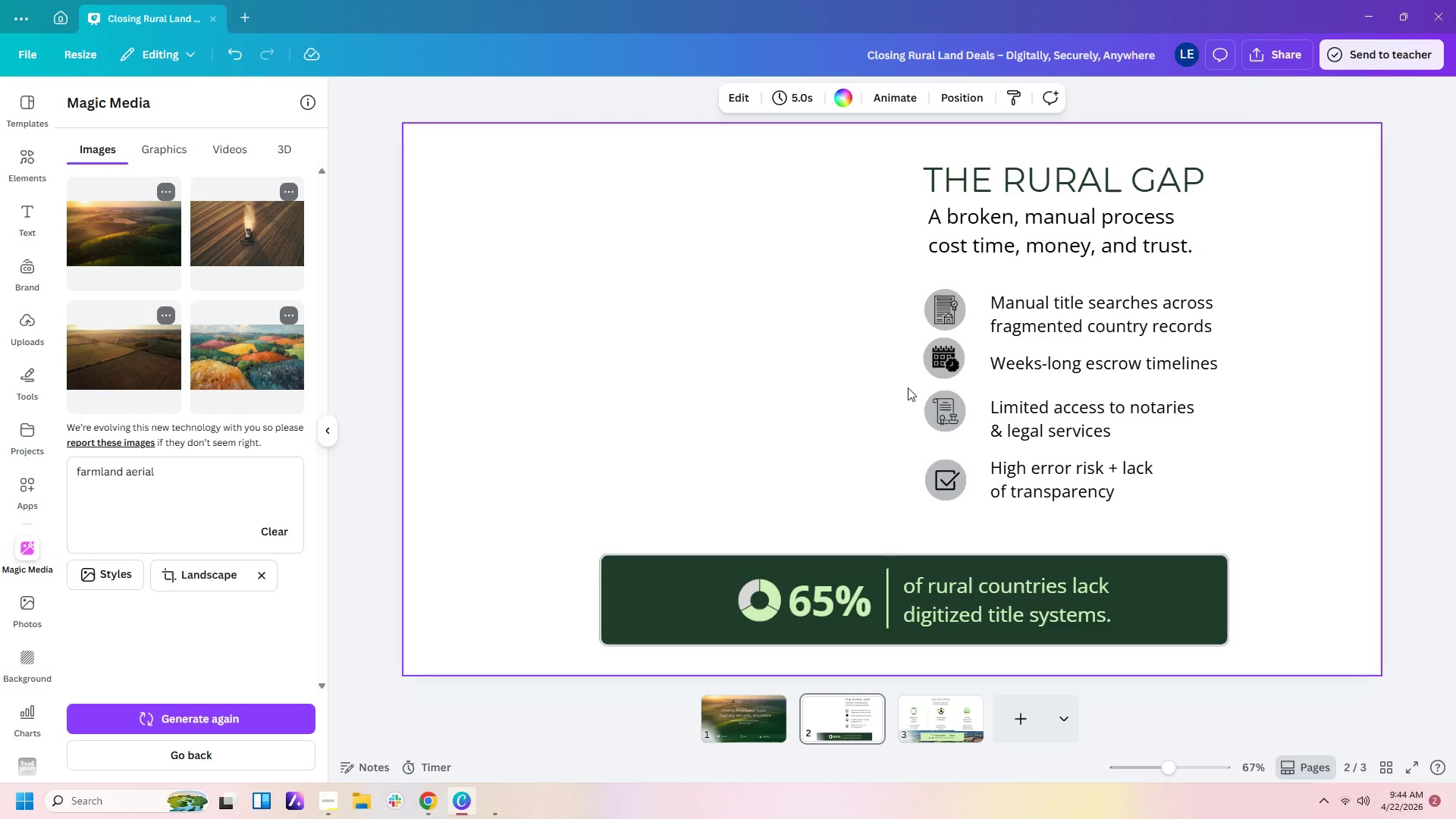 
left_click_drag(start_coordinate=[907, 388], to_coordinate=[945, 412])
 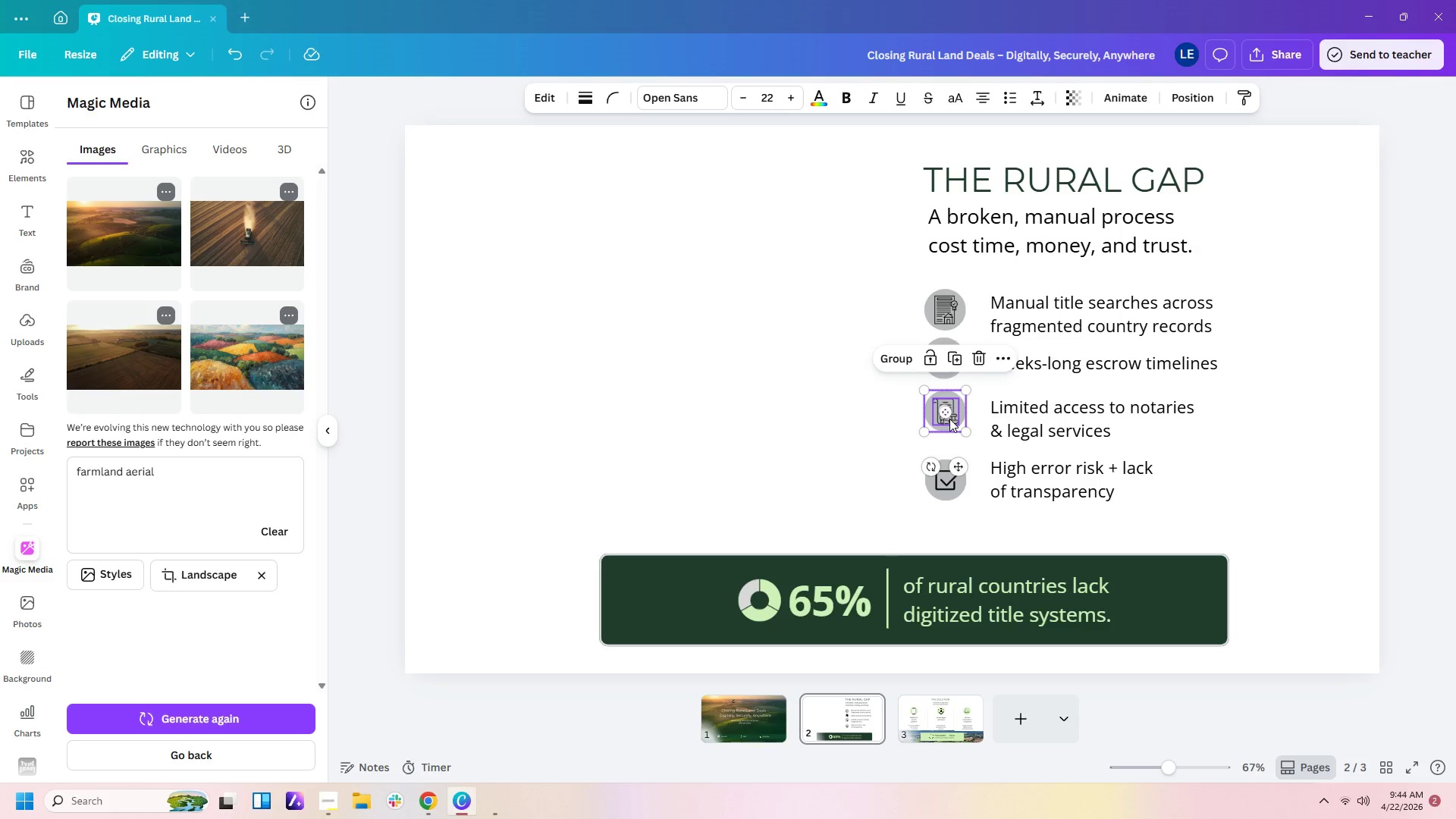 
left_click_drag(start_coordinate=[949, 419], to_coordinate=[951, 429])
 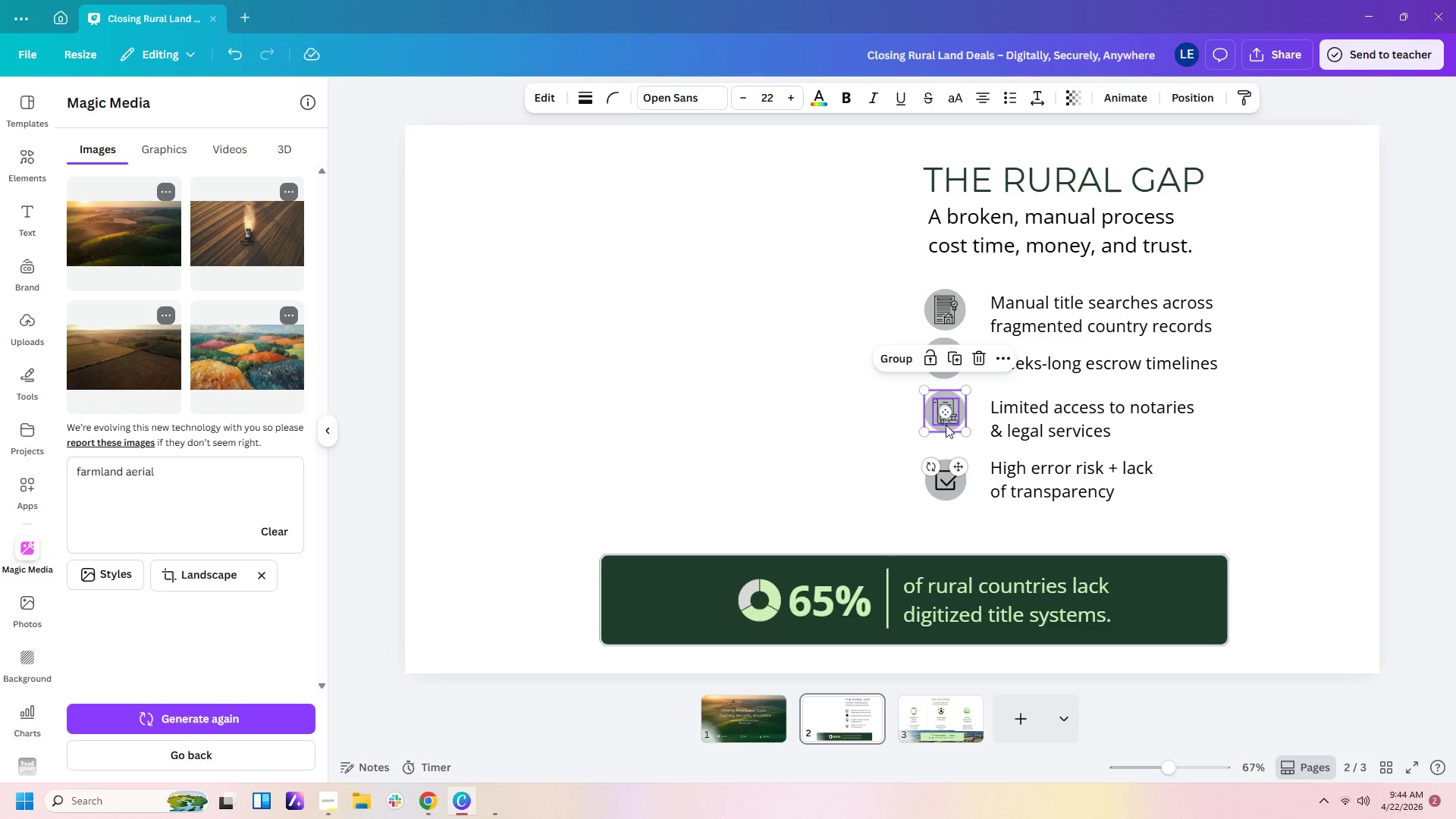 
left_click_drag(start_coordinate=[946, 425], to_coordinate=[946, 434])
 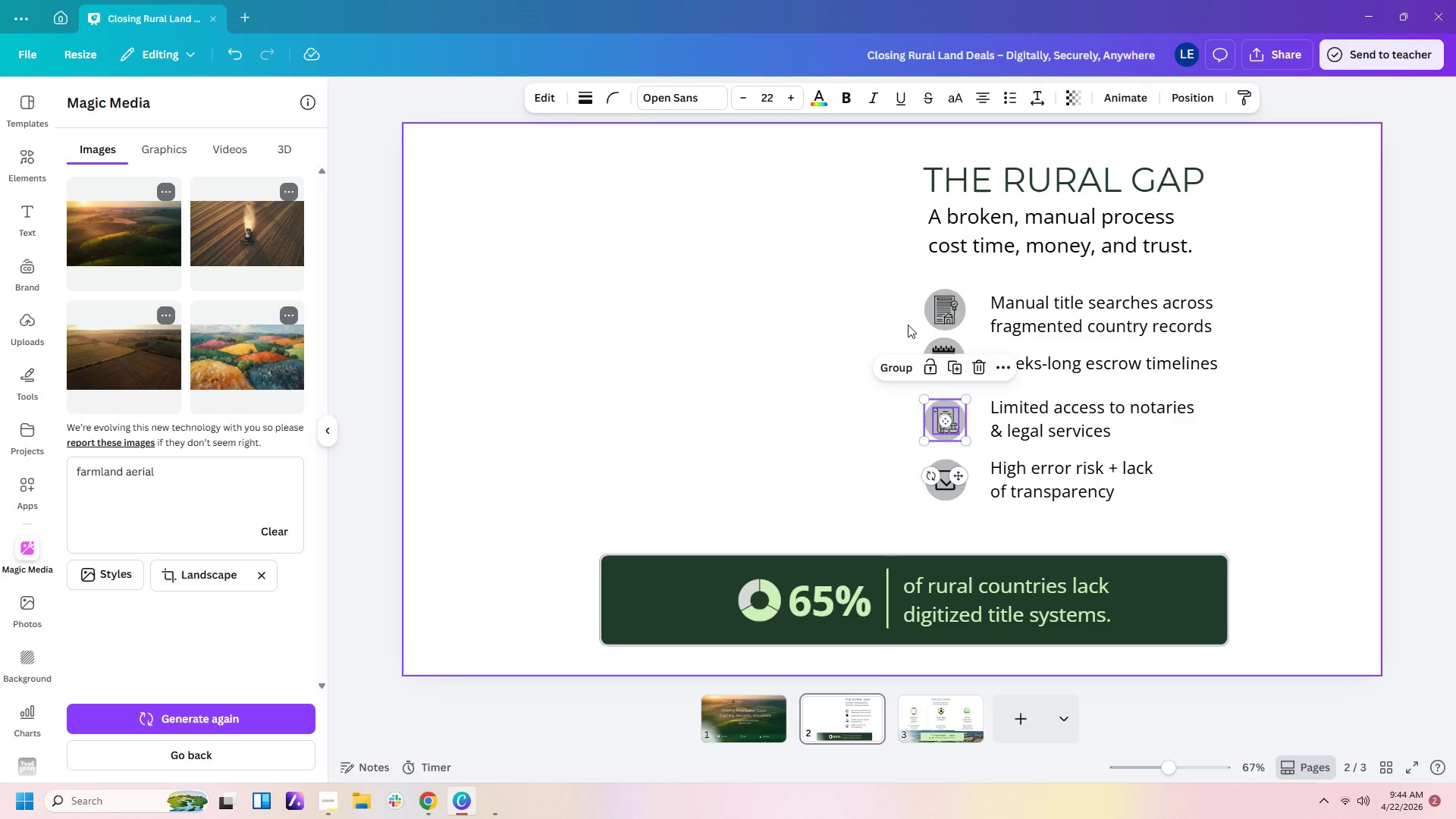 
left_click([903, 328])
 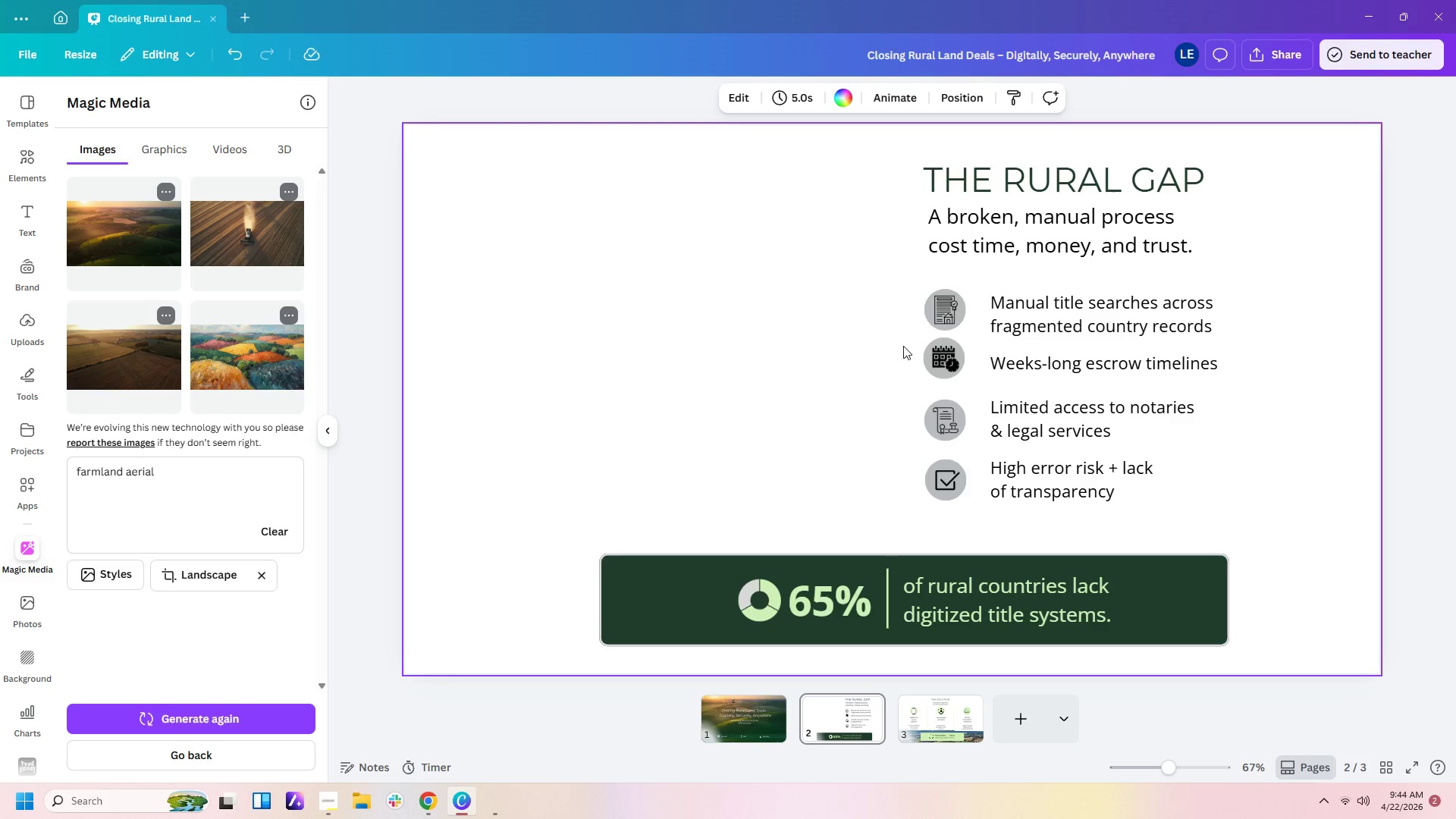 
left_click_drag(start_coordinate=[903, 346], to_coordinate=[942, 357])
 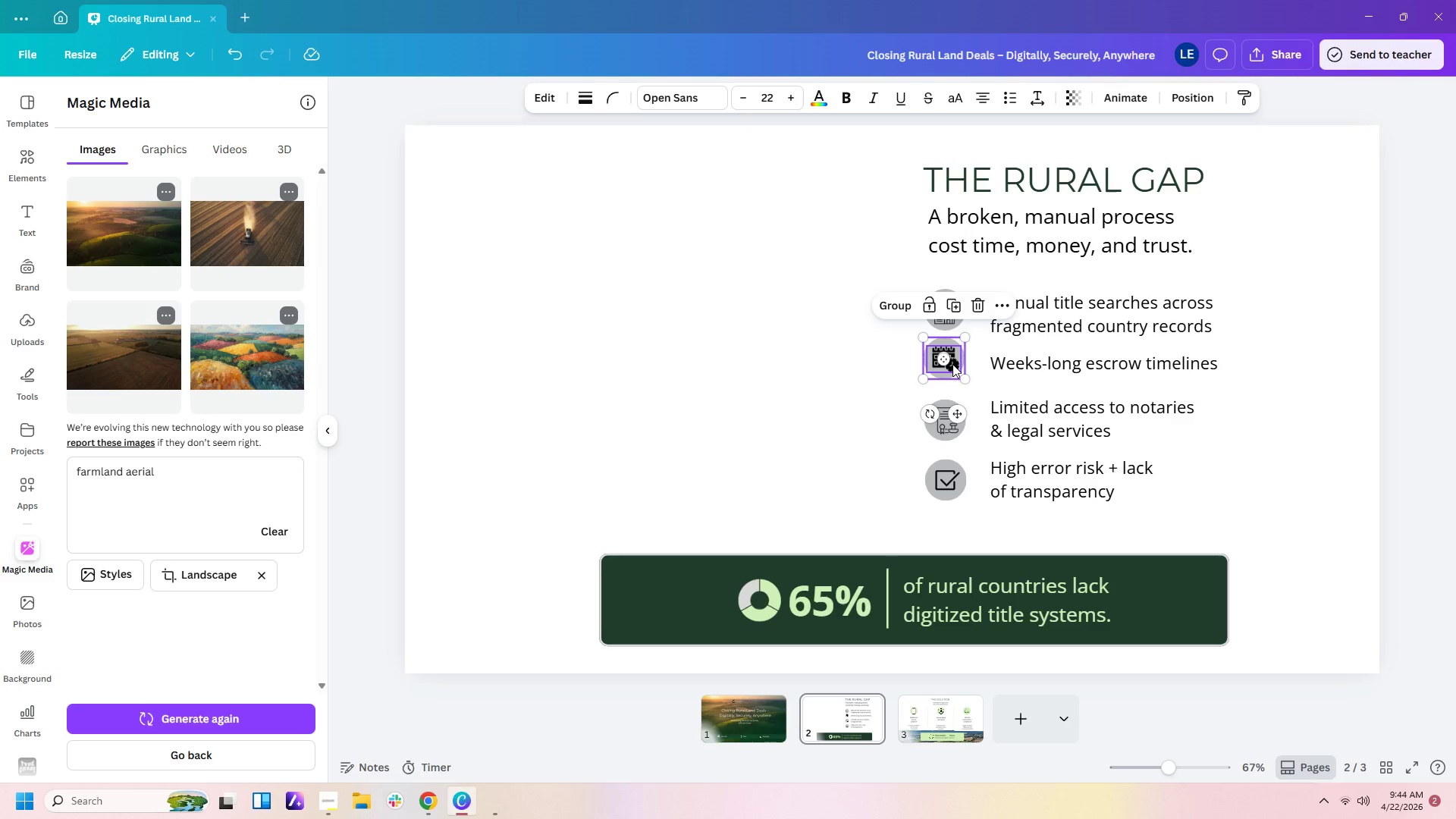 
left_click_drag(start_coordinate=[952, 364], to_coordinate=[952, 373])
 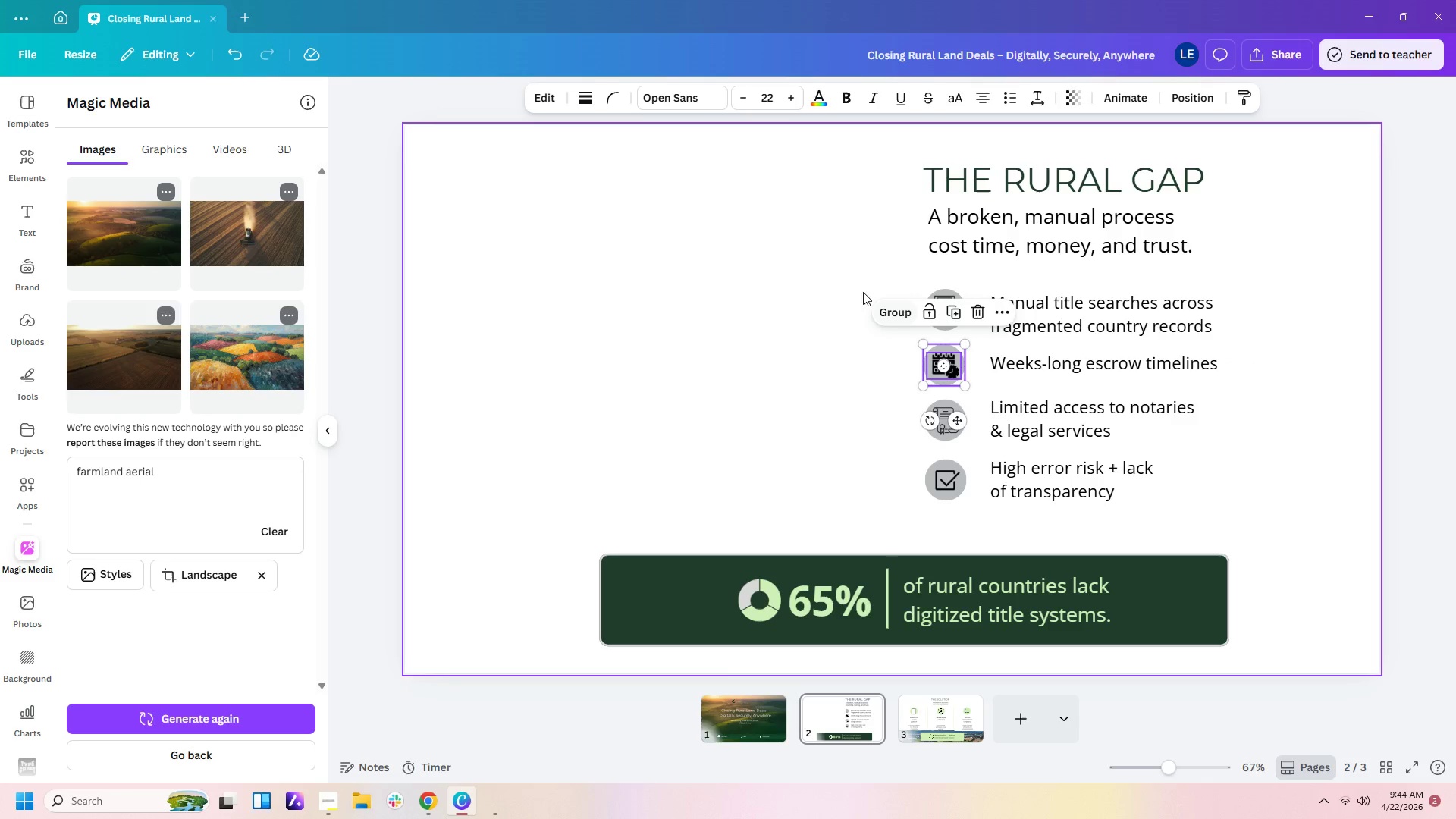 
left_click([858, 290])
 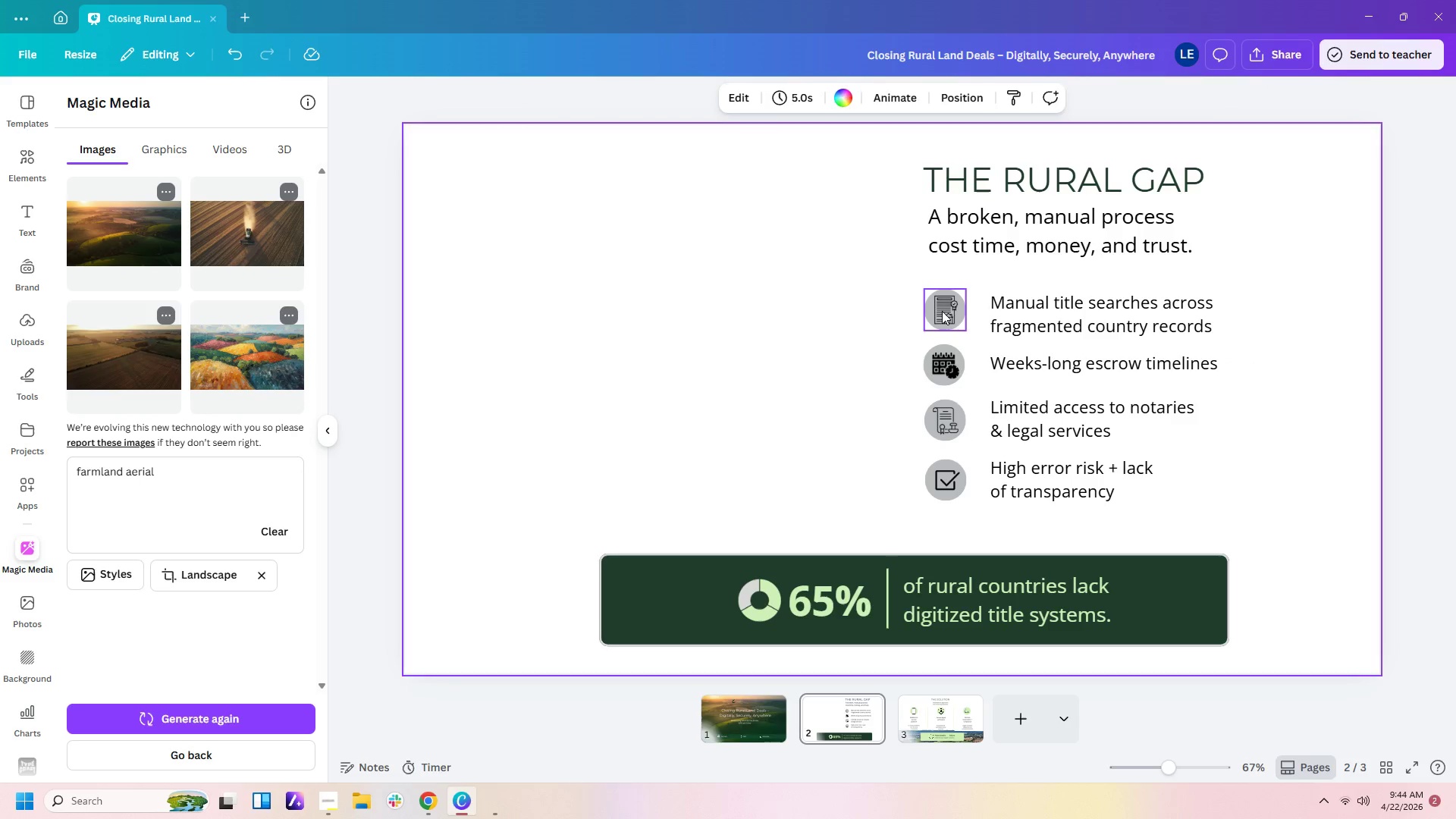 
left_click([944, 311])
 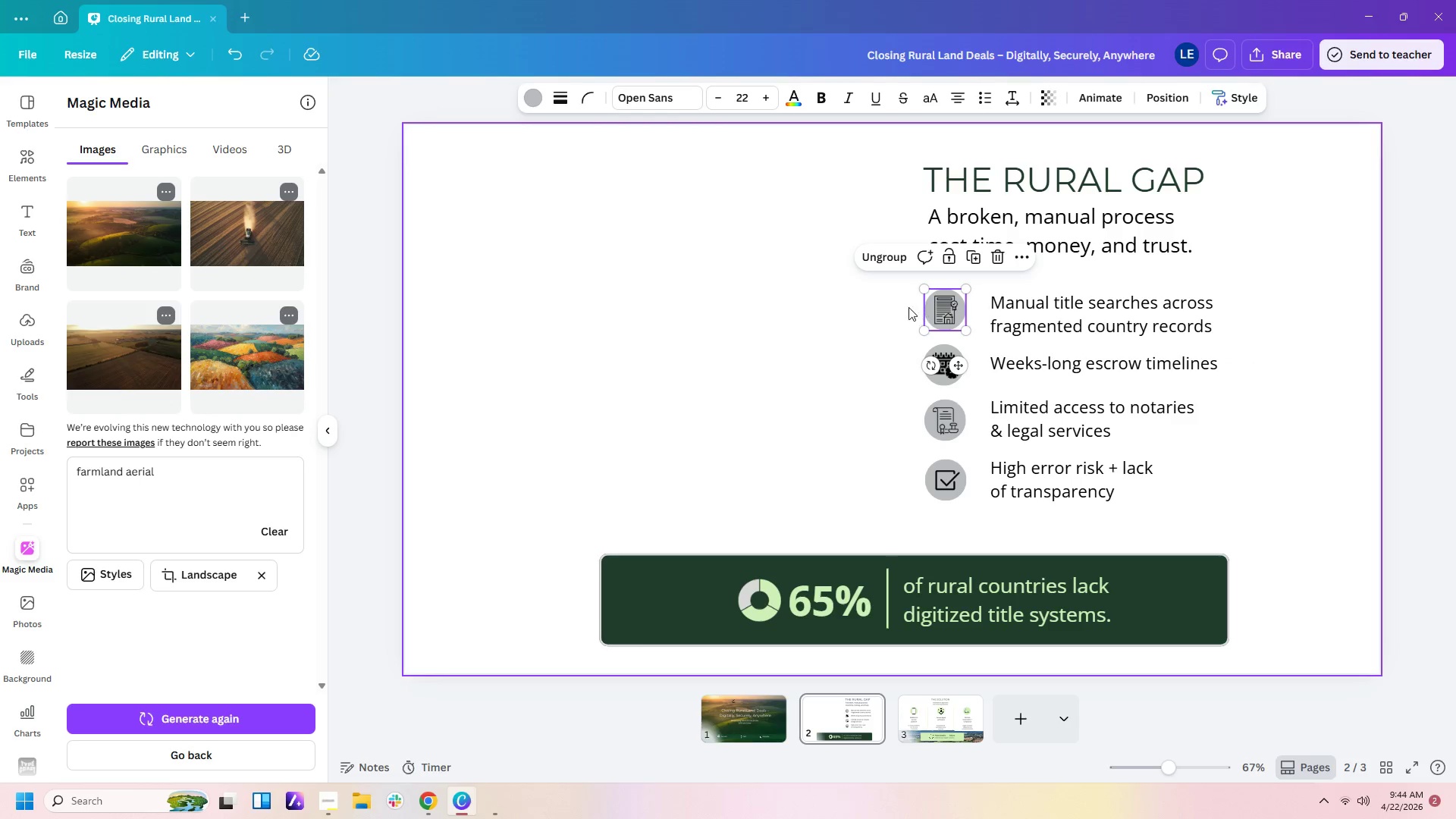 
left_click_drag(start_coordinate=[900, 306], to_coordinate=[956, 313])
 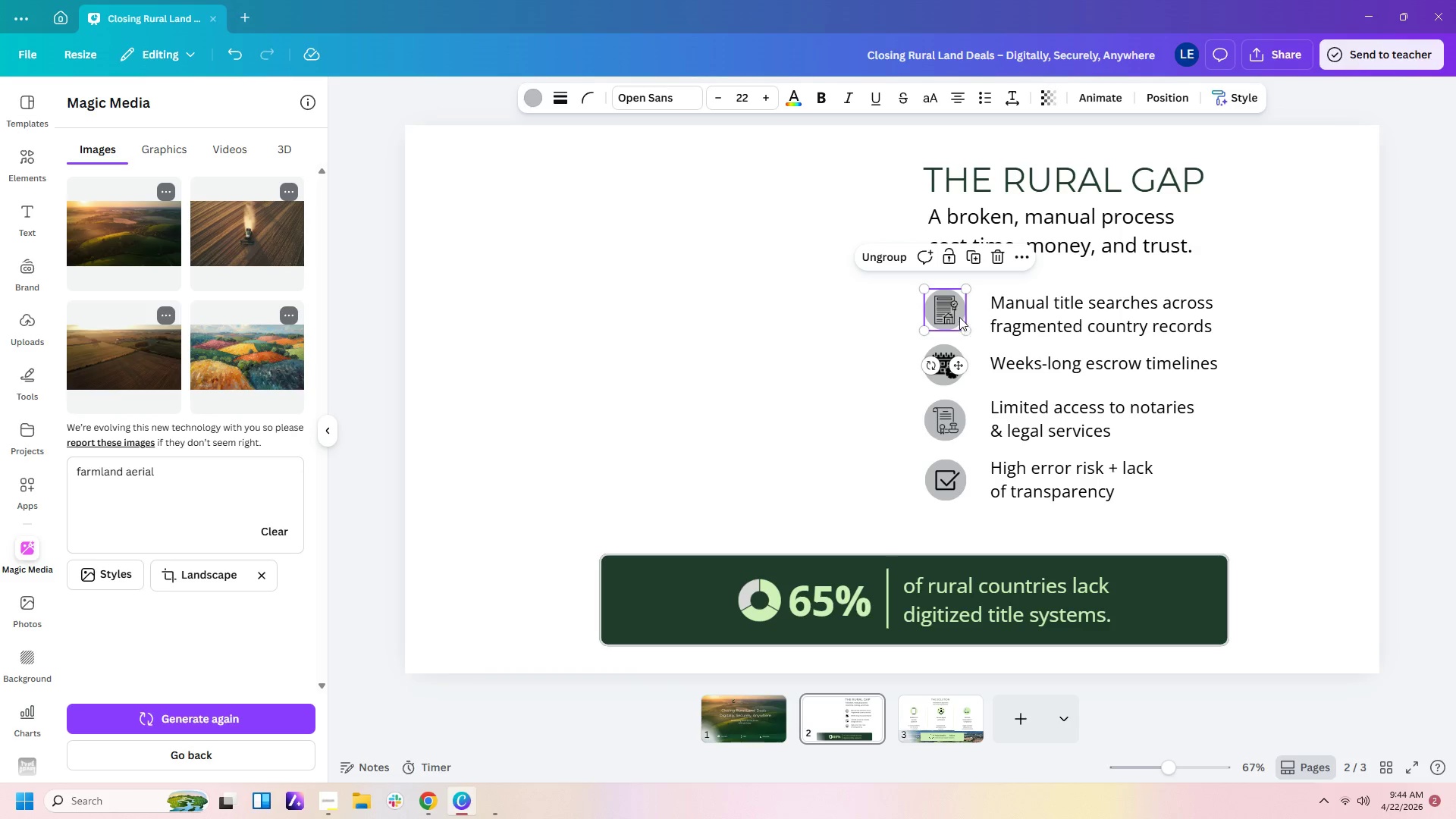 
left_click_drag(start_coordinate=[959, 315], to_coordinate=[958, 322])
 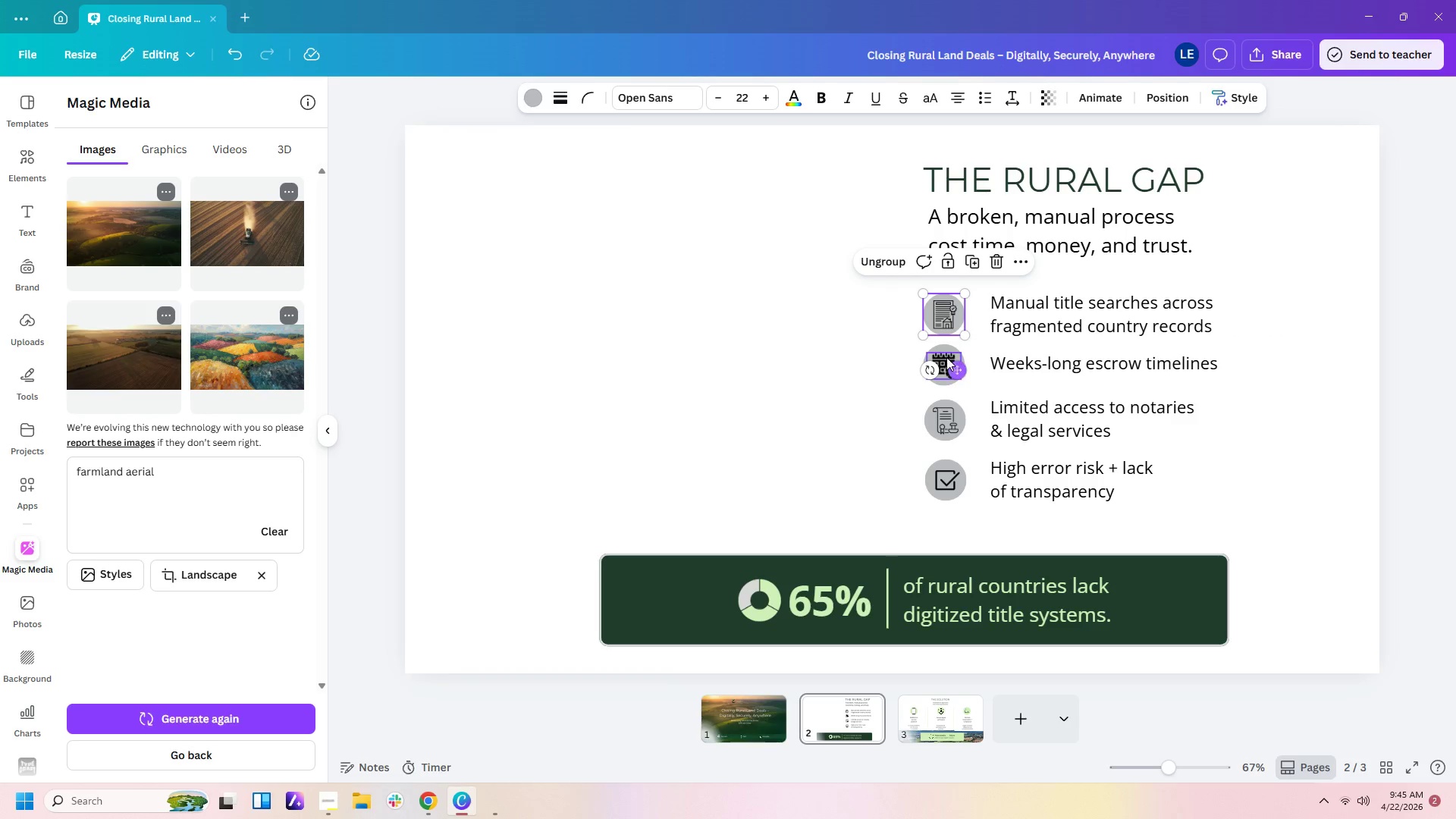 
left_click([946, 356])
 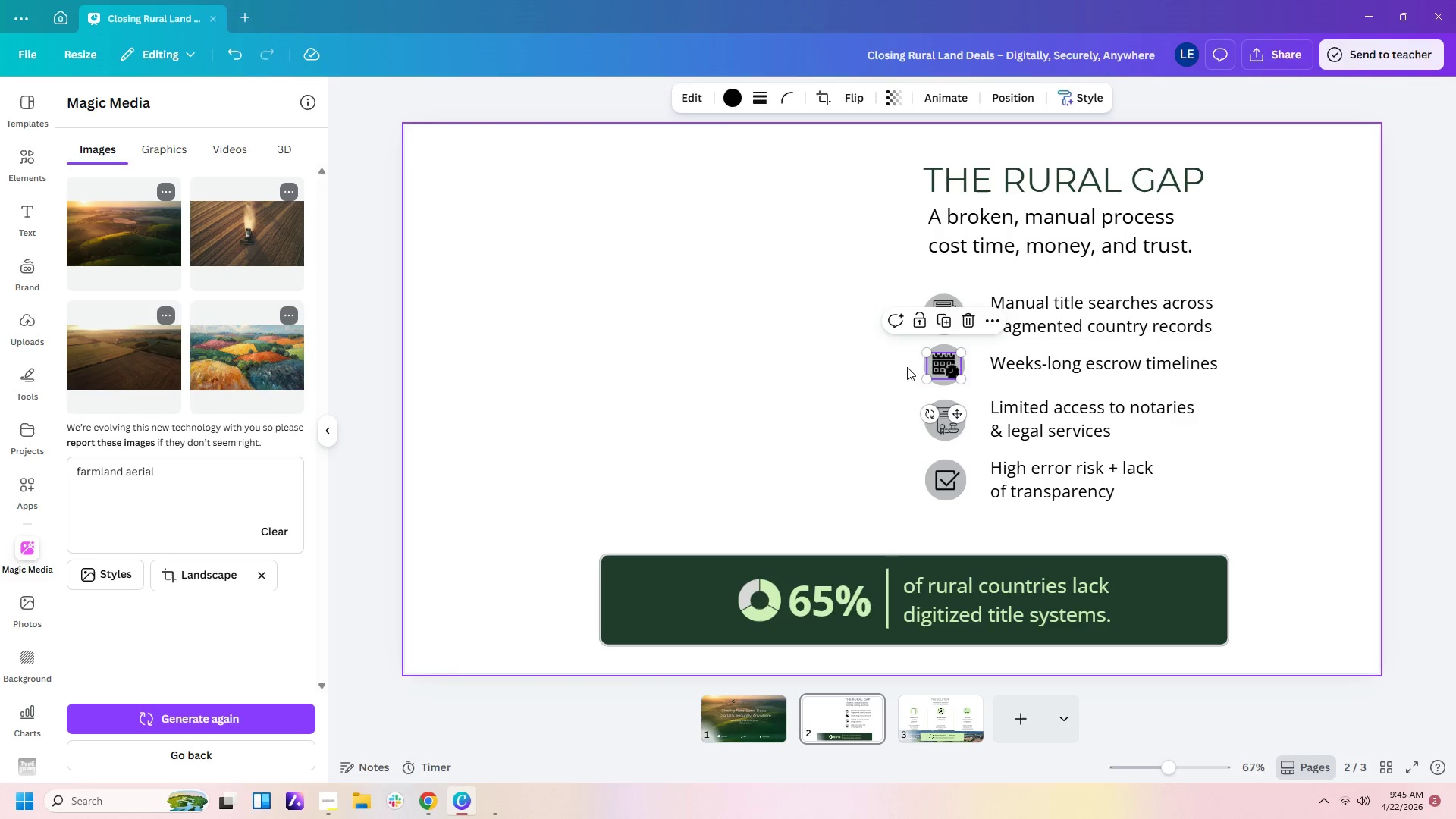 
left_click_drag(start_coordinate=[901, 363], to_coordinate=[941, 363])
 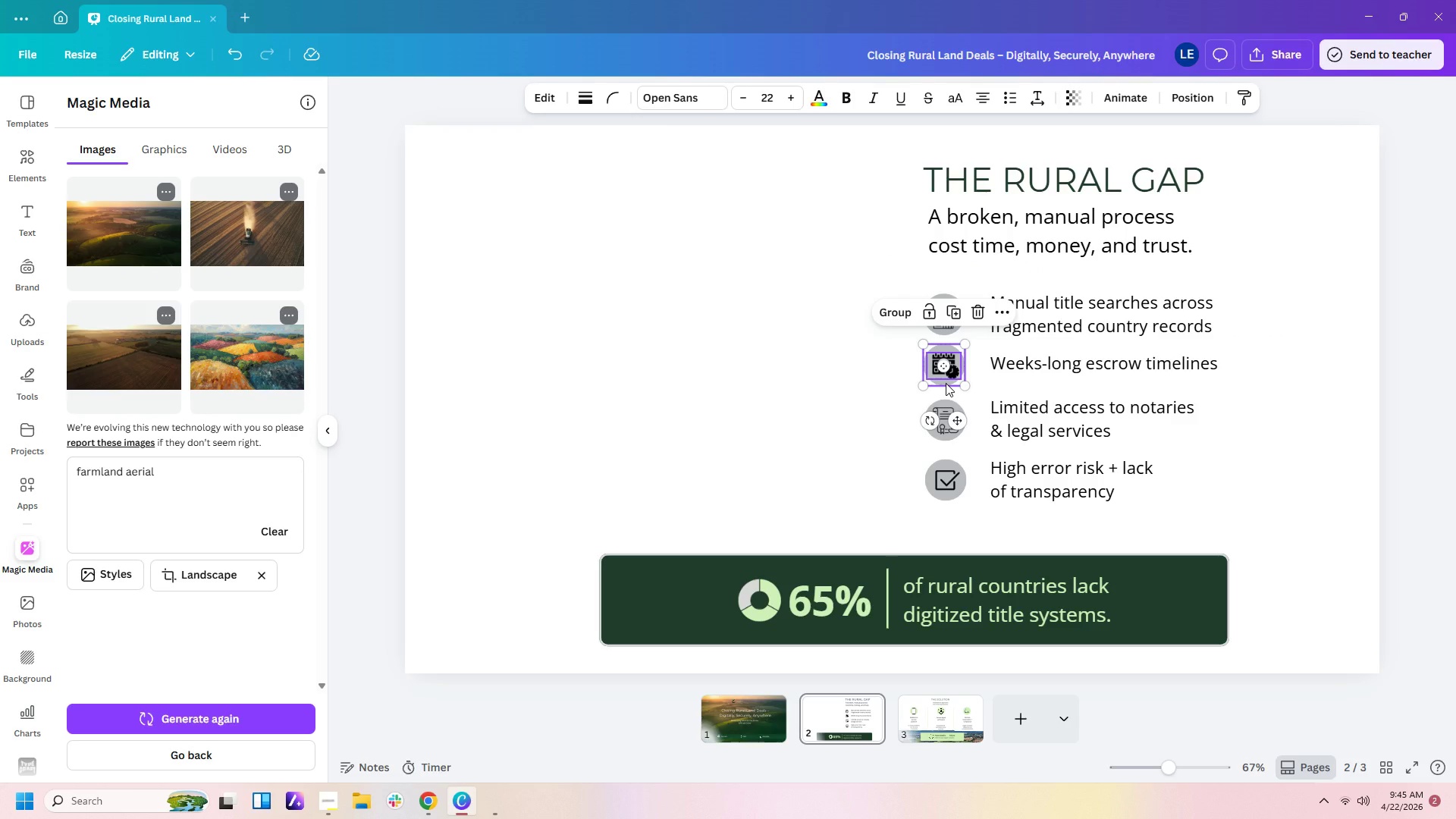 
left_click([995, 382])
 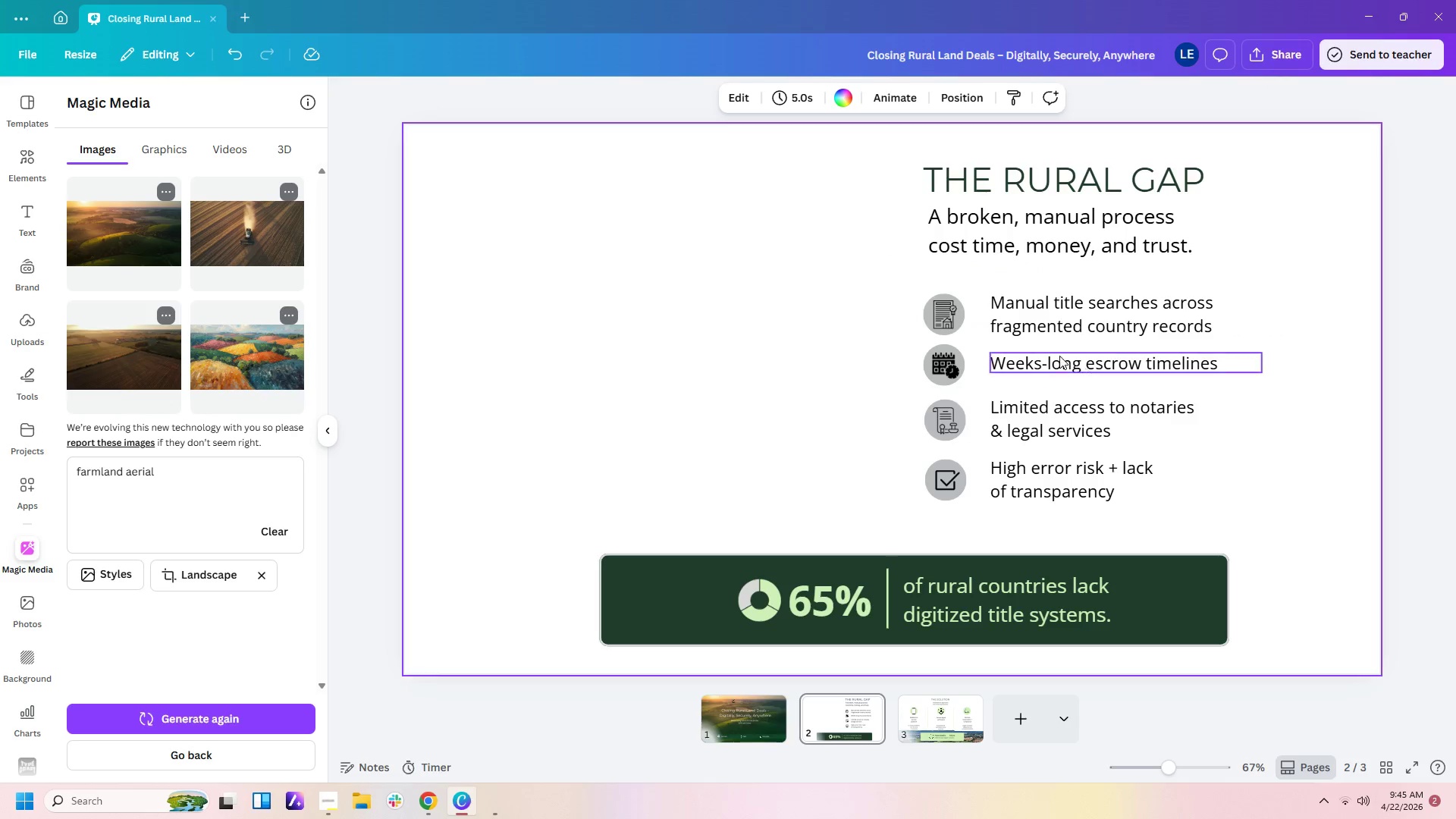 
left_click_drag(start_coordinate=[907, 340], to_coordinate=[947, 366])
 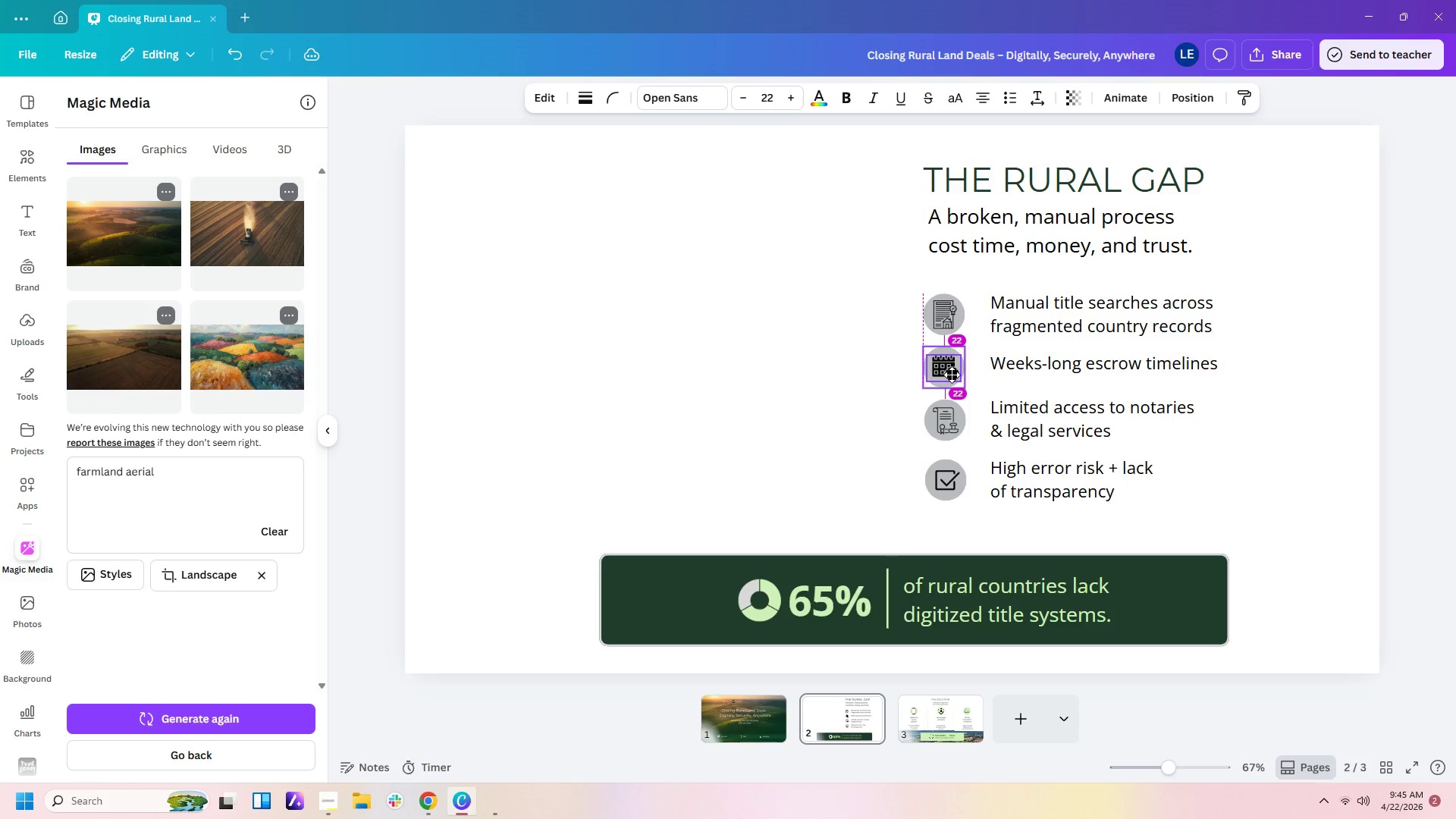 
left_click([1242, 436])
 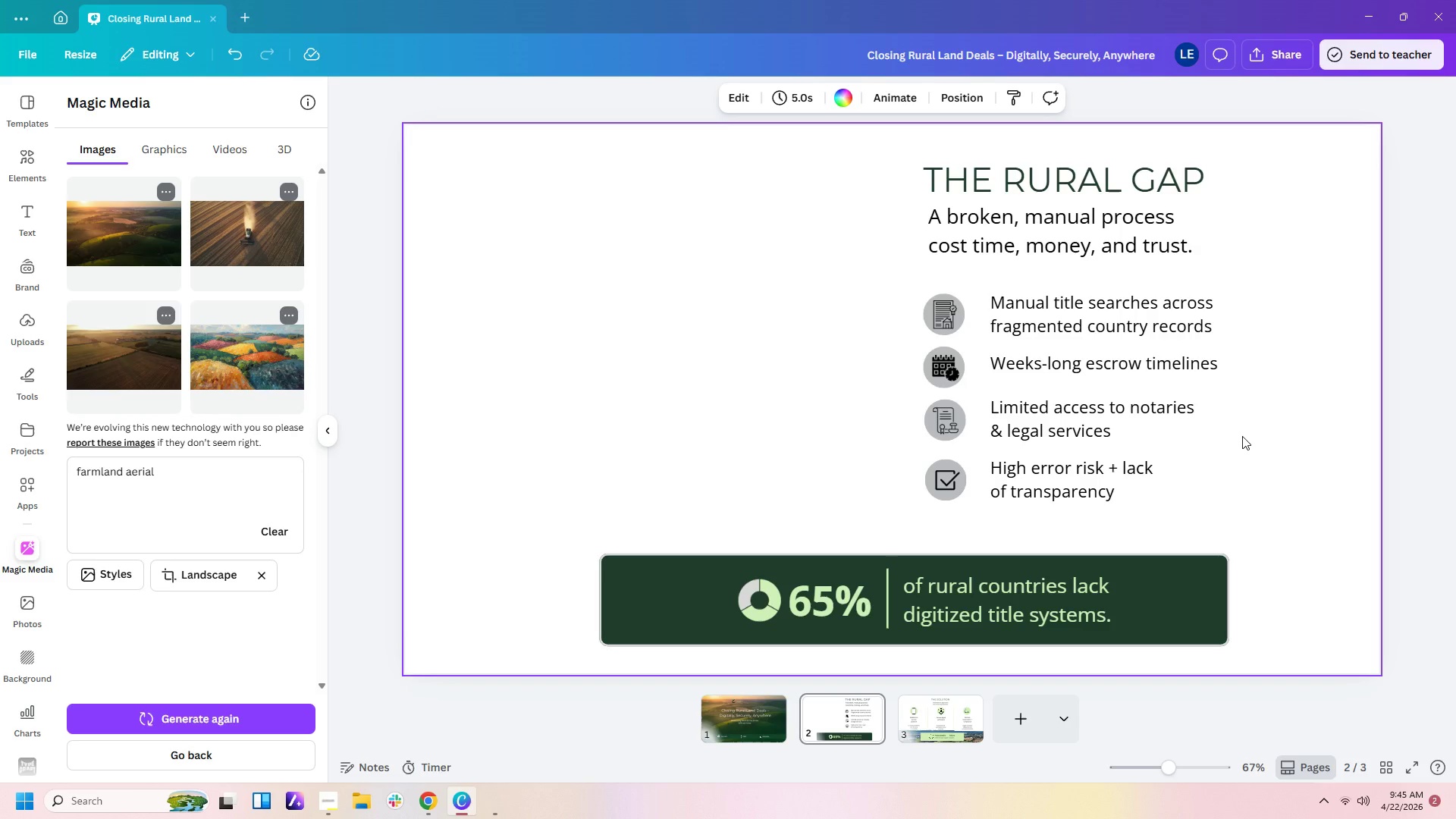 
wait(12.73)
 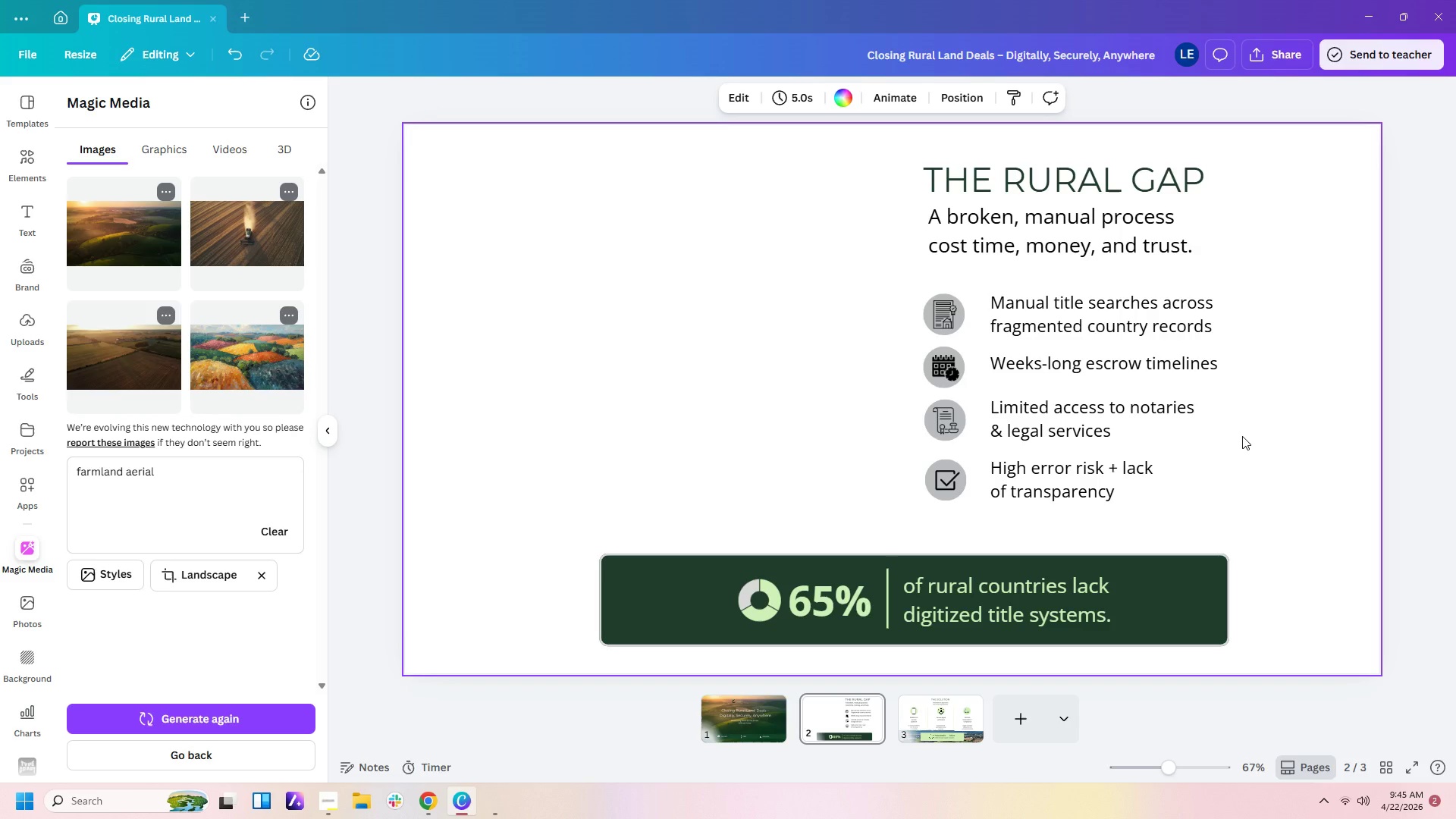 
left_click_drag(start_coordinate=[956, 506], to_coordinate=[952, 482])
 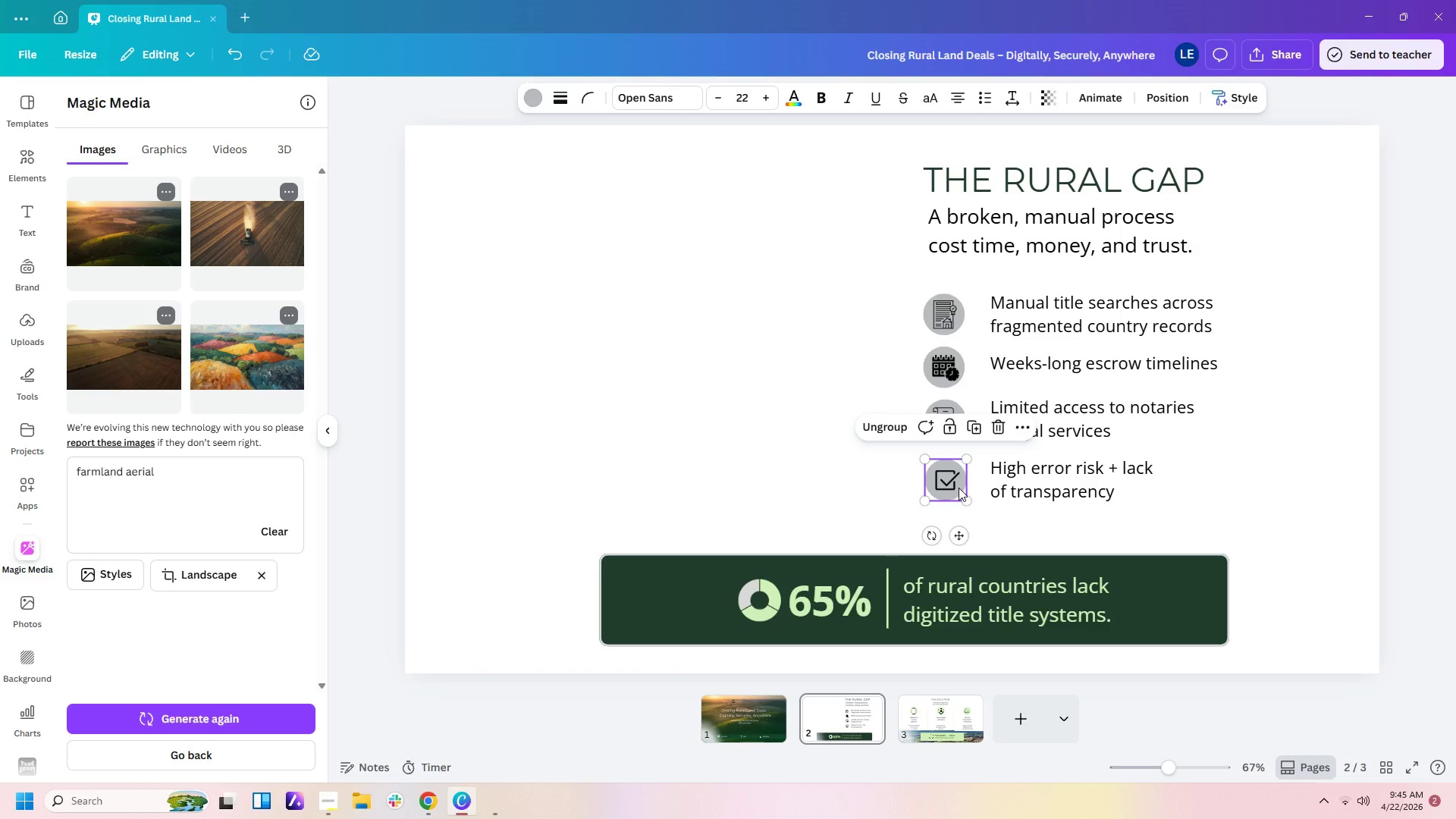 
left_click_drag(start_coordinate=[958, 488], to_coordinate=[957, 480])
 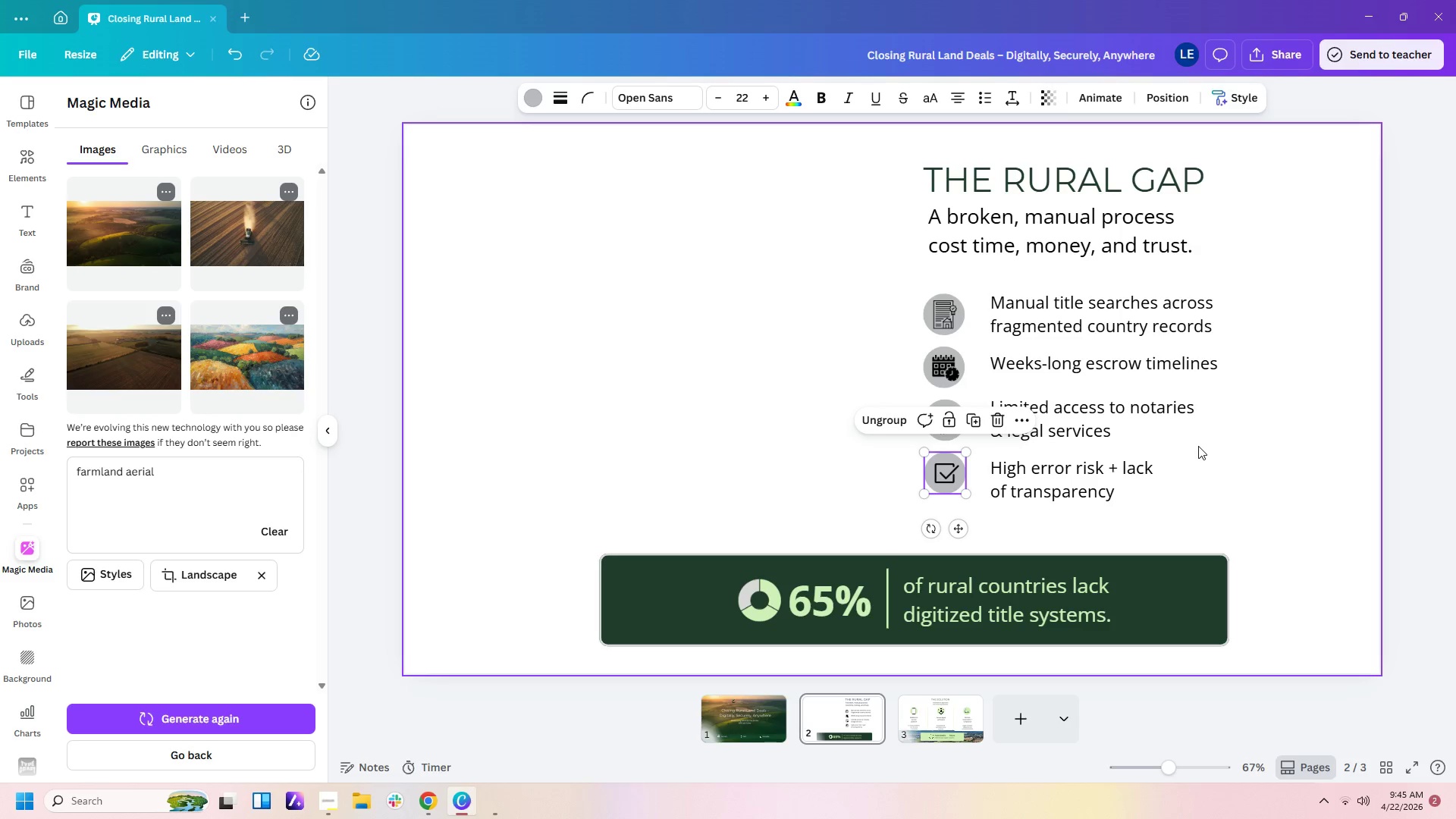 
left_click([1202, 446])
 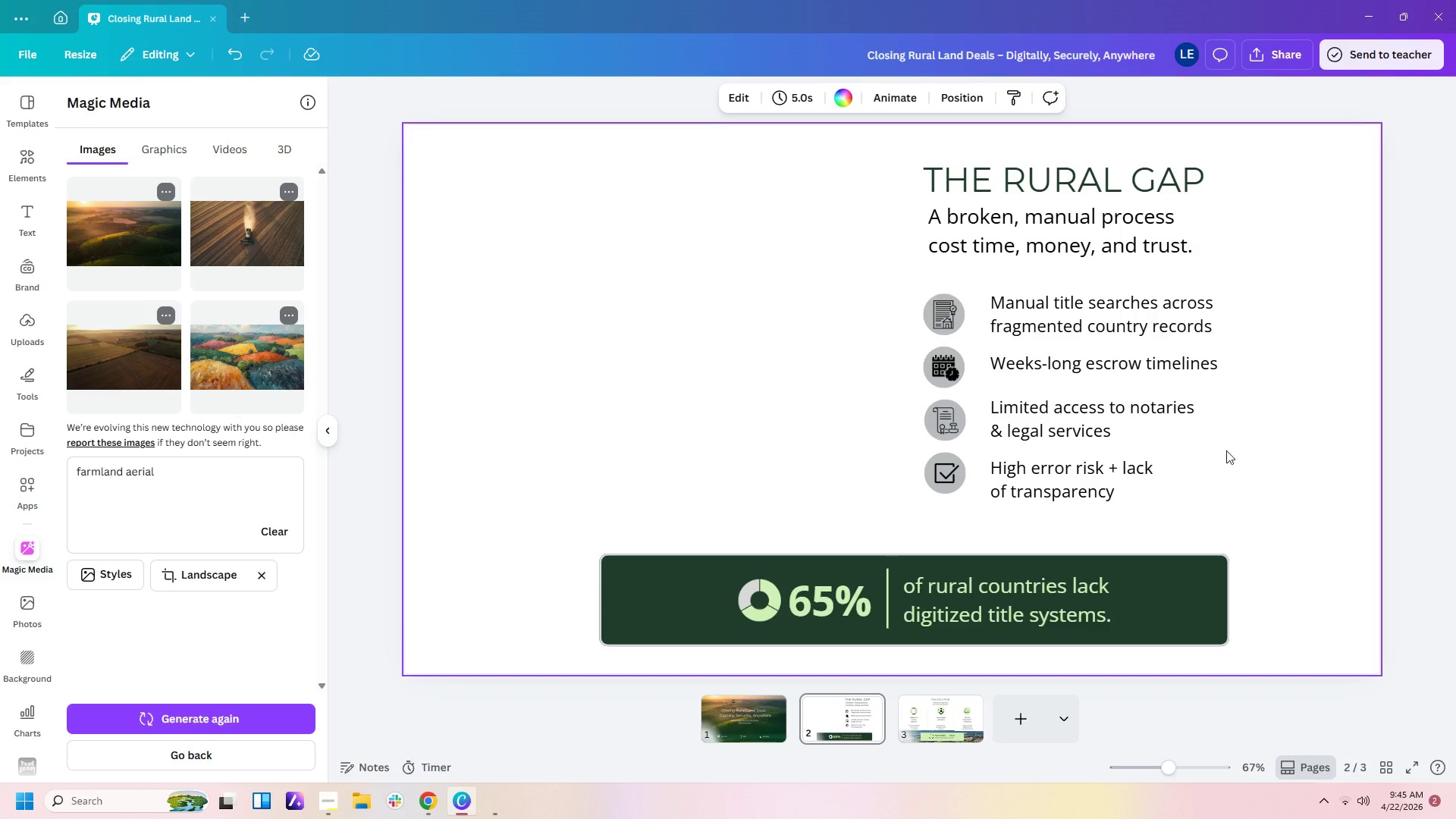 
left_click([1232, 452])
 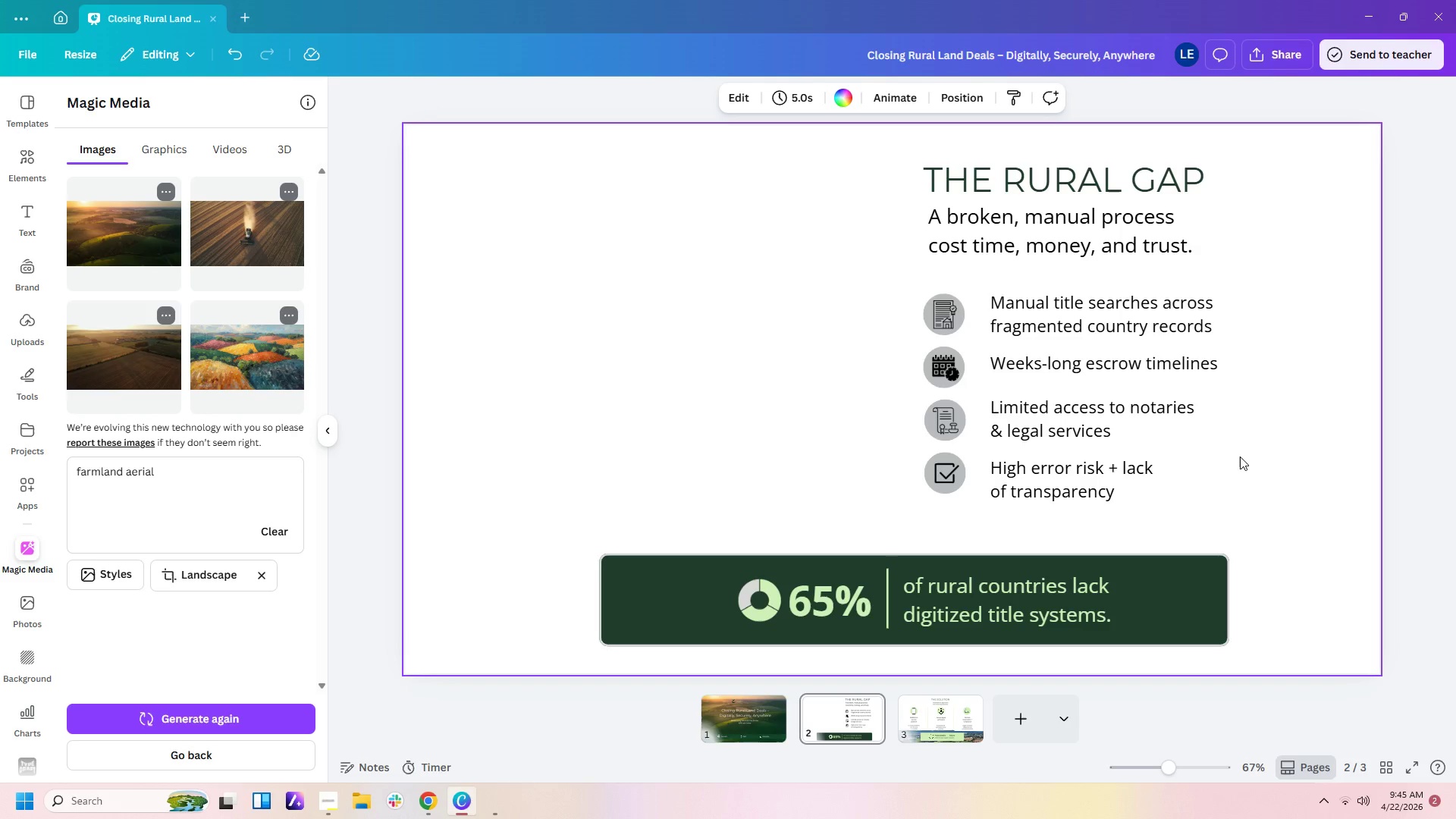 
left_click([1240, 457])
 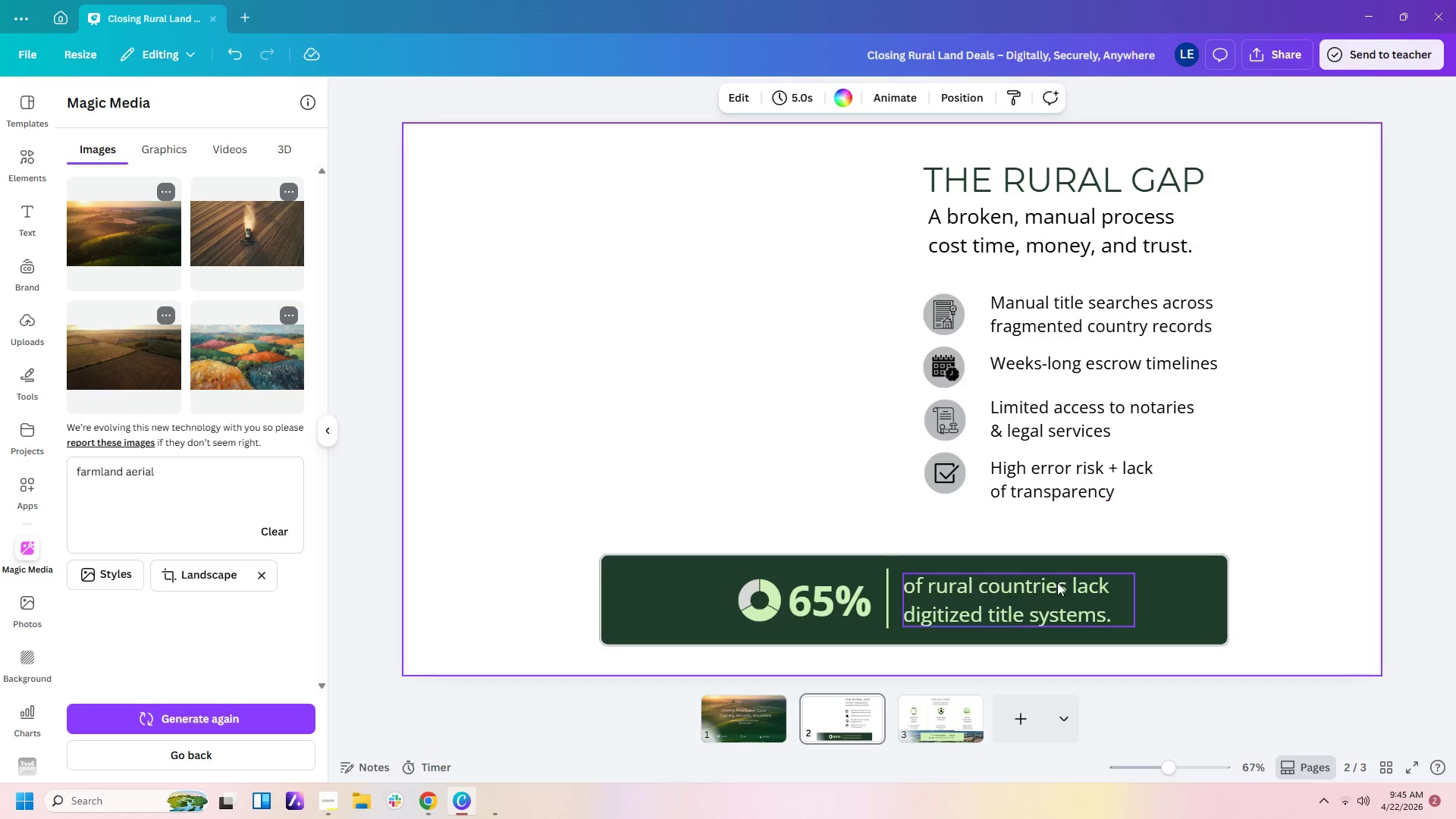 
left_click([851, 714])
 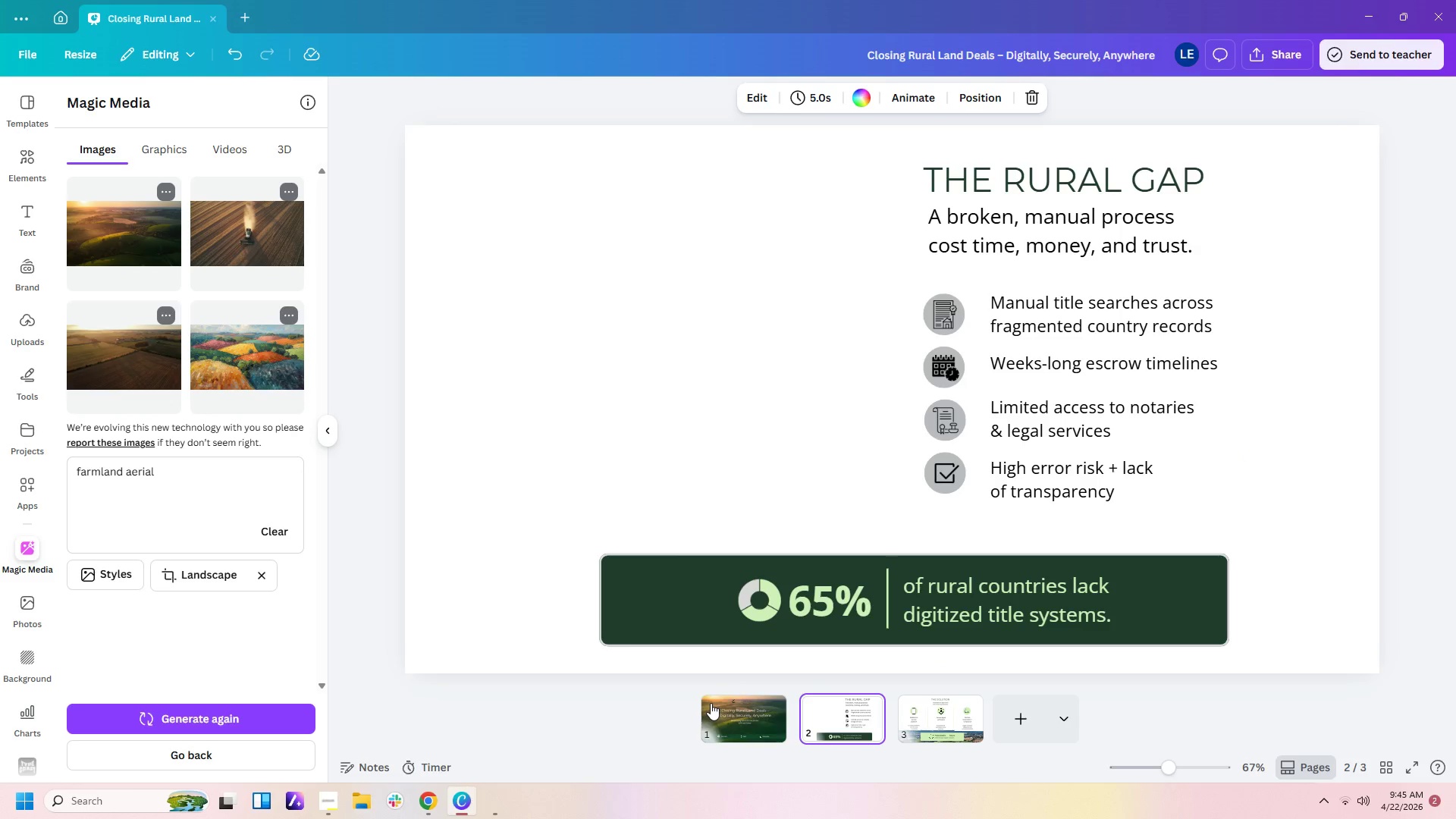 
left_click([918, 709])
 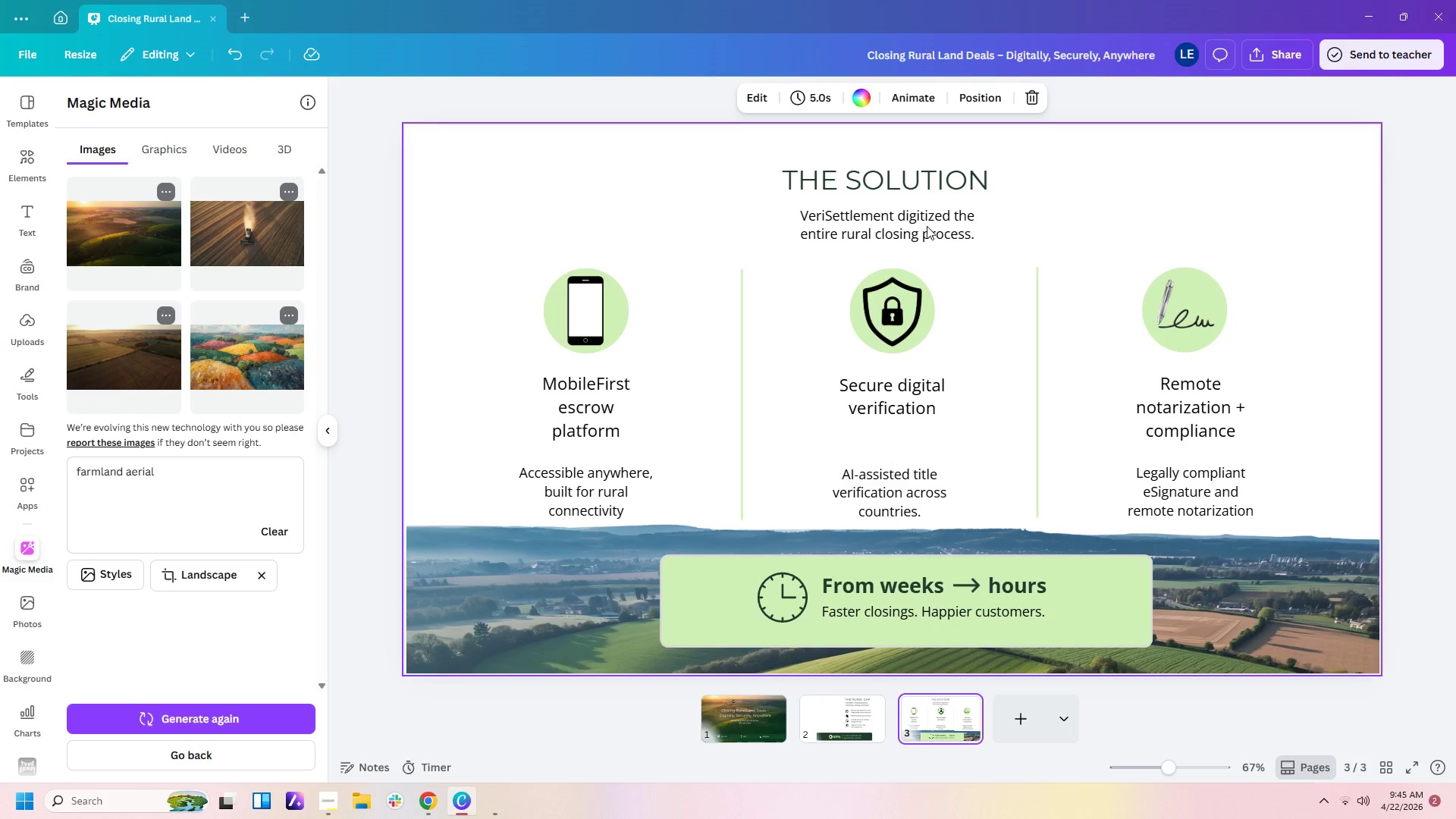 
left_click([930, 191])
 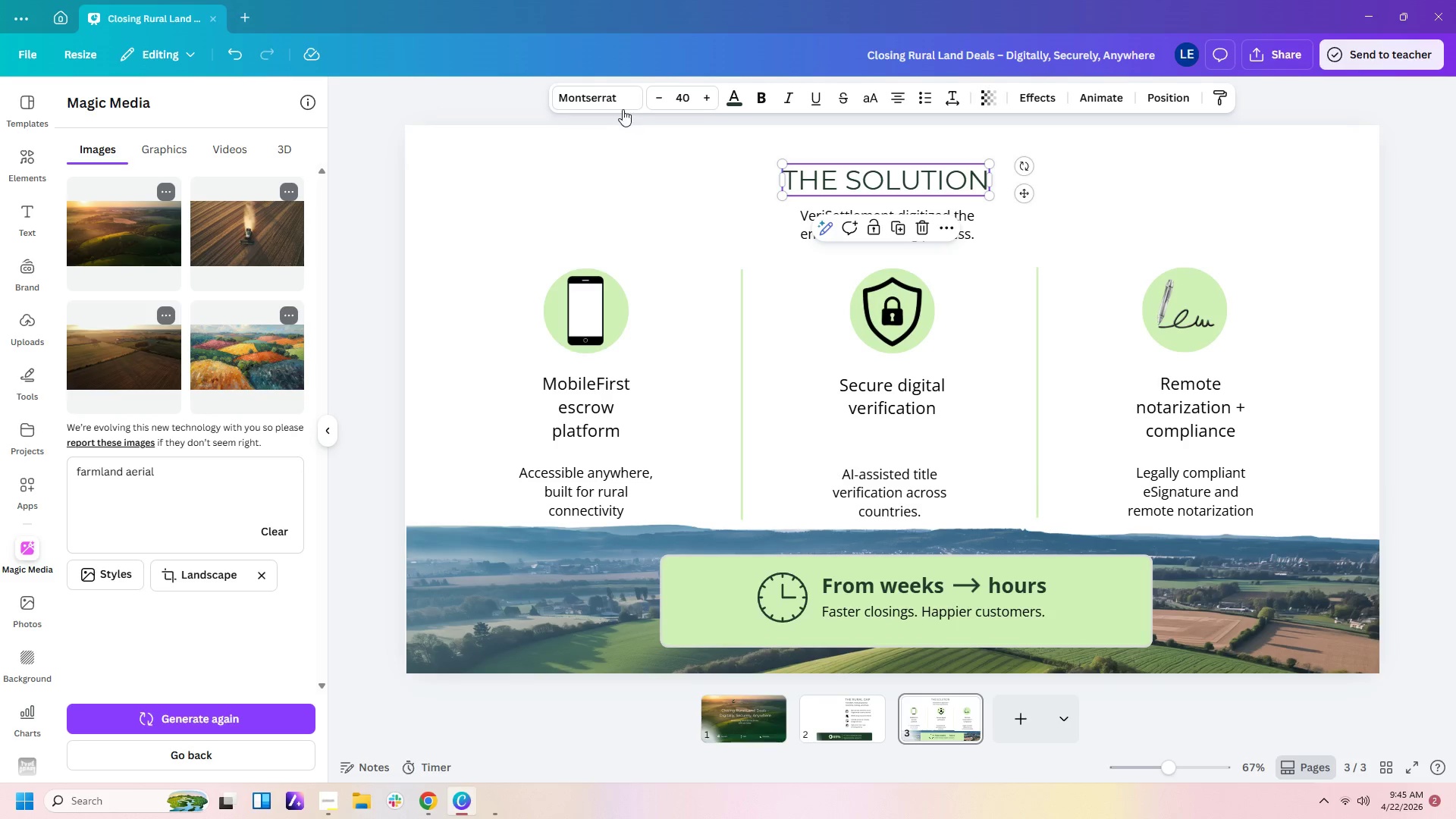 
left_click([679, 99])
 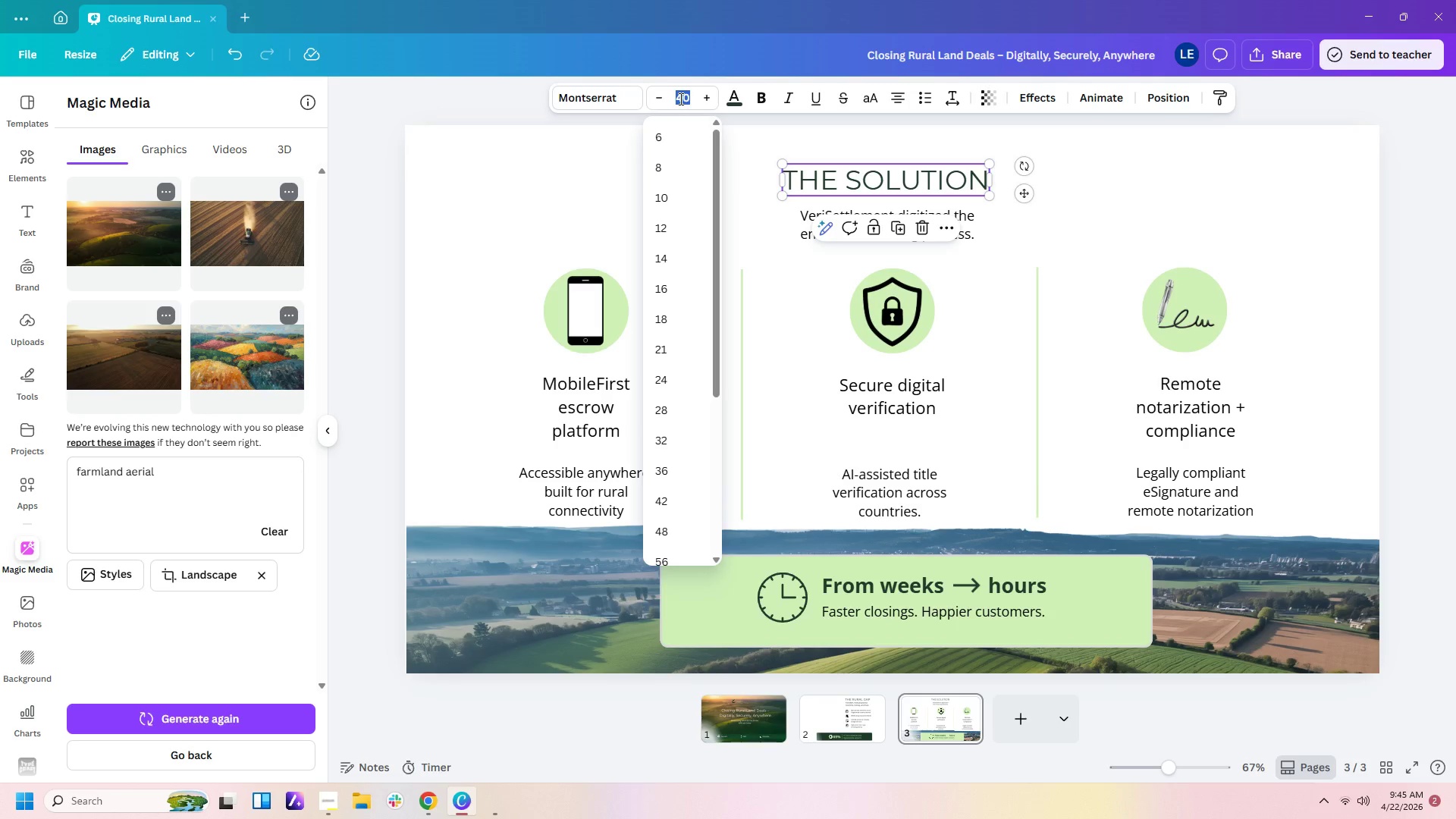 
key(Numpad5)
 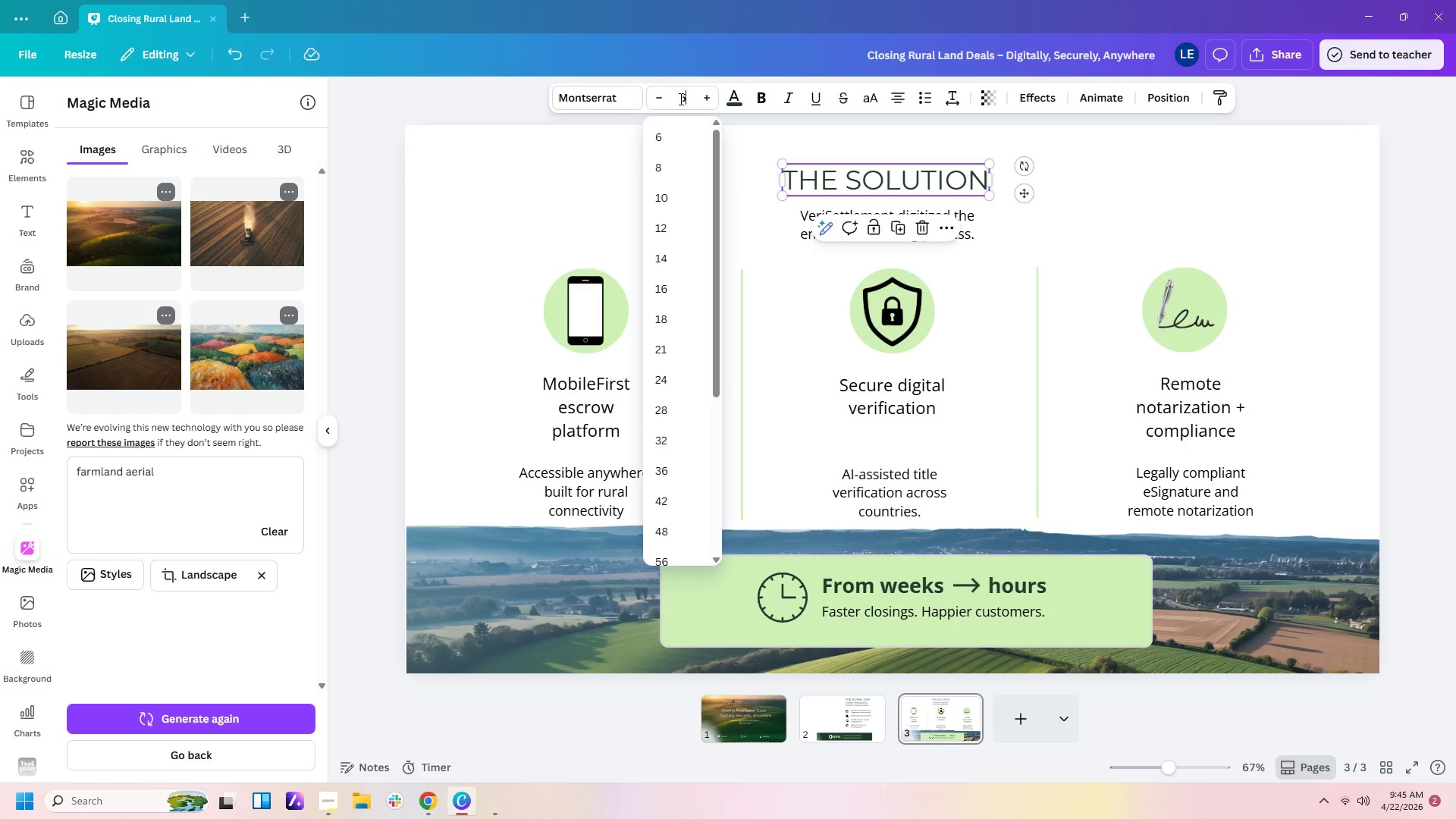 
key(Numpad0)
 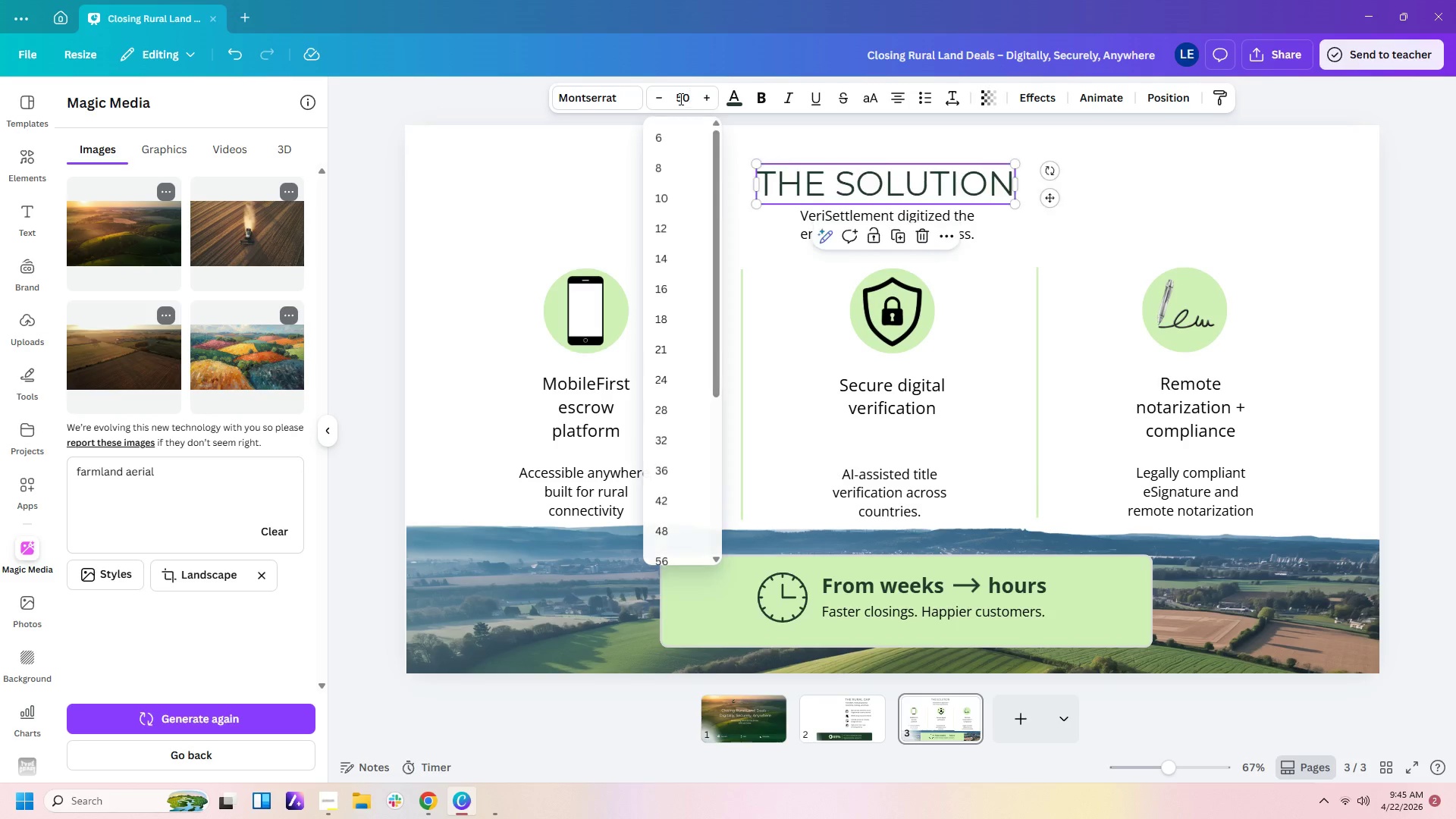 
key(Enter)
 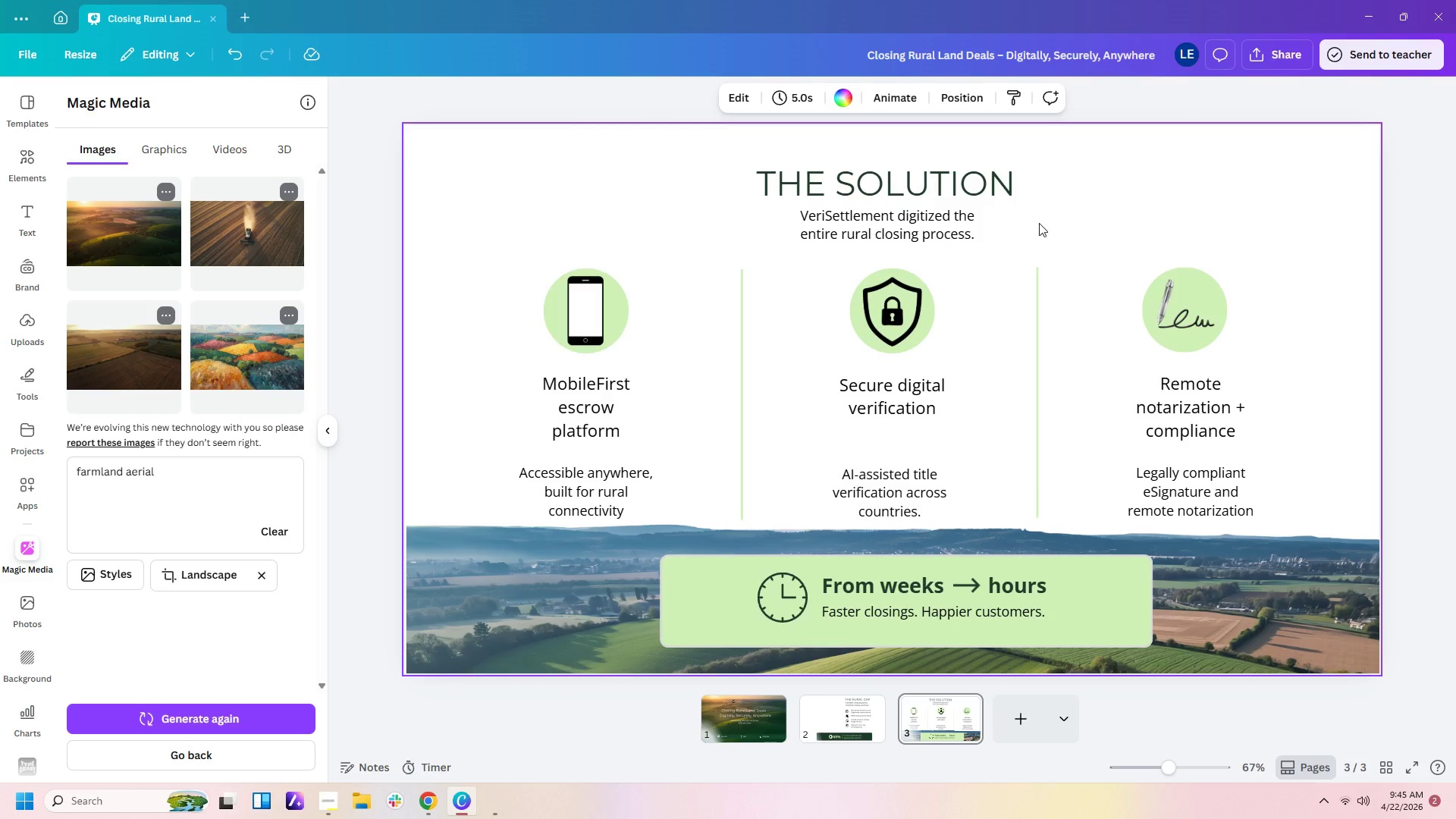 
left_click([961, 235])
 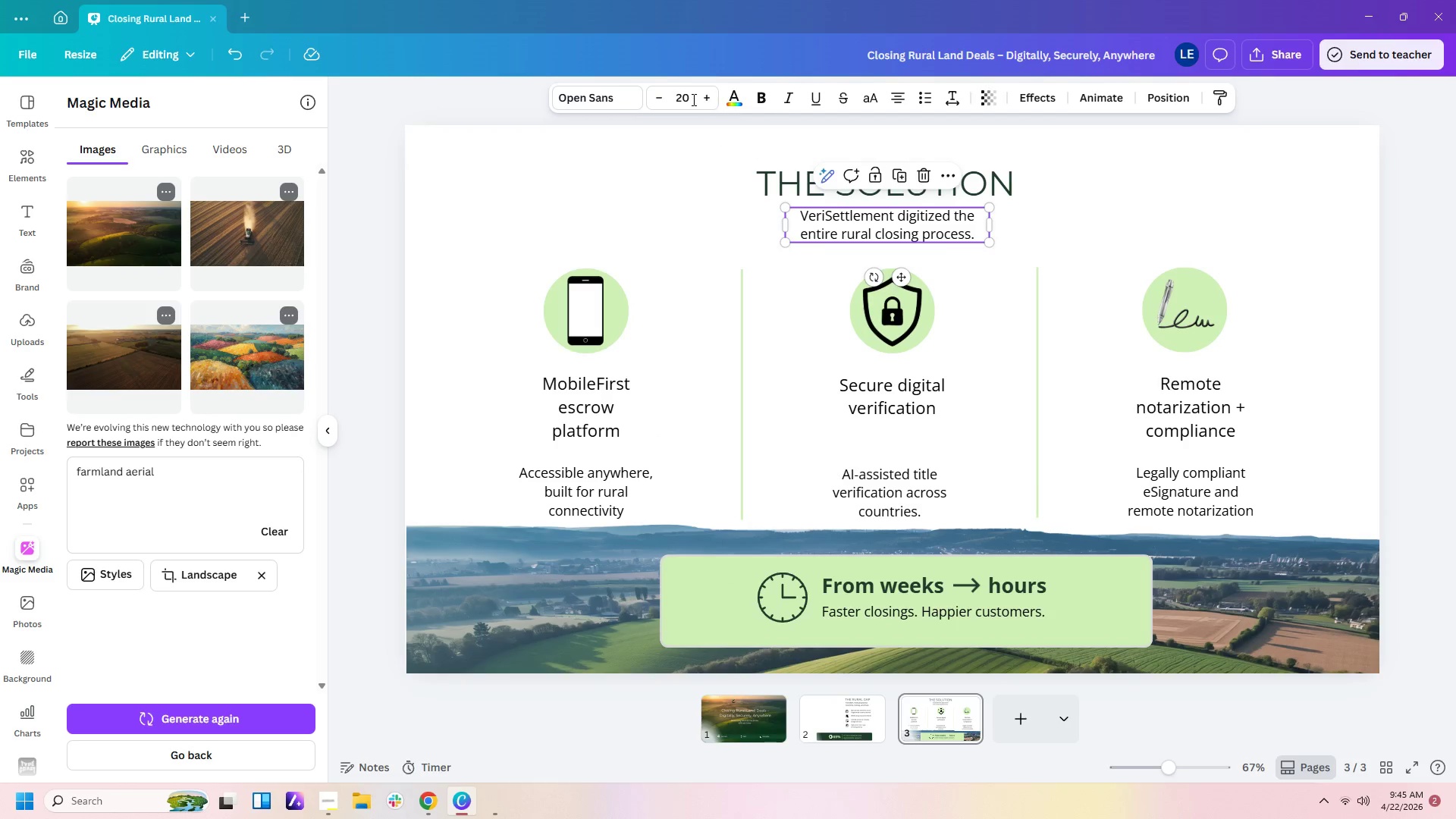 
left_click([689, 99])
 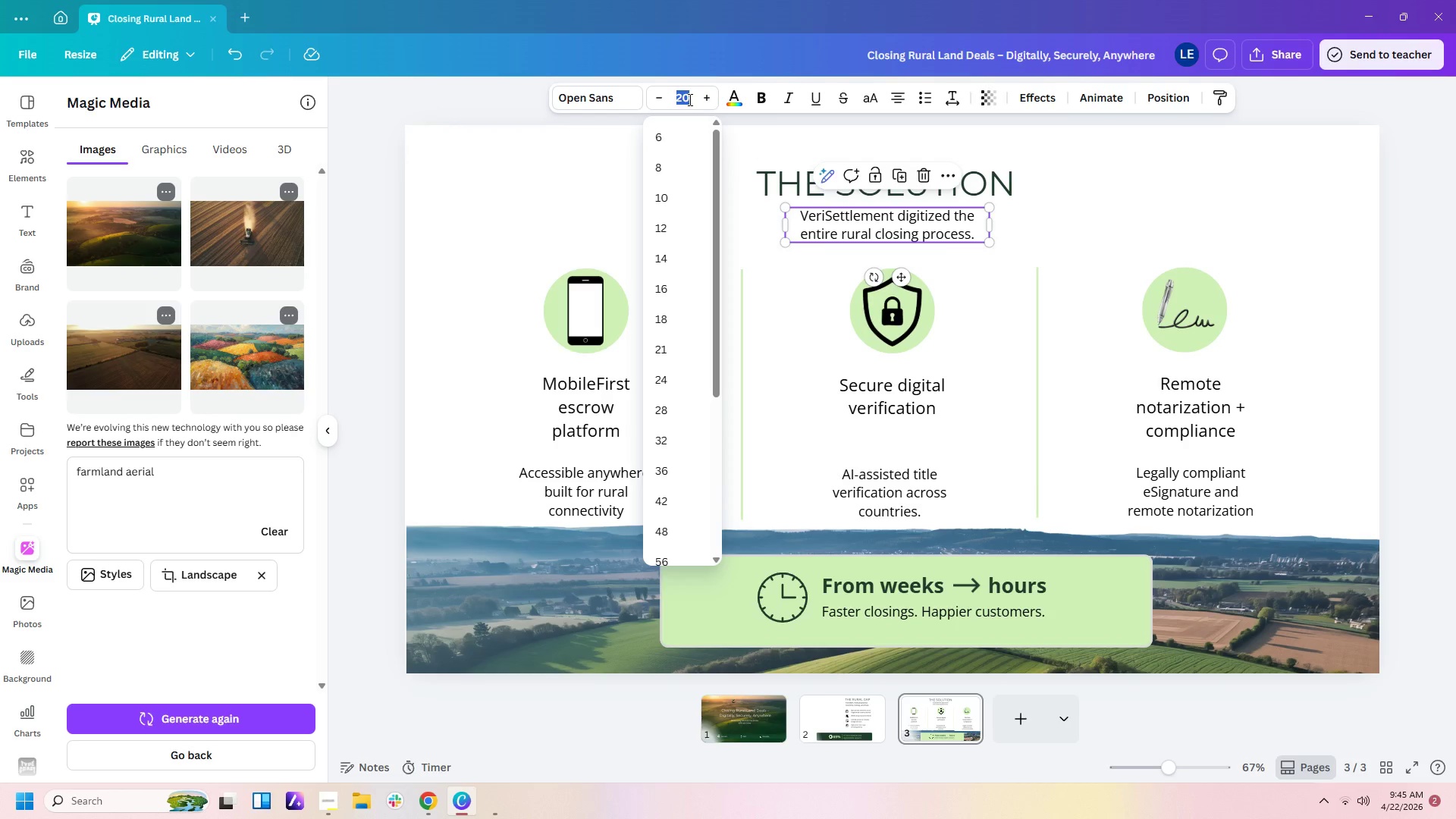 
key(Numpad3)
 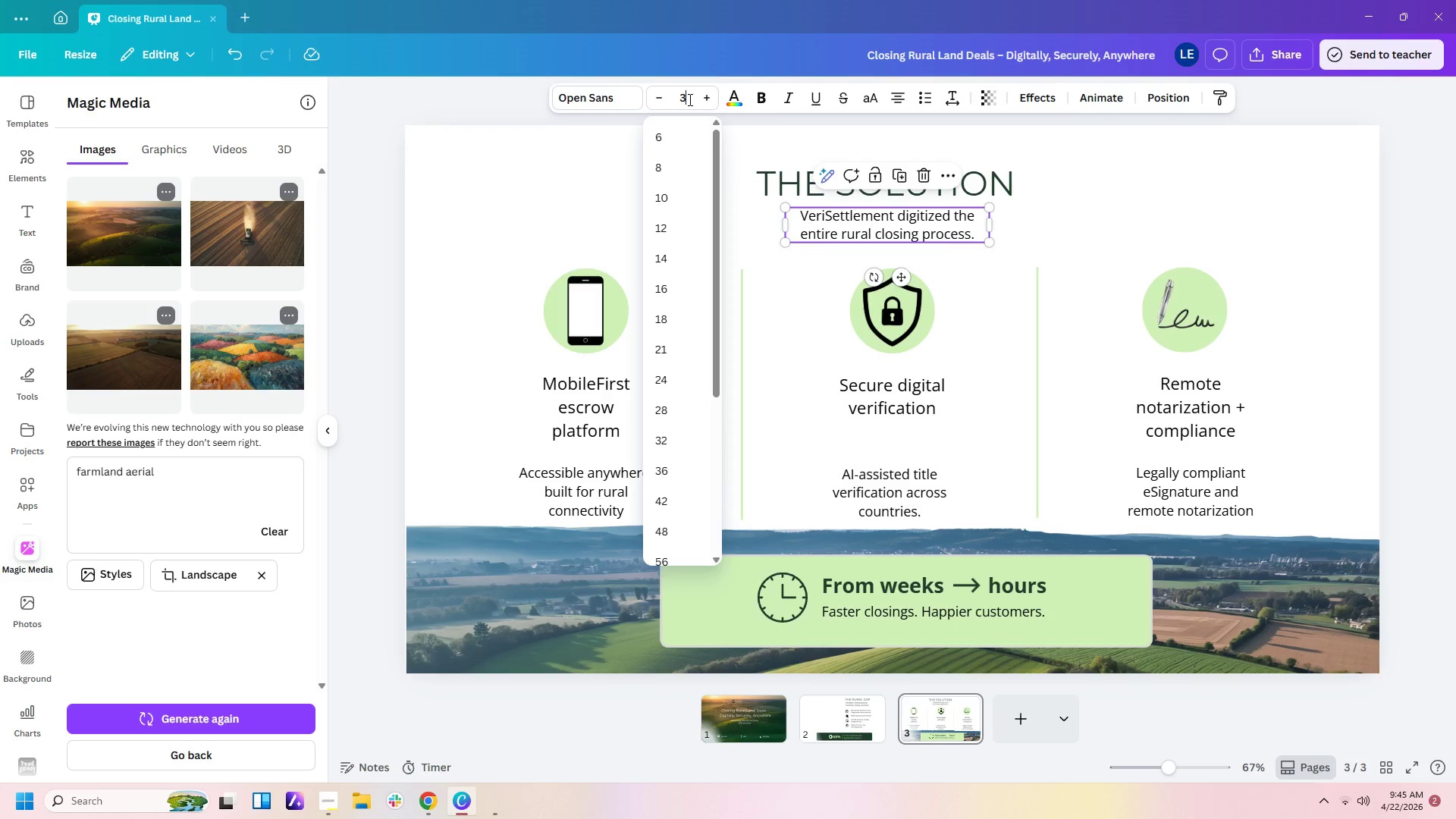 
key(Numpad0)
 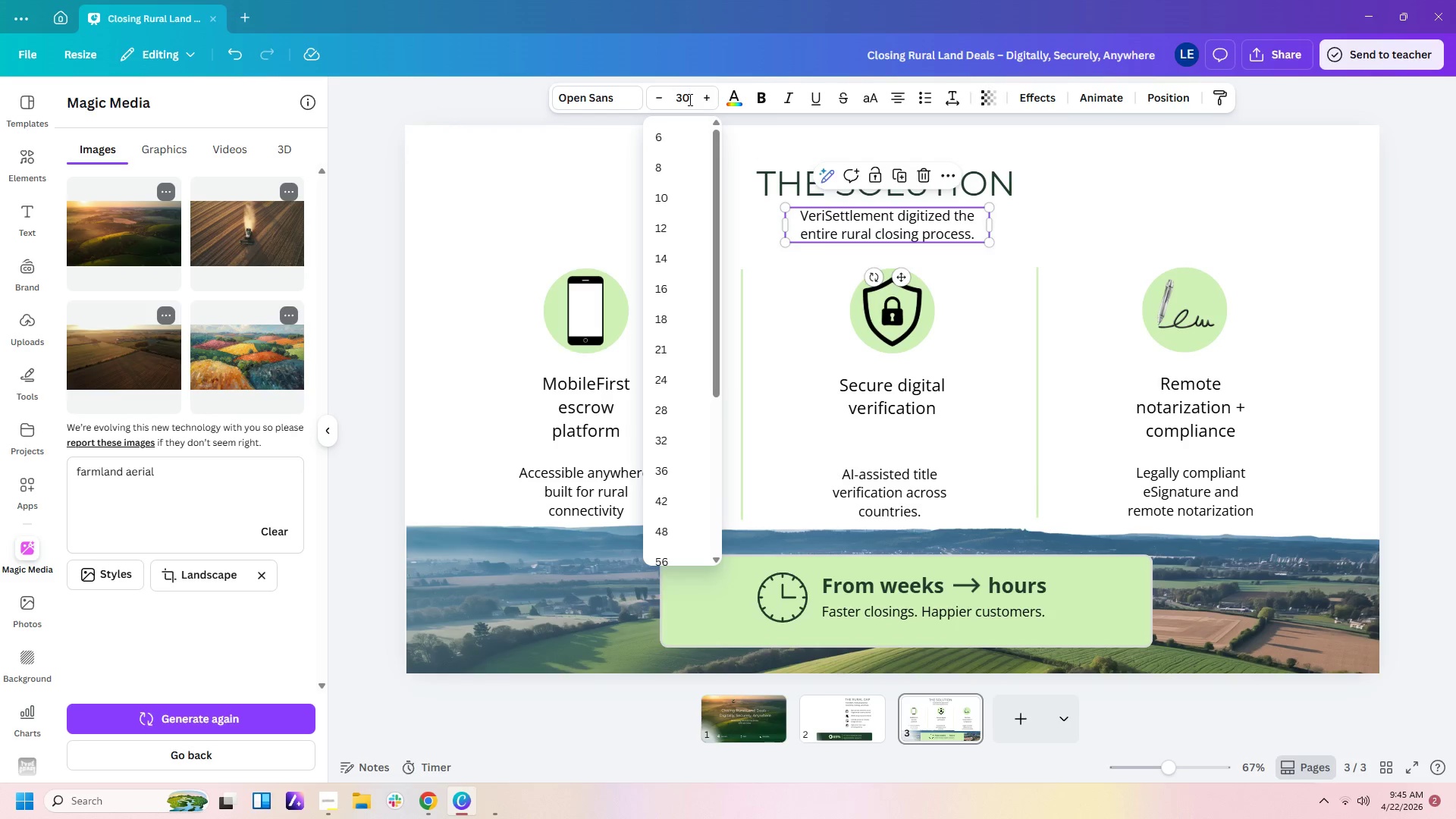 
key(Enter)
 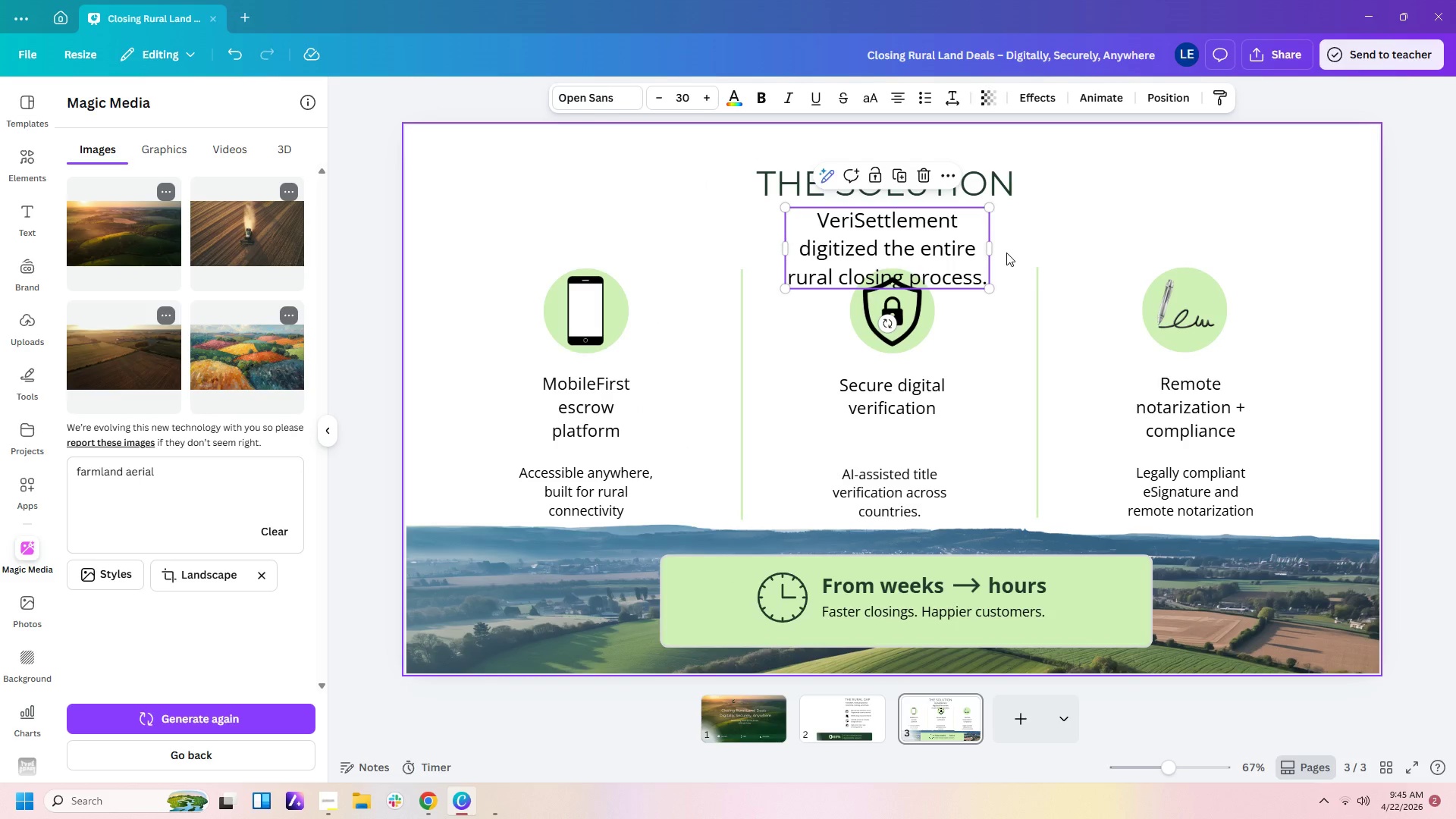 
left_click_drag(start_coordinate=[990, 246], to_coordinate=[1059, 229])
 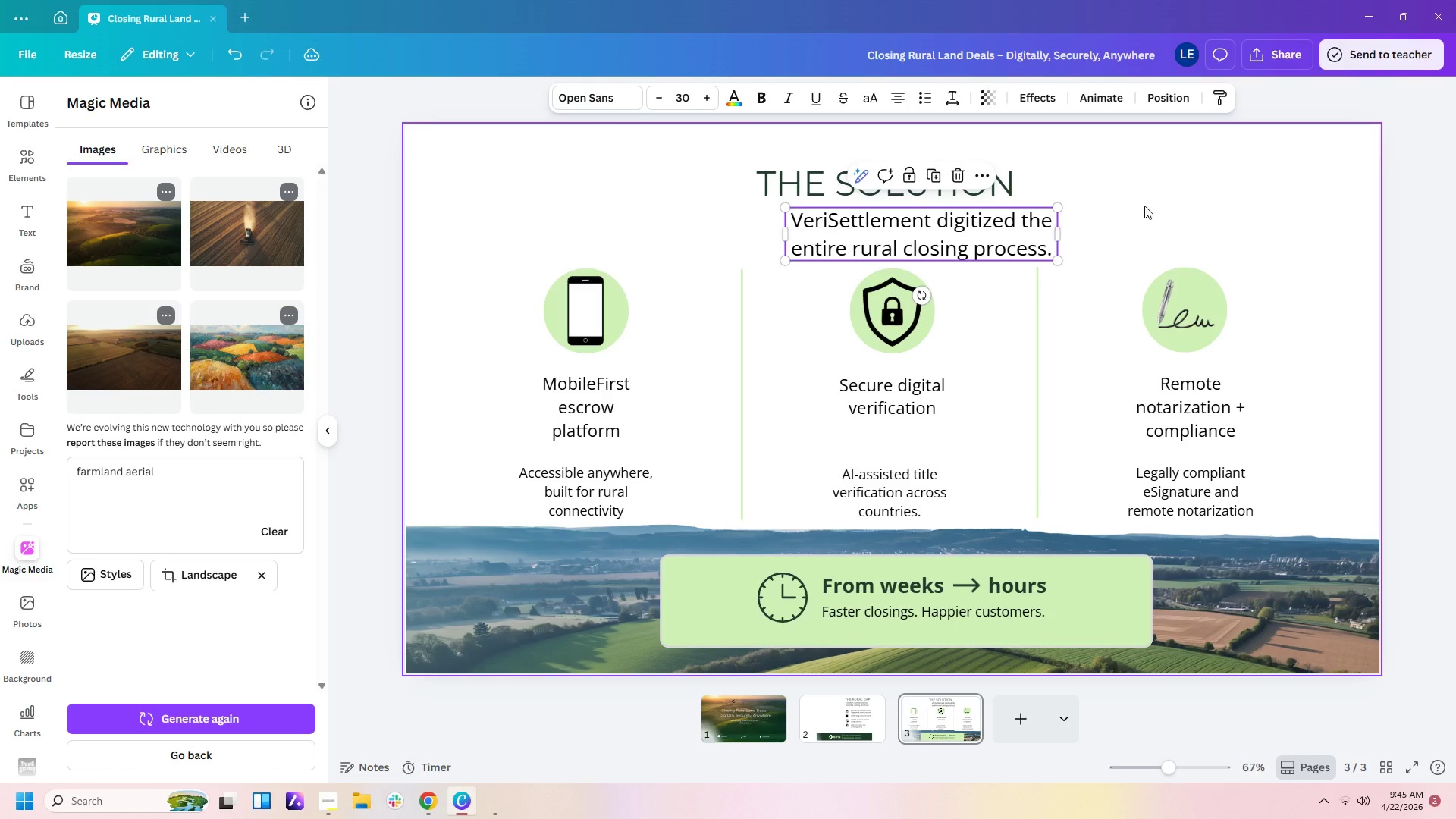 
left_click([1145, 205])
 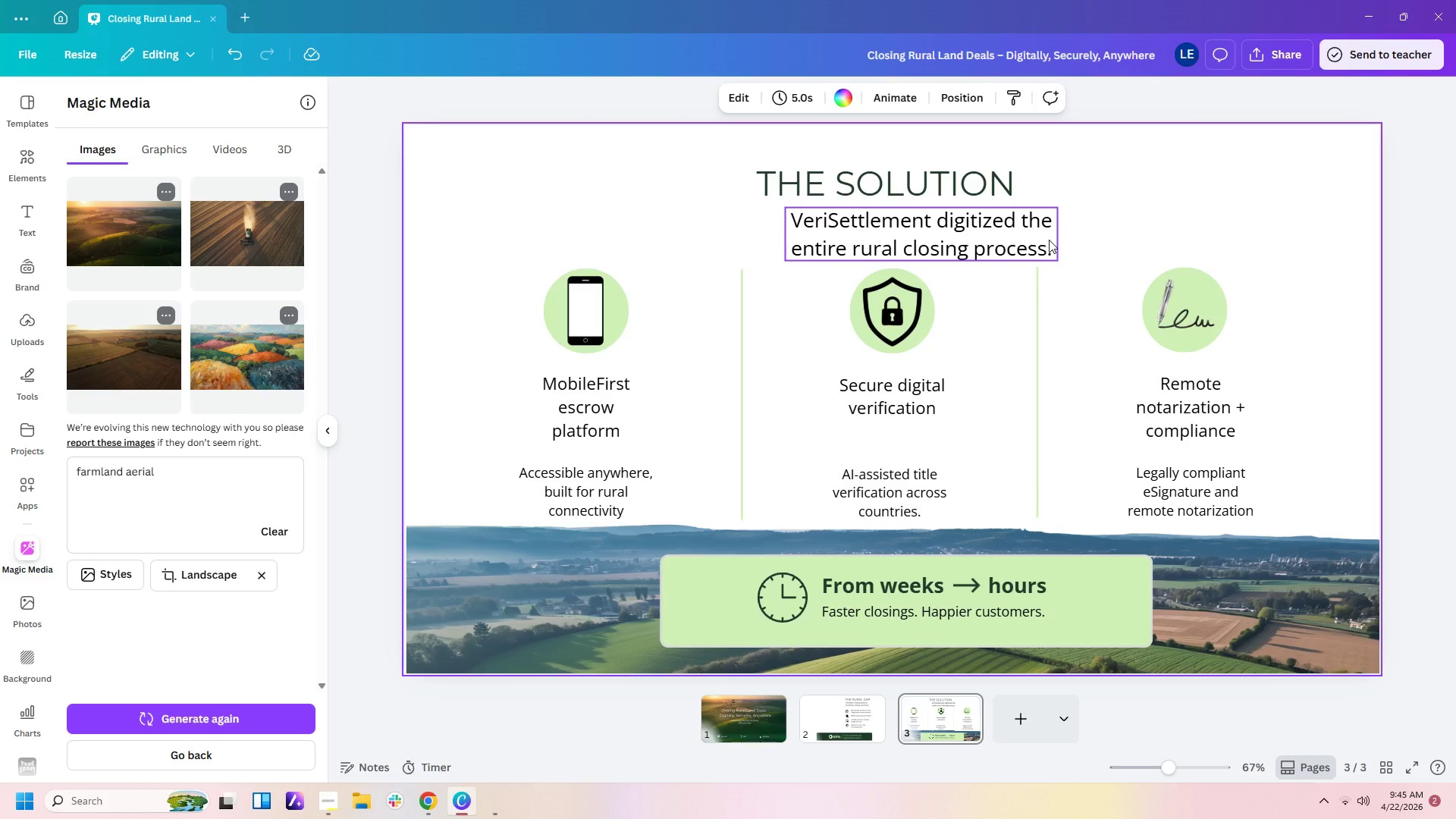 
wait(7.3)
 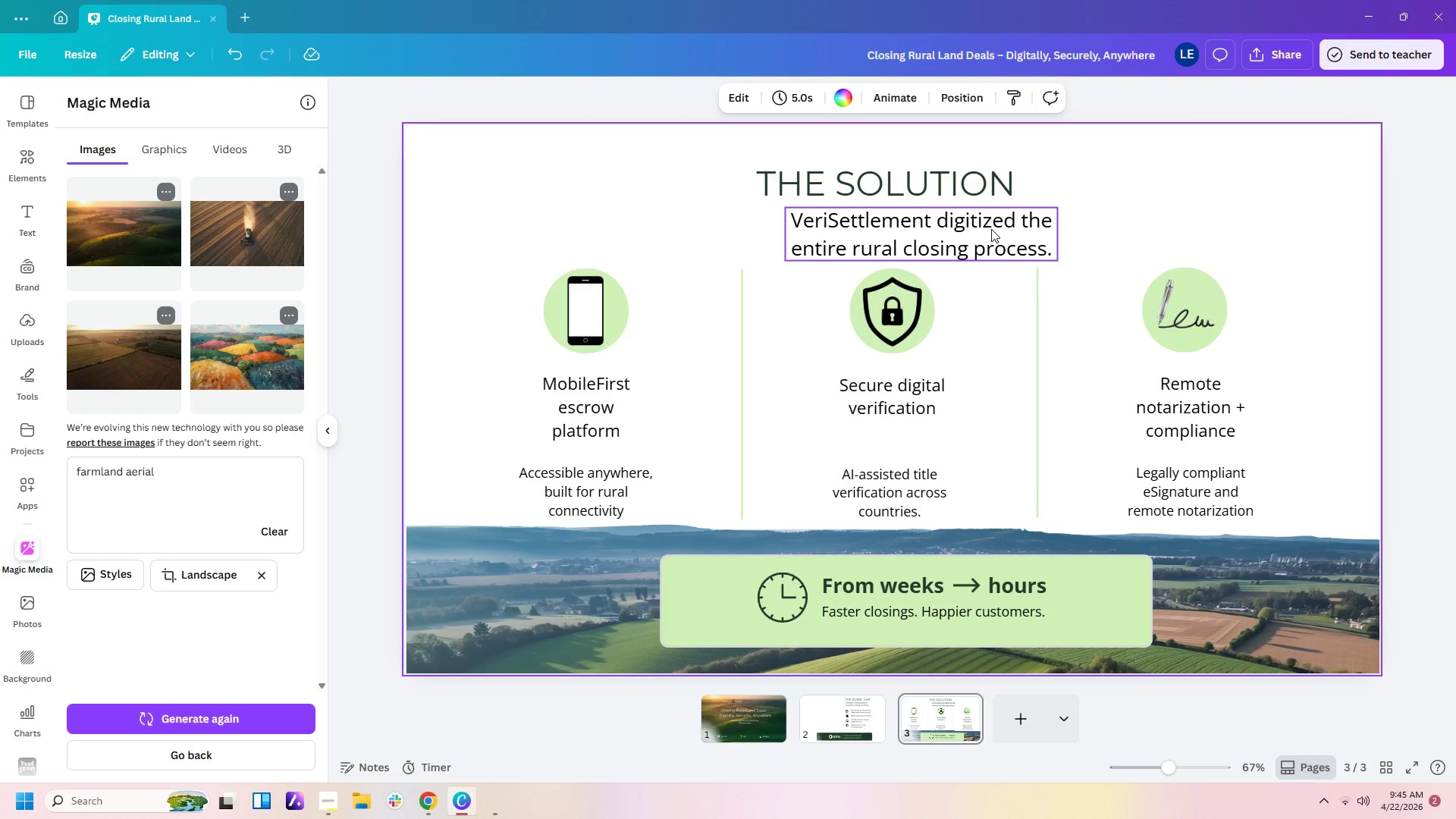 
left_click_drag(start_coordinate=[1034, 240], to_coordinate=[998, 236])
 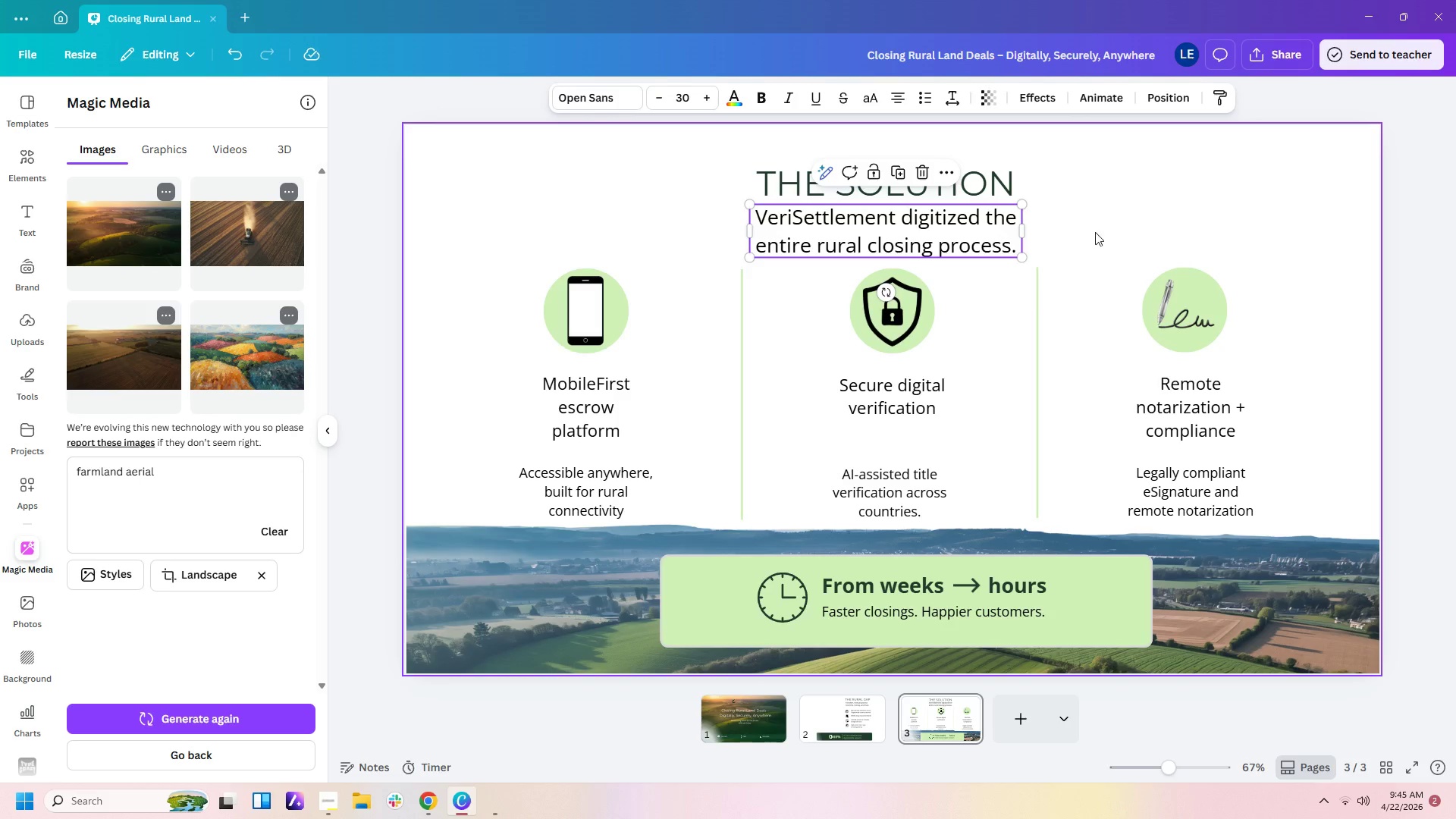 
left_click([1095, 232])
 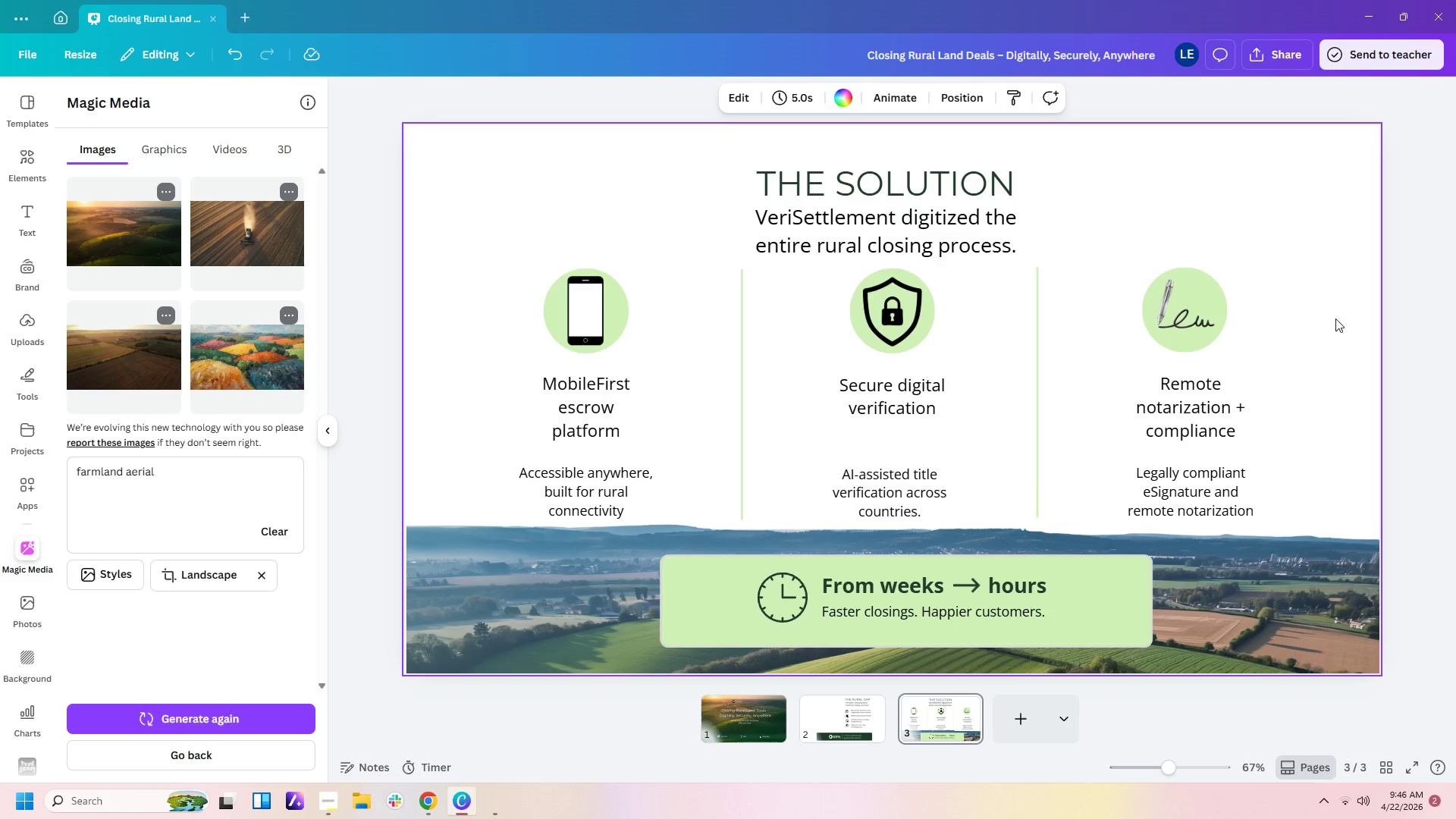 
scroll: coordinate [1325, 353], scroll_direction: down, amount: 1.0
 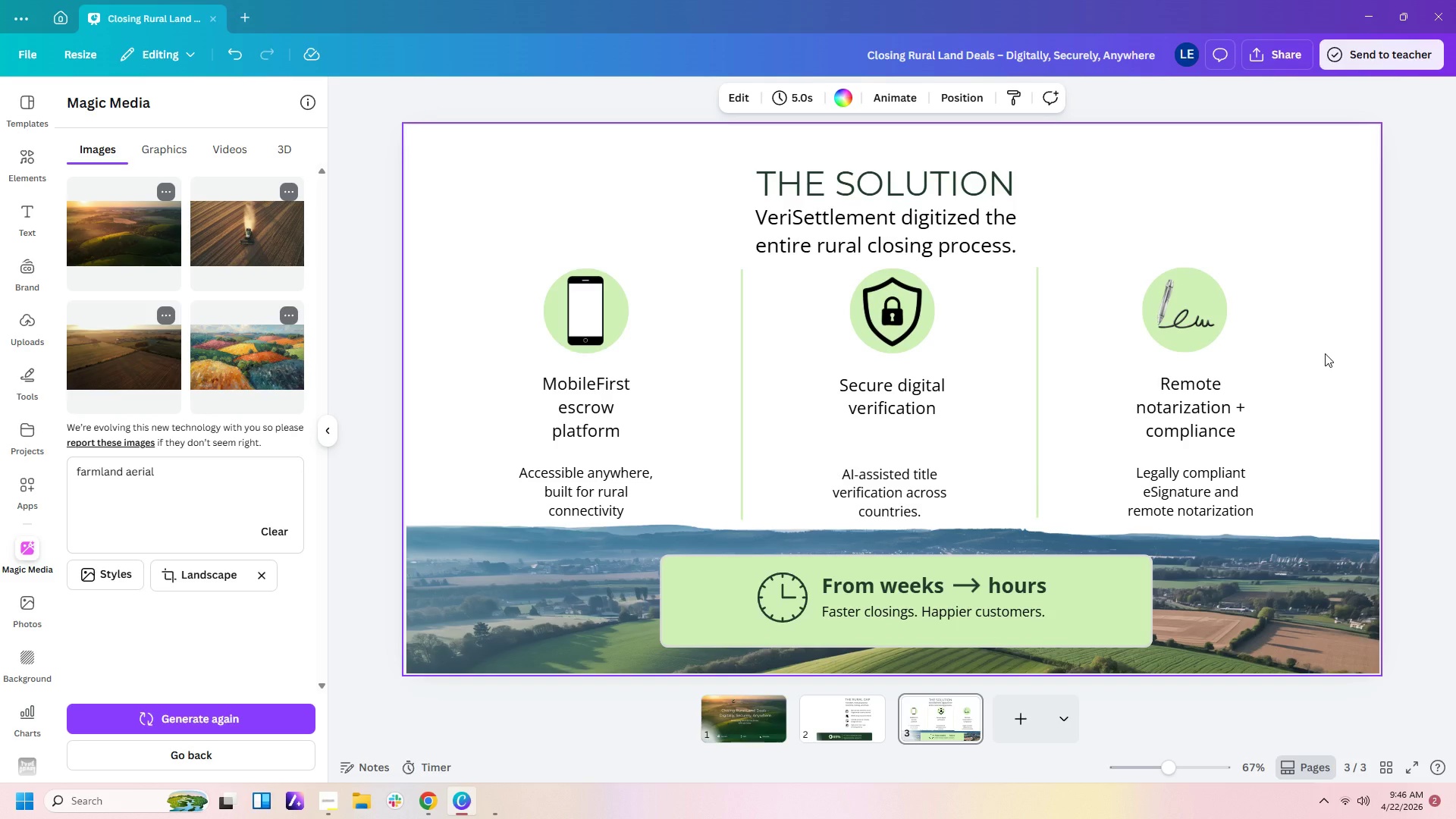 
wait(5.33)
 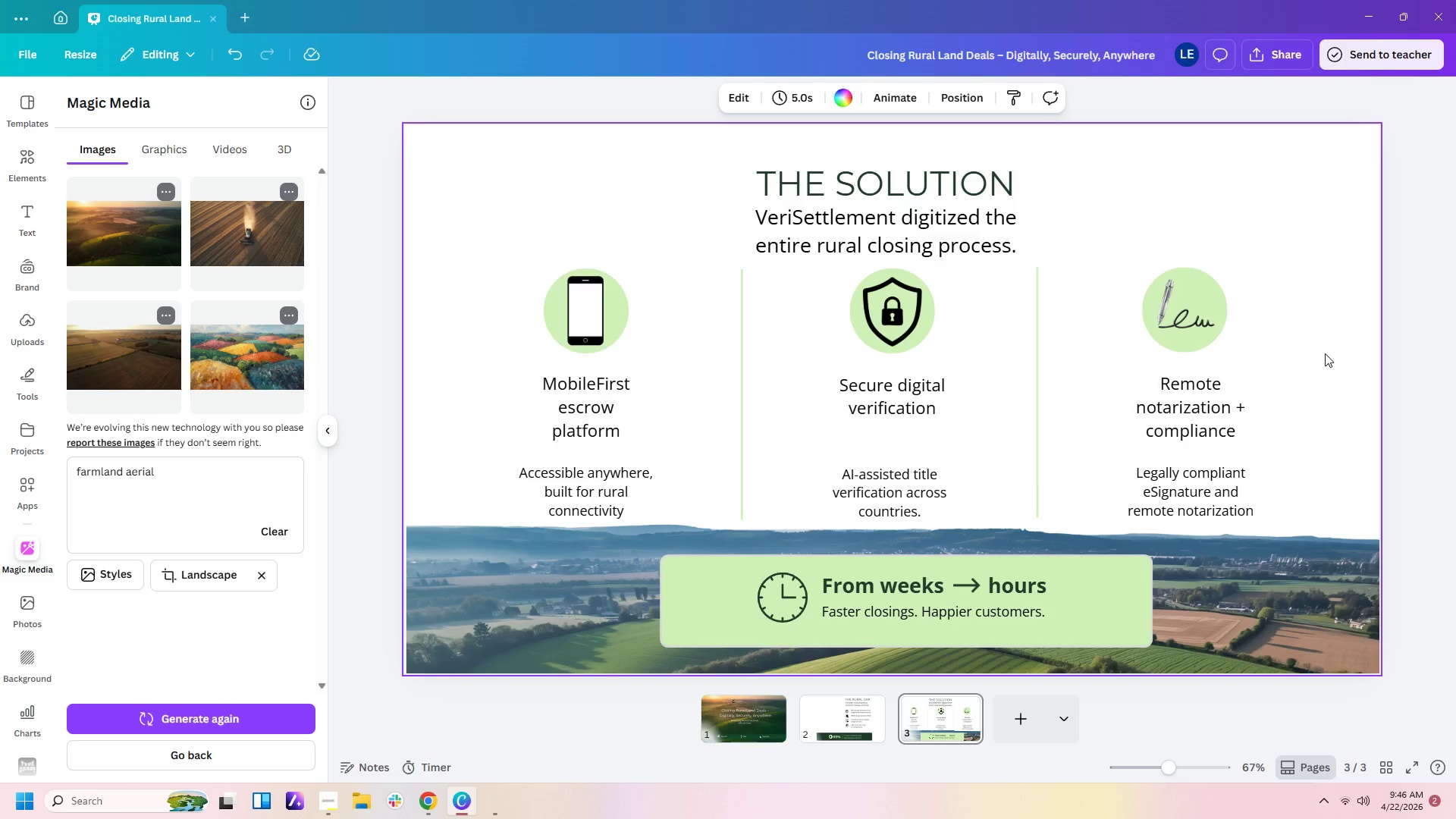 
left_click([1169, 216])
 